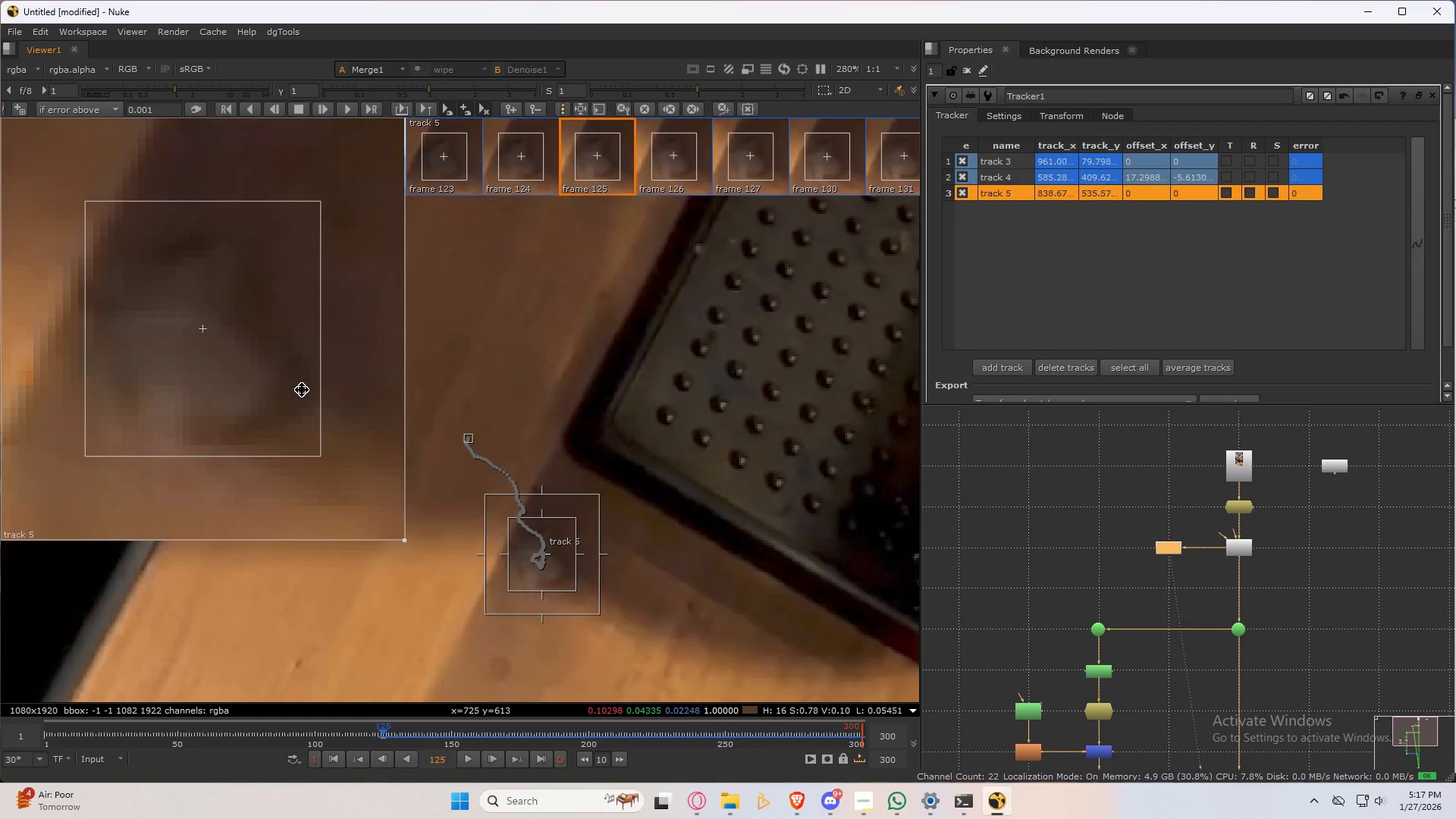 
key(ArrowRight)
 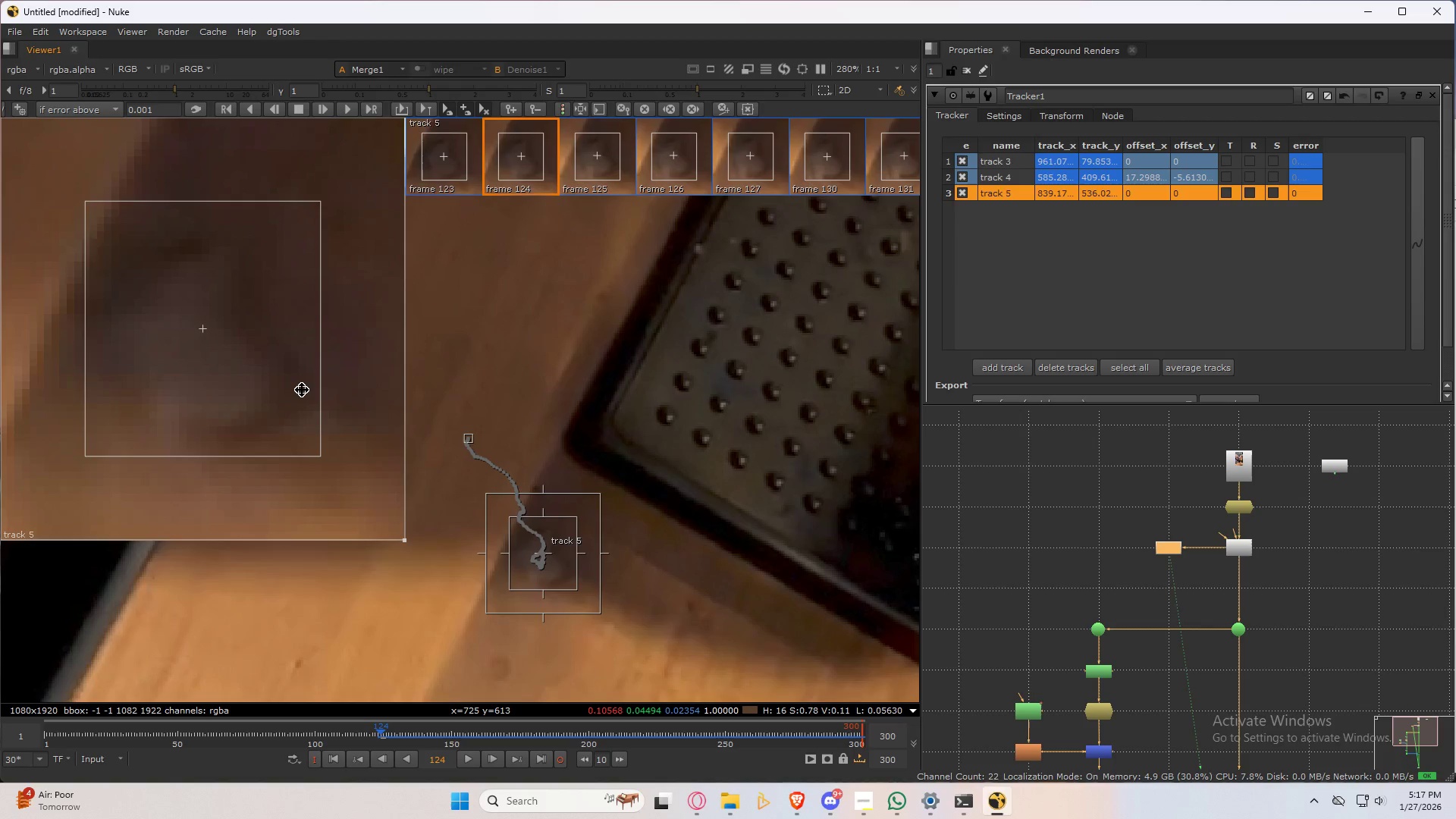 
key(ArrowLeft)
 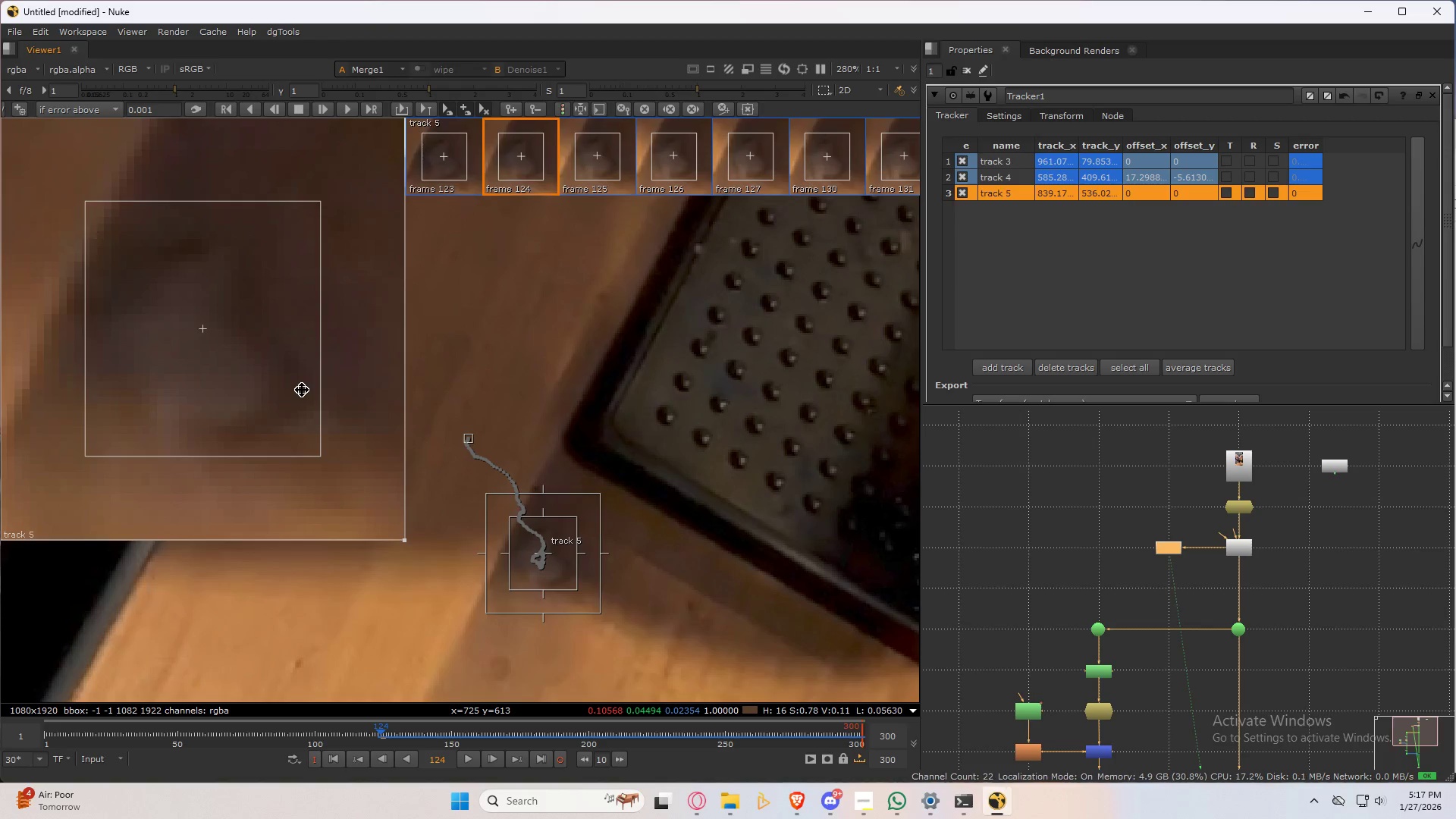 
key(ArrowRight)
 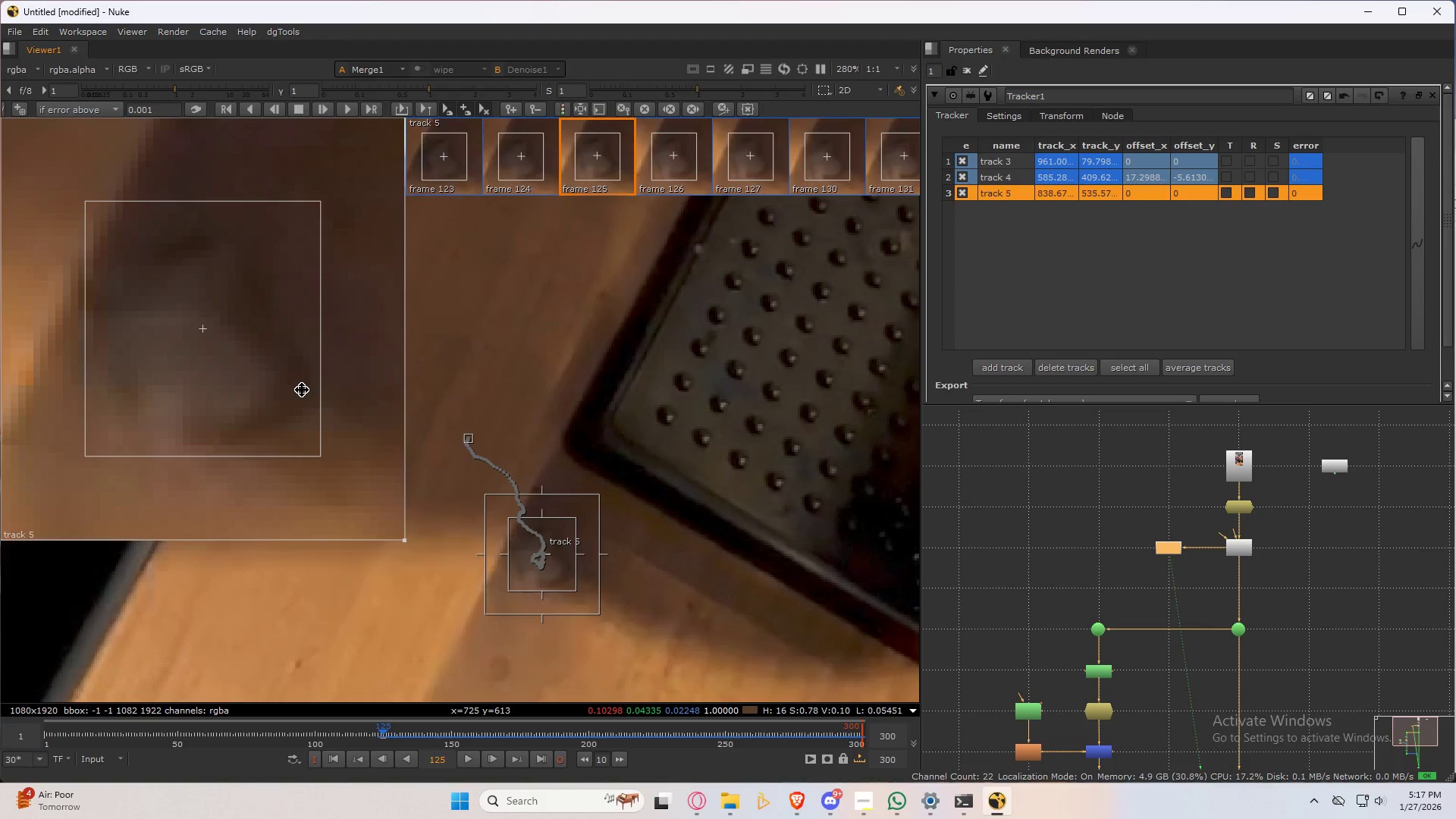 
key(ArrowLeft)
 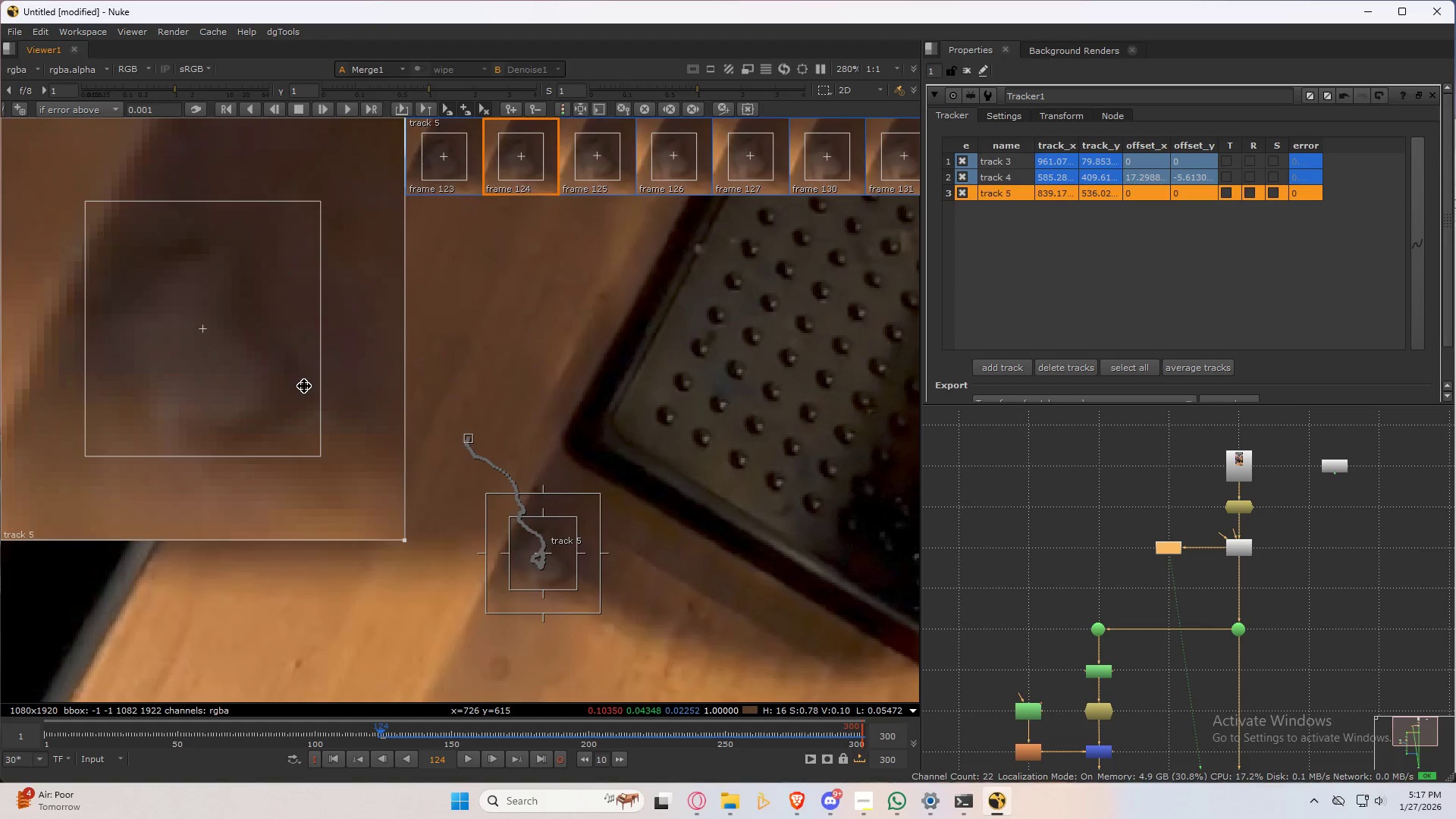 
key(ArrowRight)
 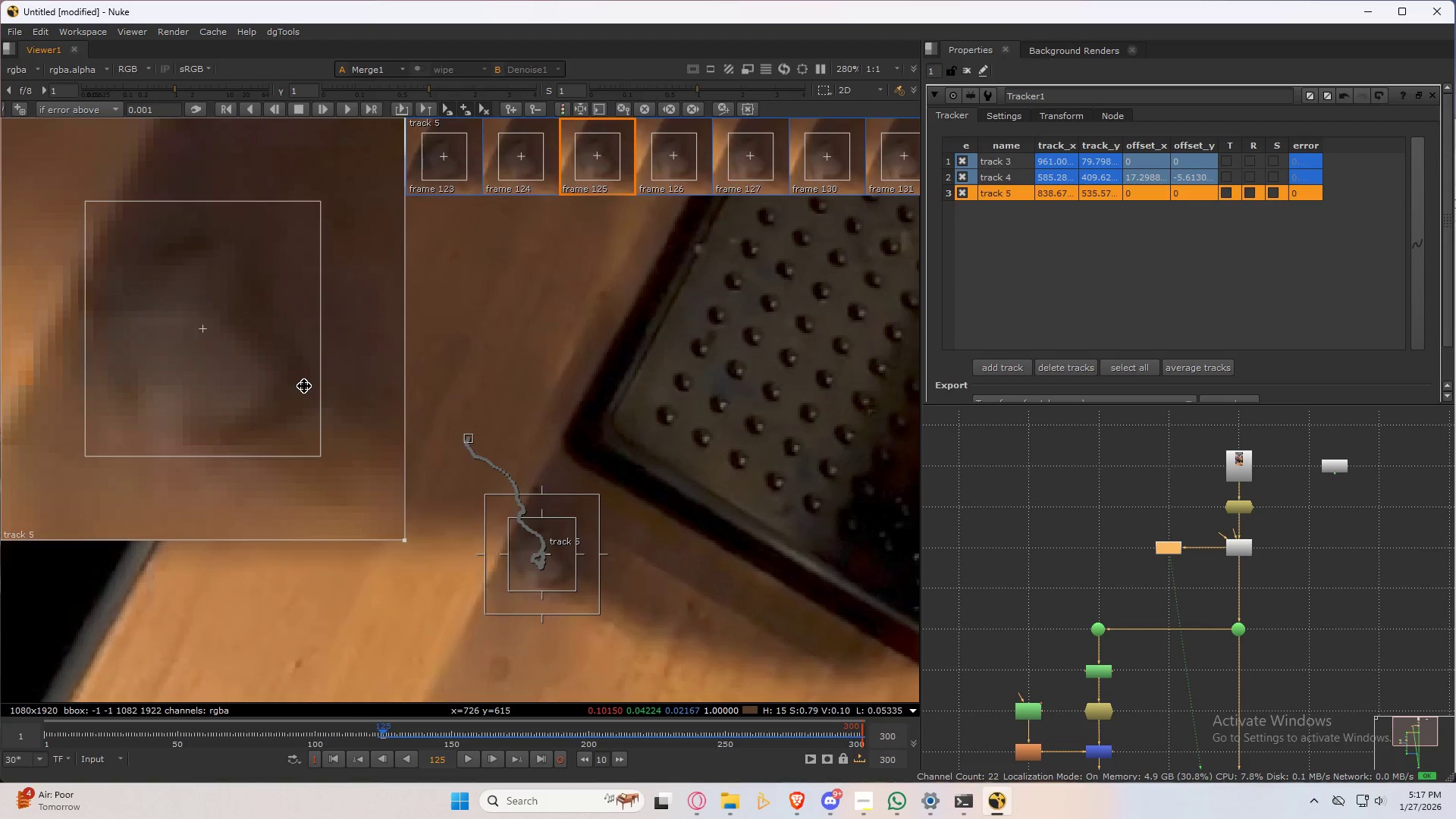 
hold_key(key=ArrowLeft, duration=0.38)
 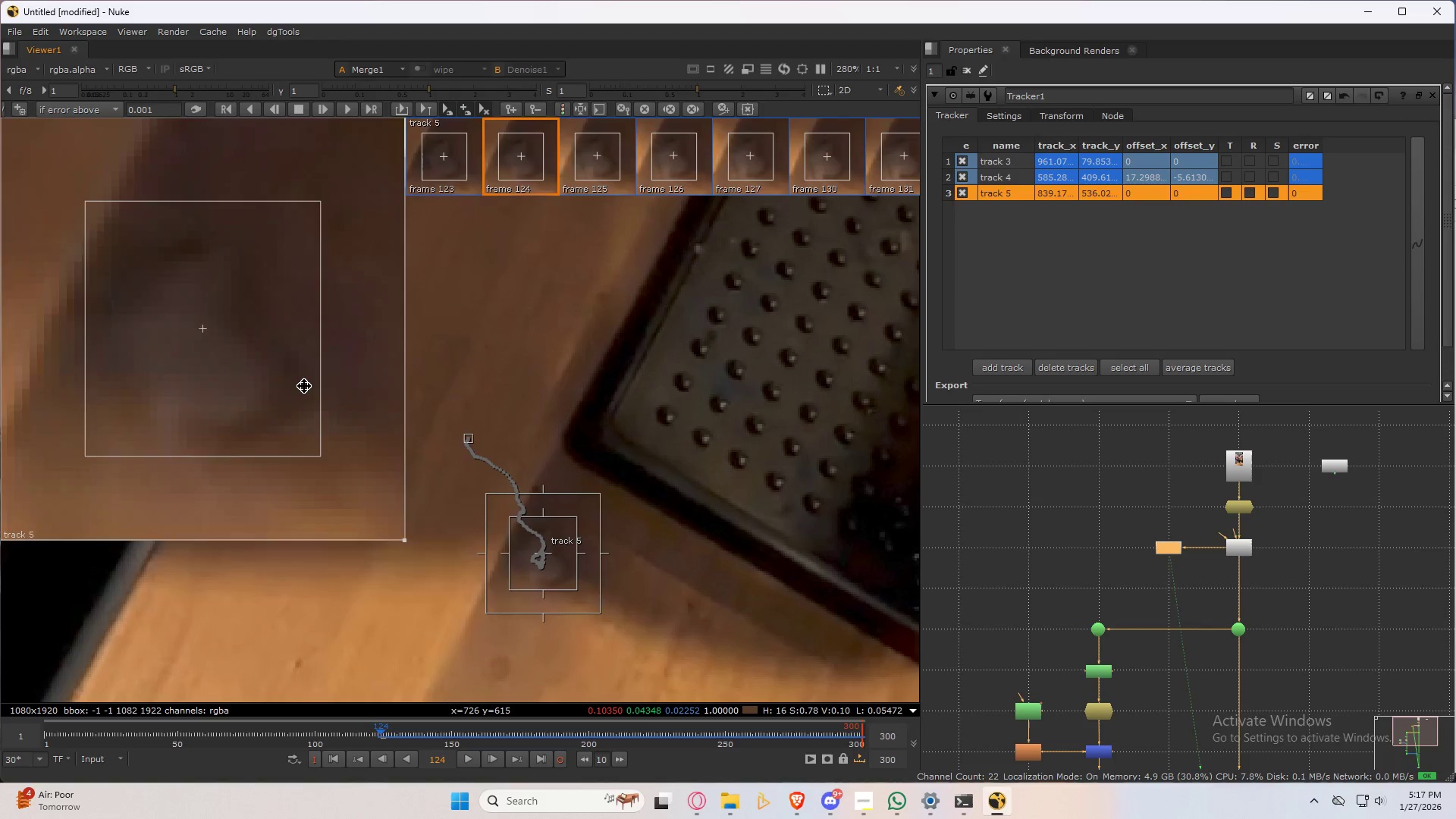 
hold_key(key=ArrowRight, duration=0.5)
 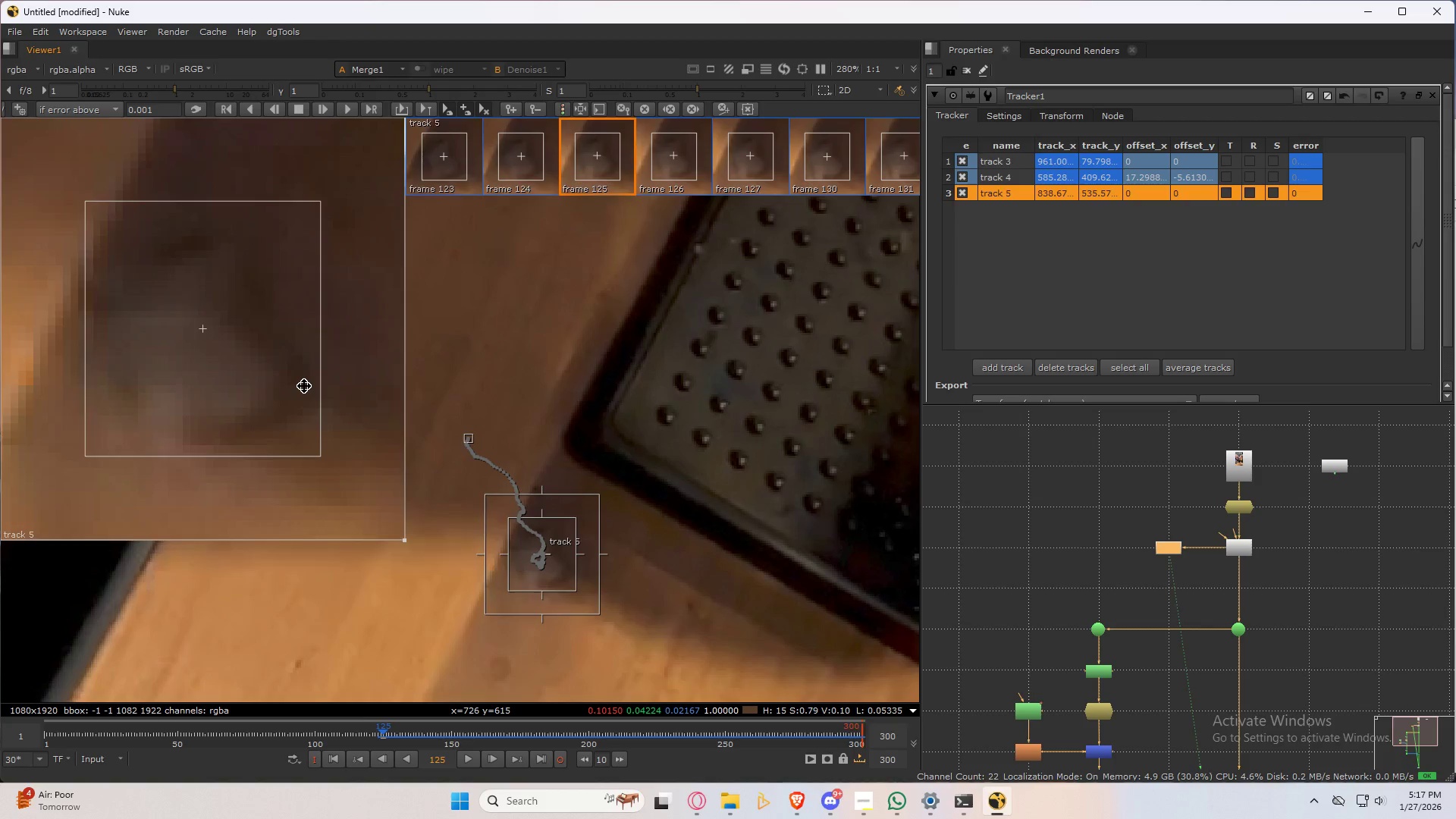 
key(ArrowLeft)
 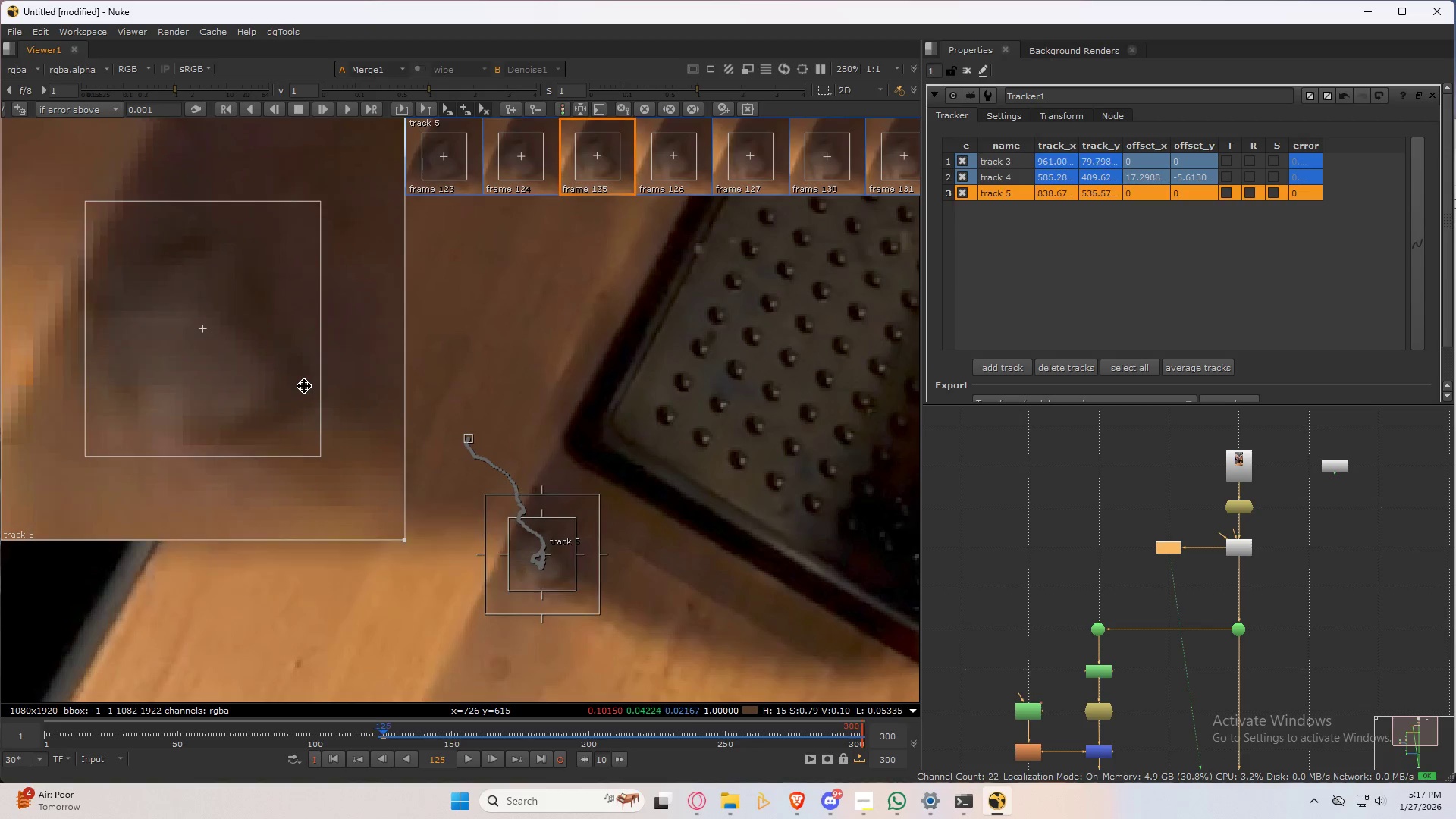 
key(ArrowRight)
 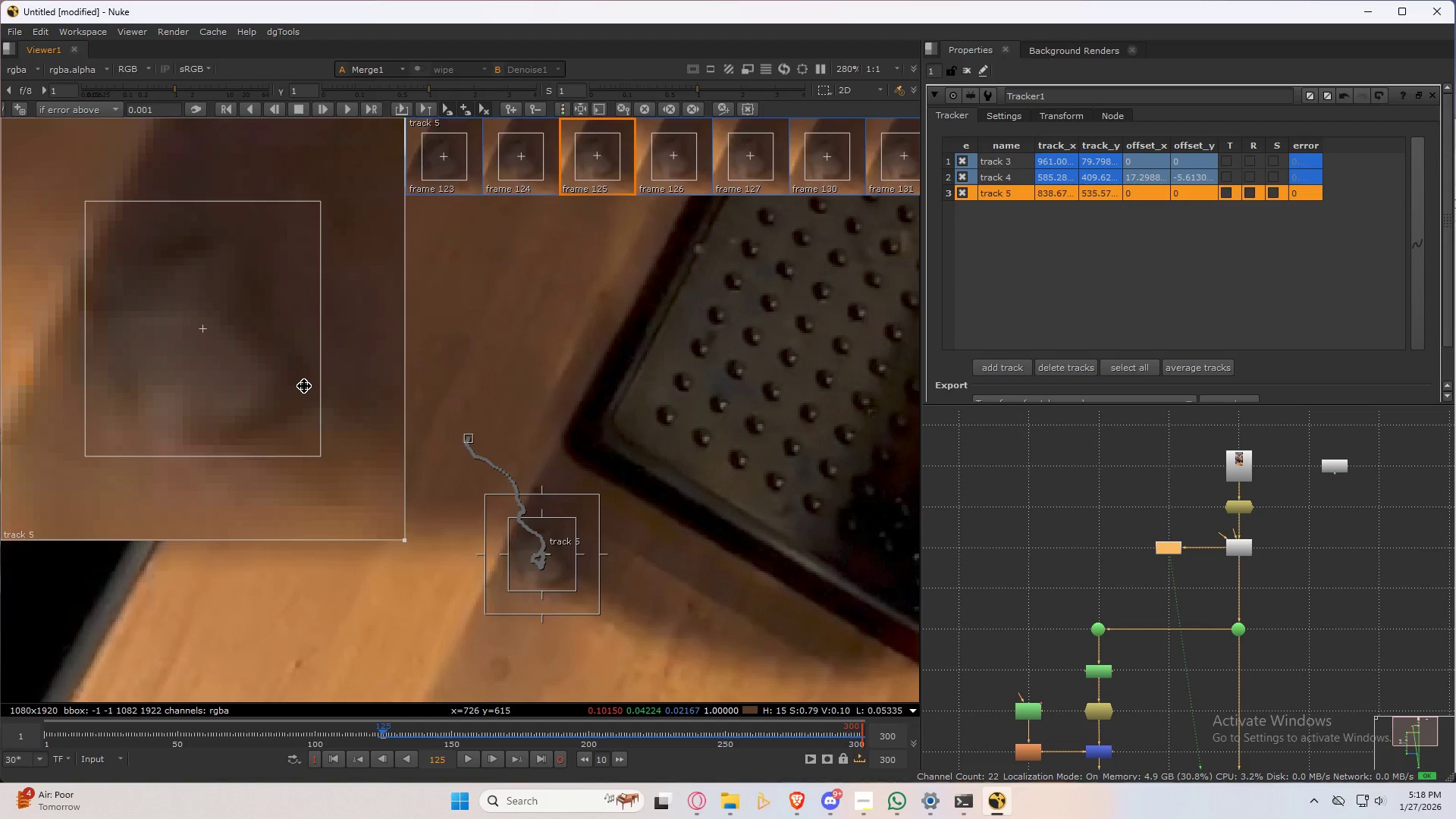 
key(ArrowLeft)
 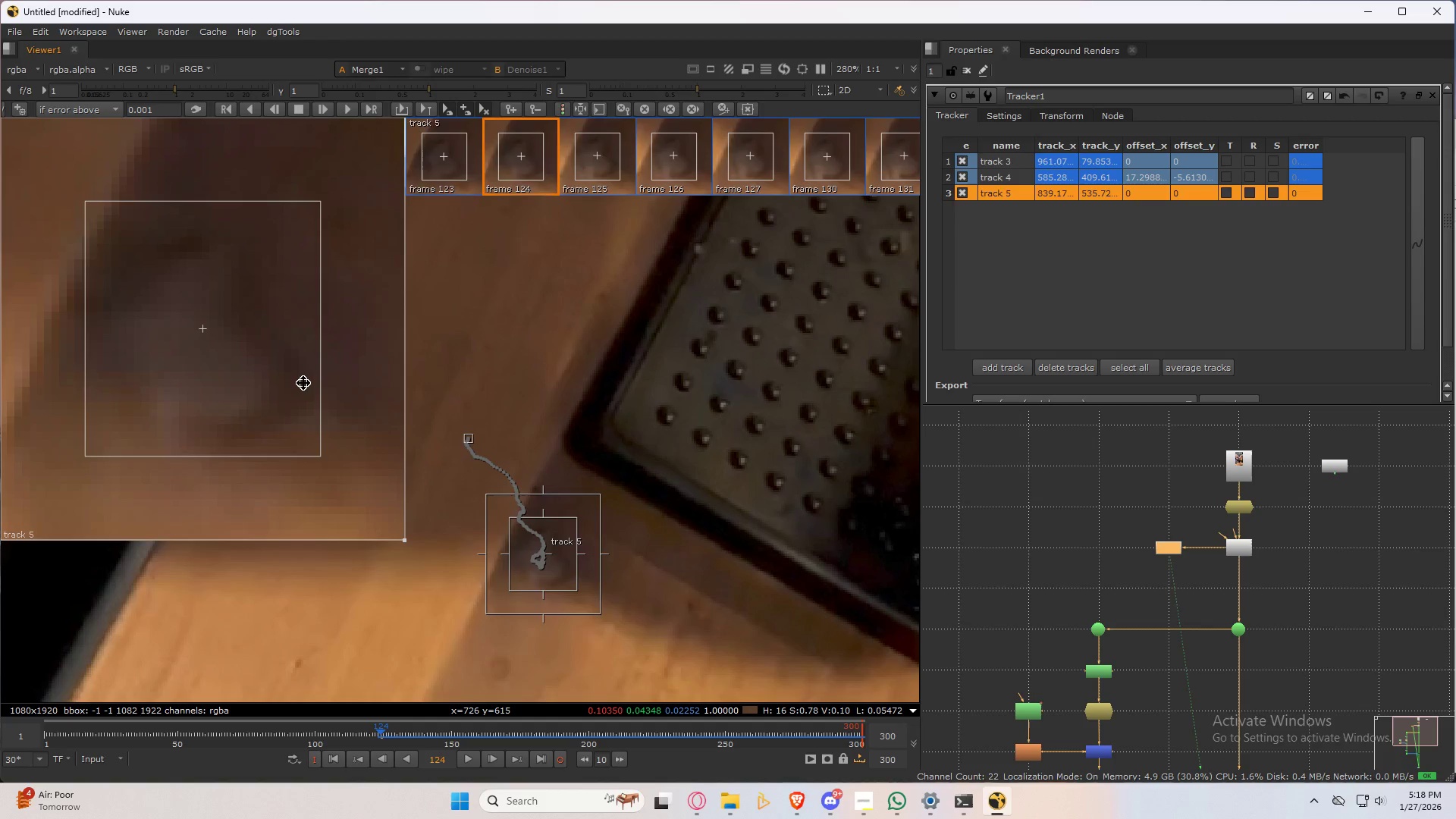 
key(ArrowRight)
 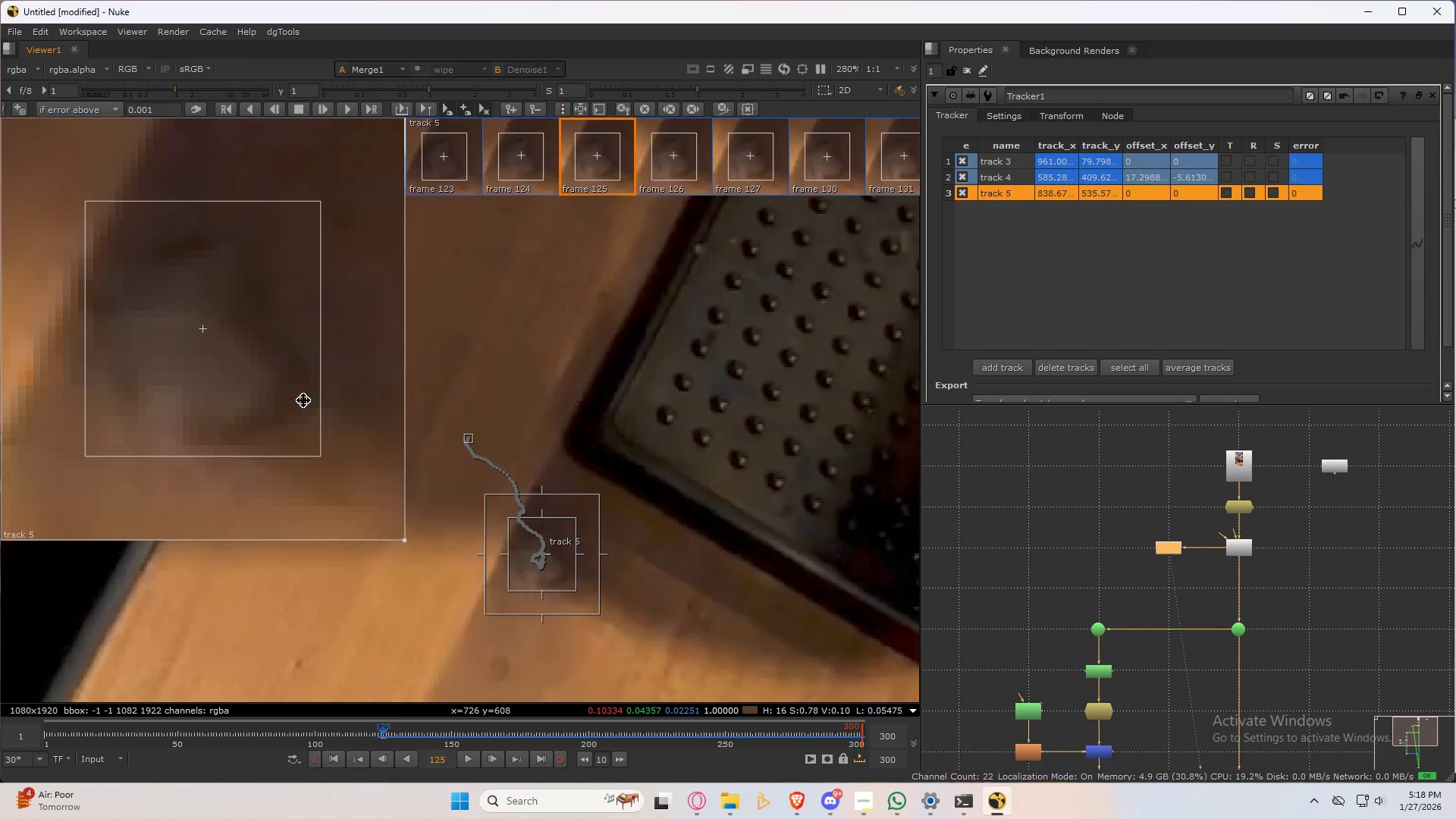 
key(ArrowLeft)
 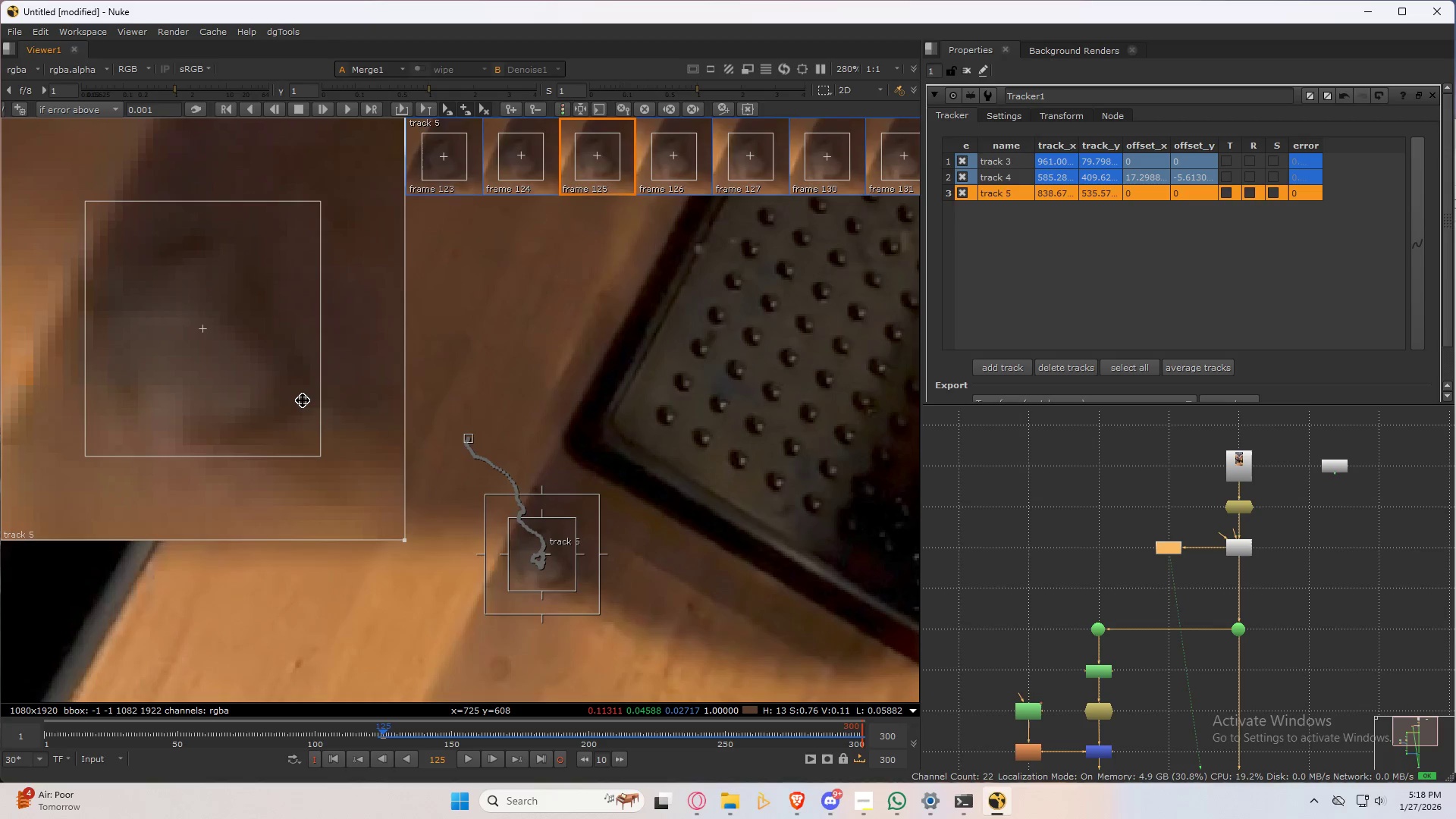 
key(ArrowRight)
 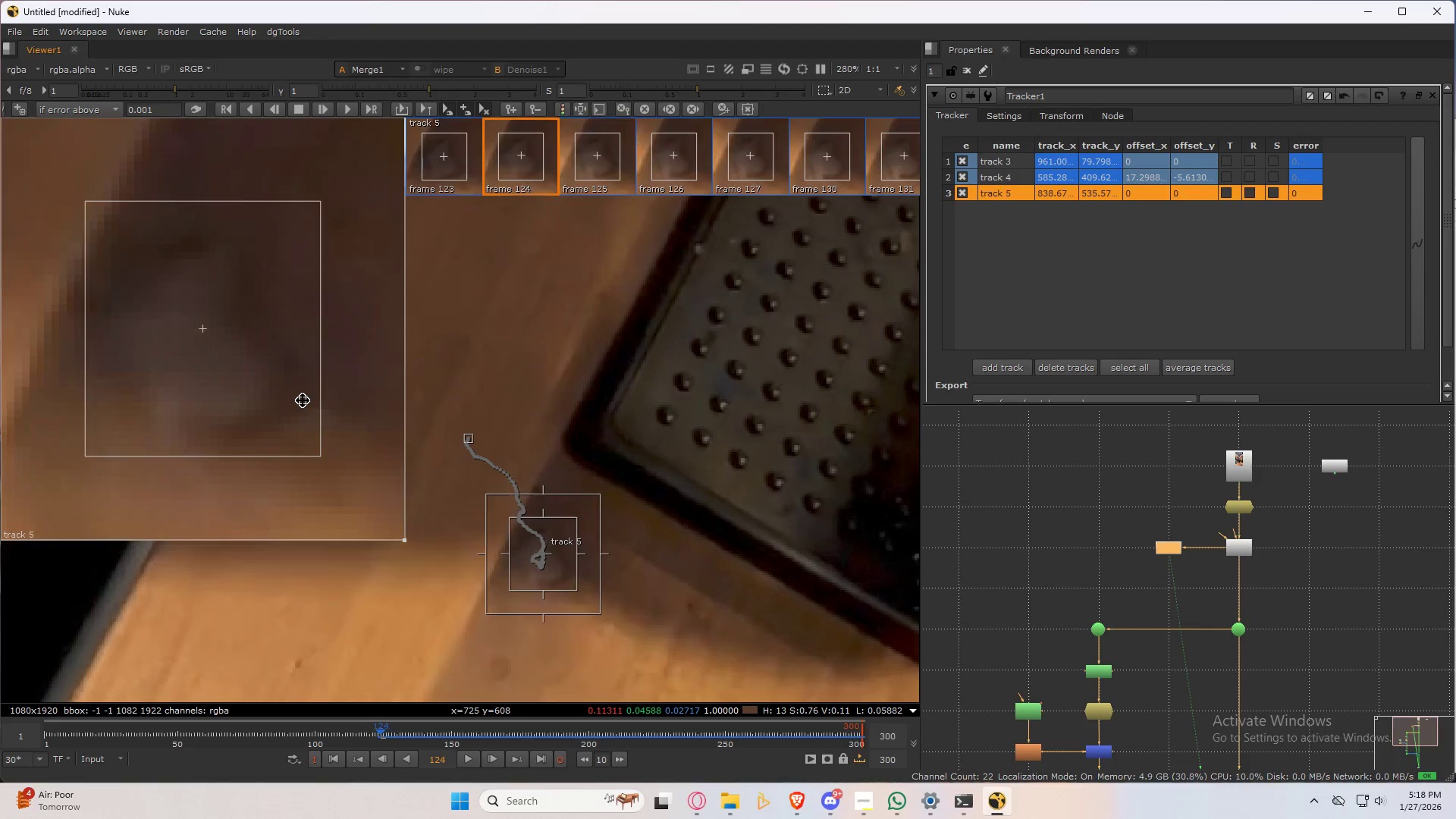 
key(ArrowLeft)
 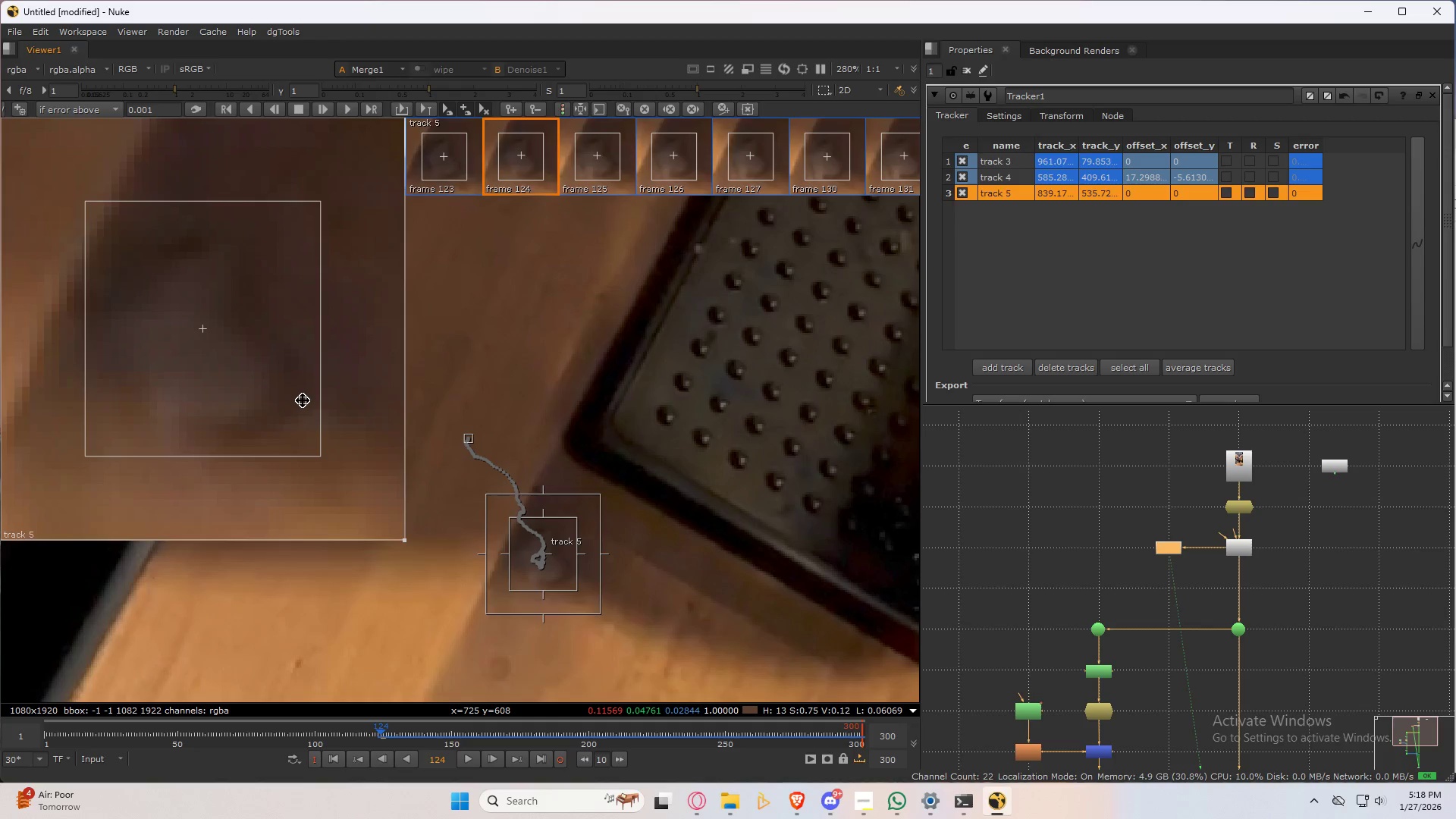 
key(ArrowRight)
 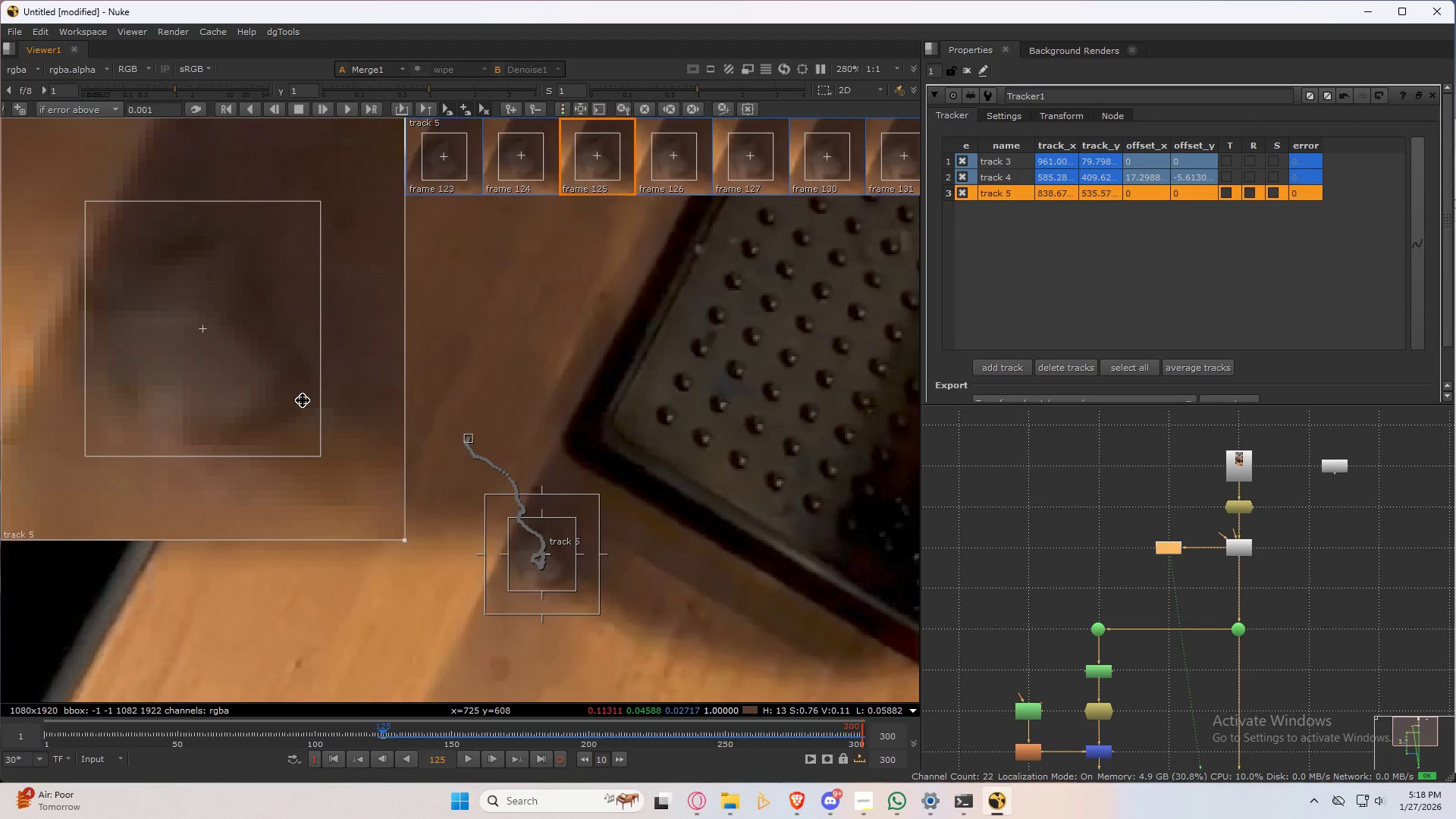 
key(ArrowLeft)
 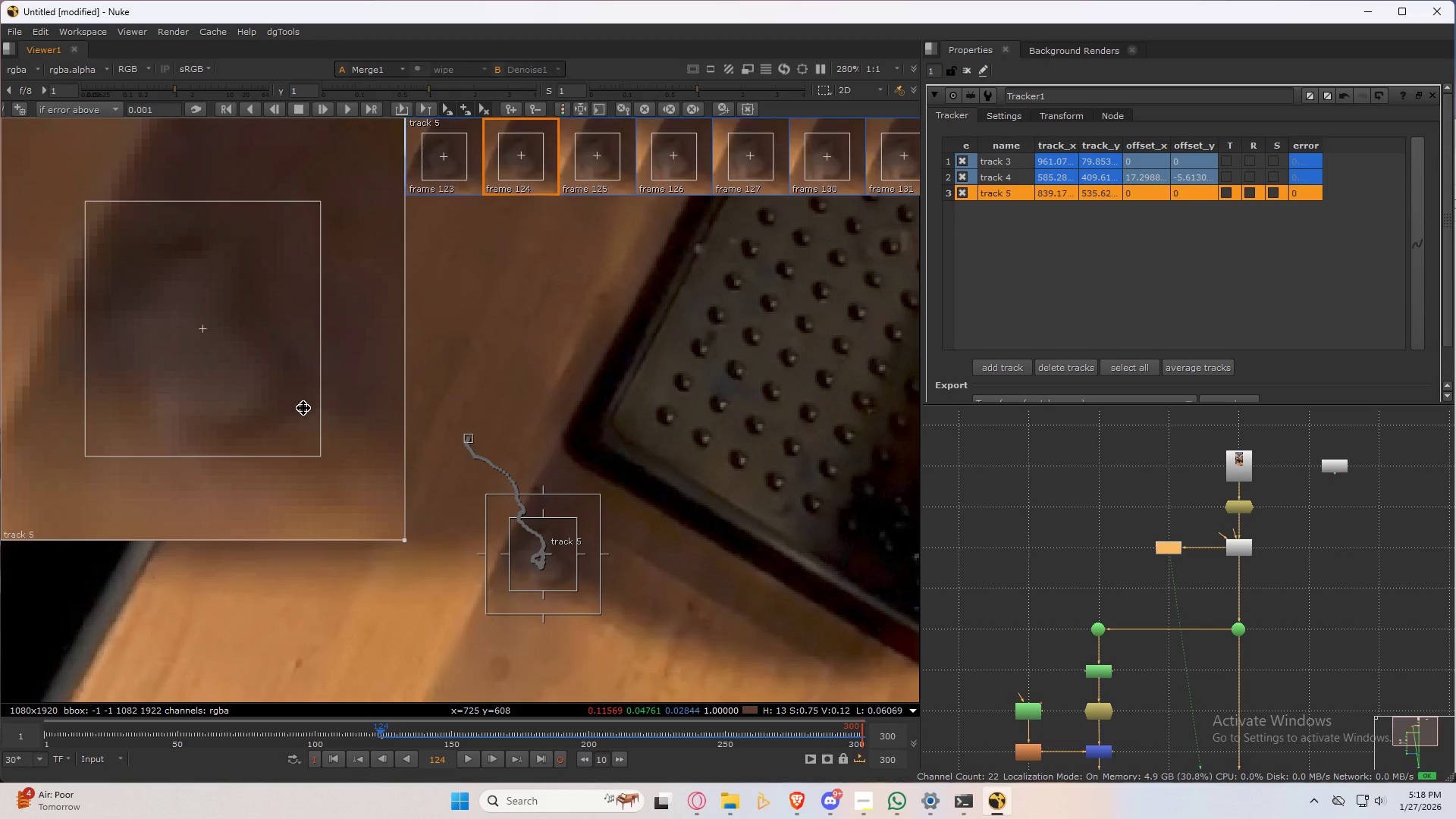 
key(ArrowRight)
 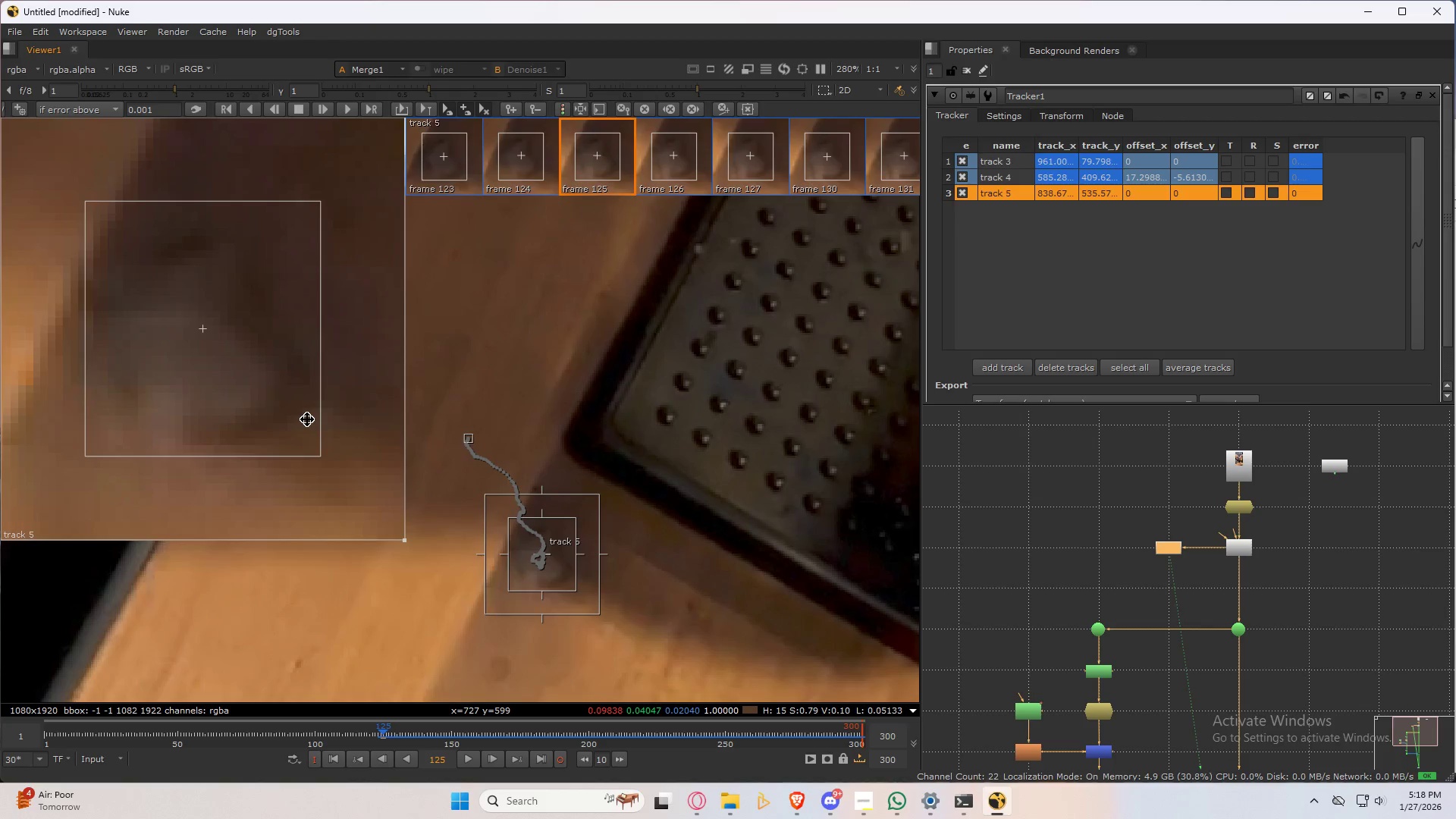 
key(ArrowLeft)
 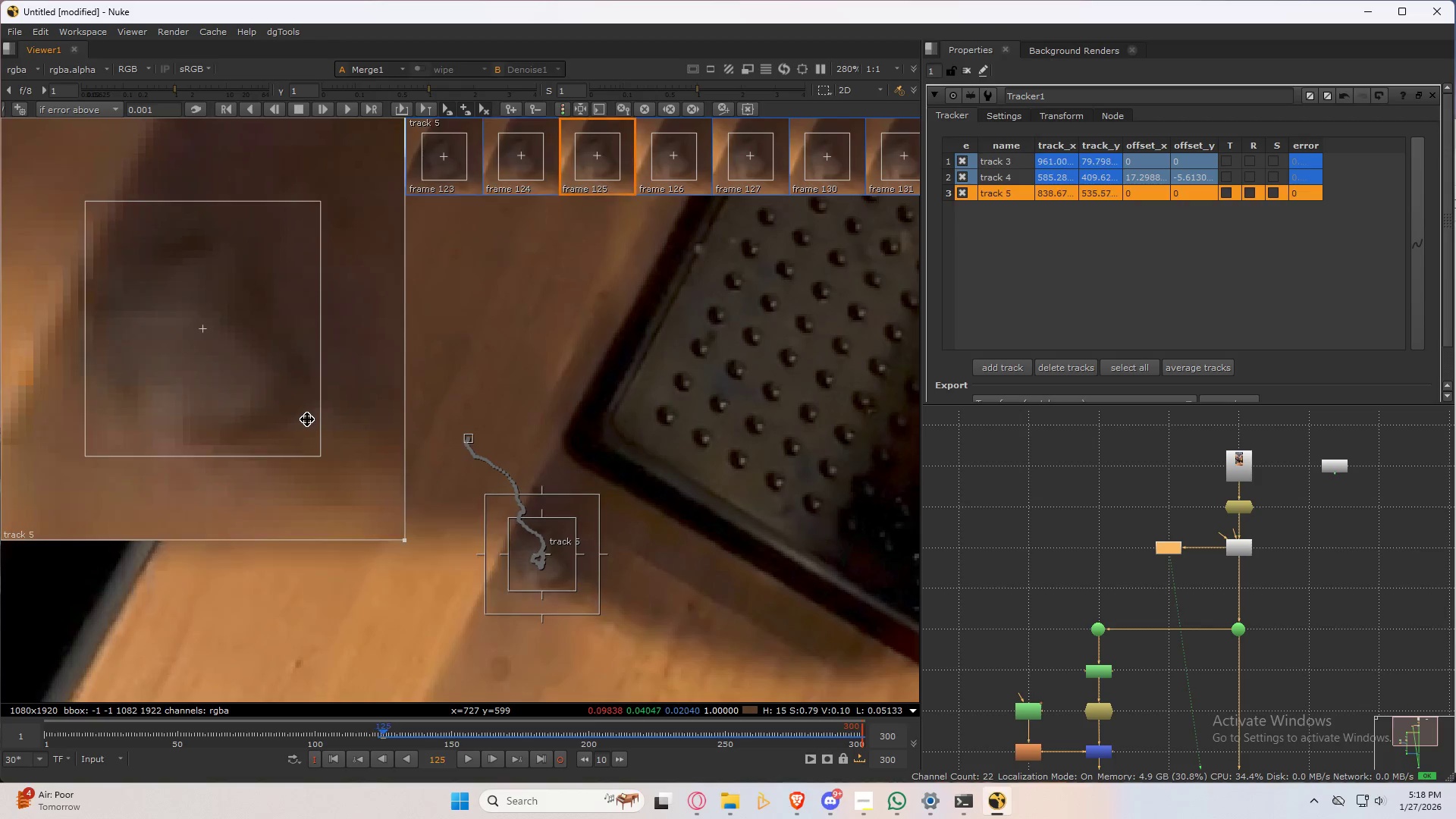 
key(ArrowRight)
 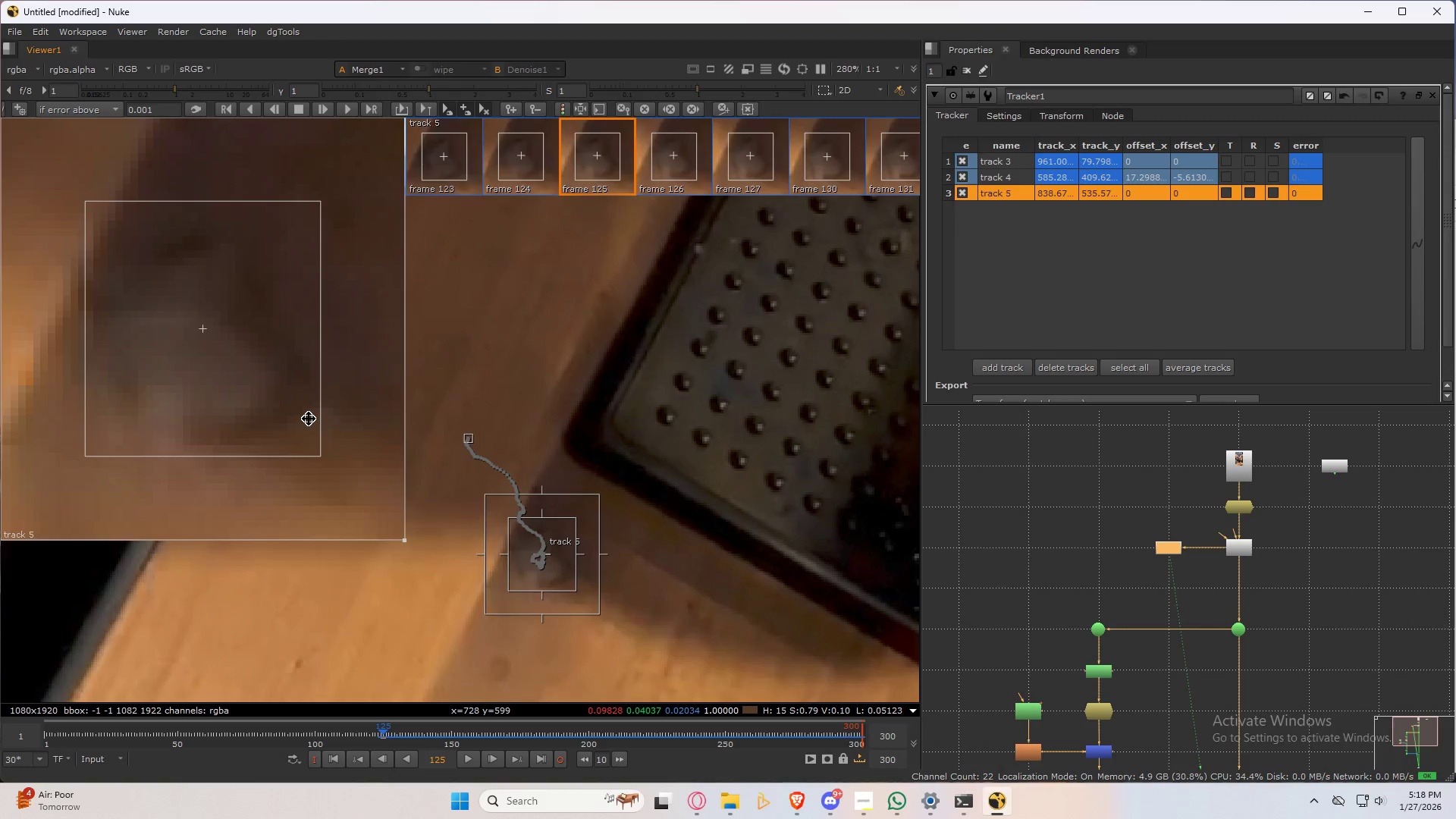 
key(ArrowLeft)
 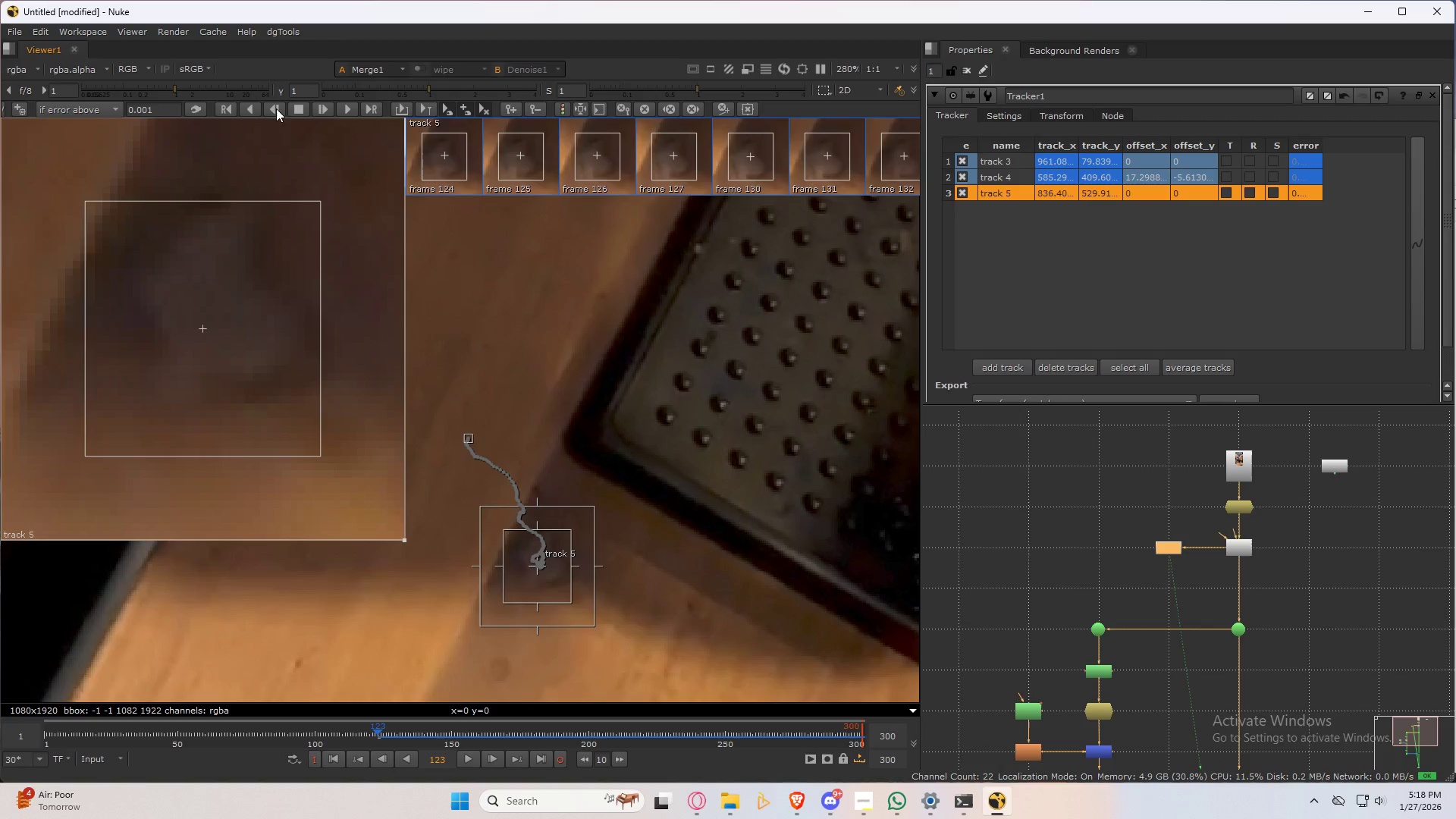 
key(Control+ControlLeft)
 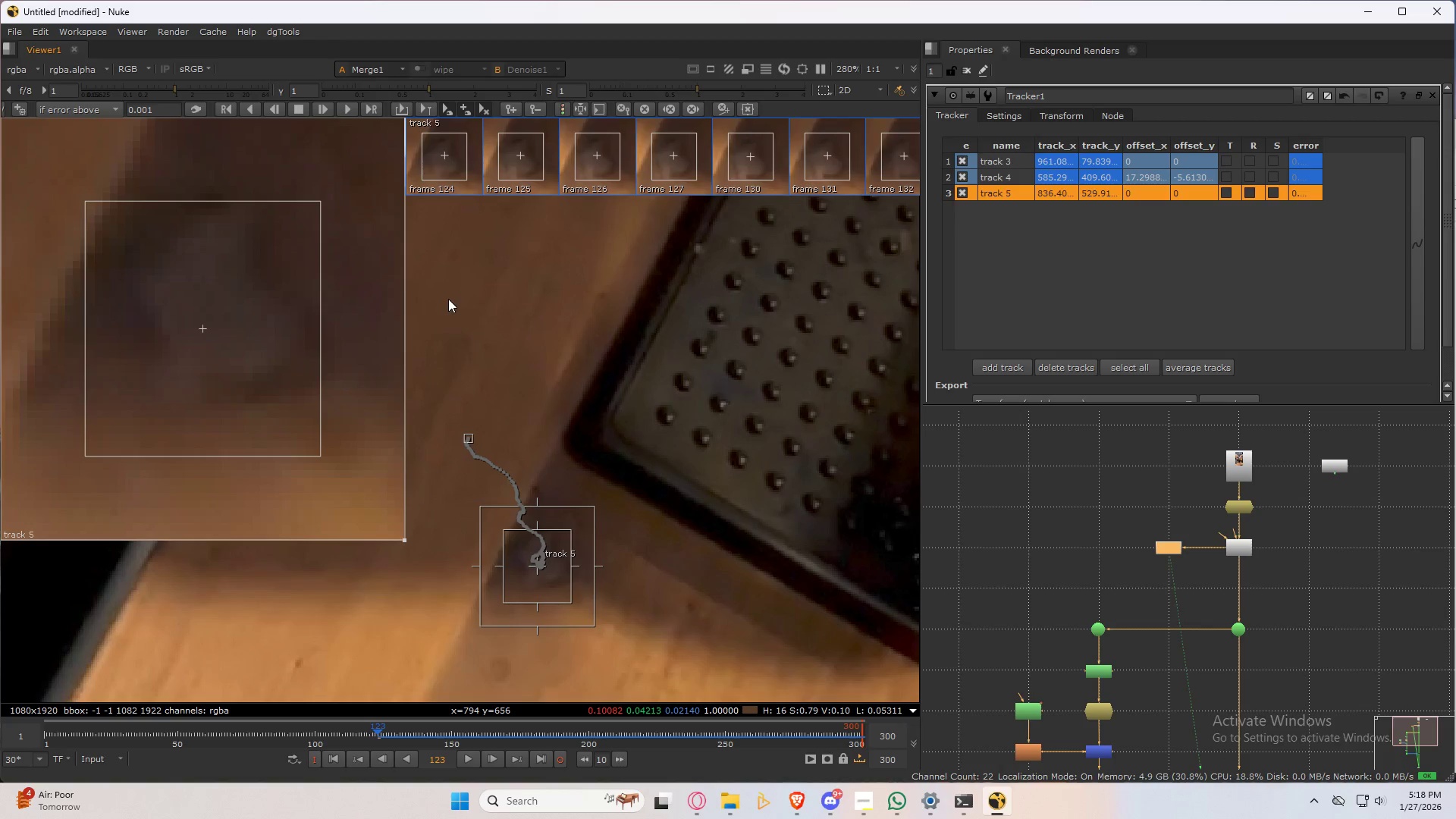 
key(Control+Z)
 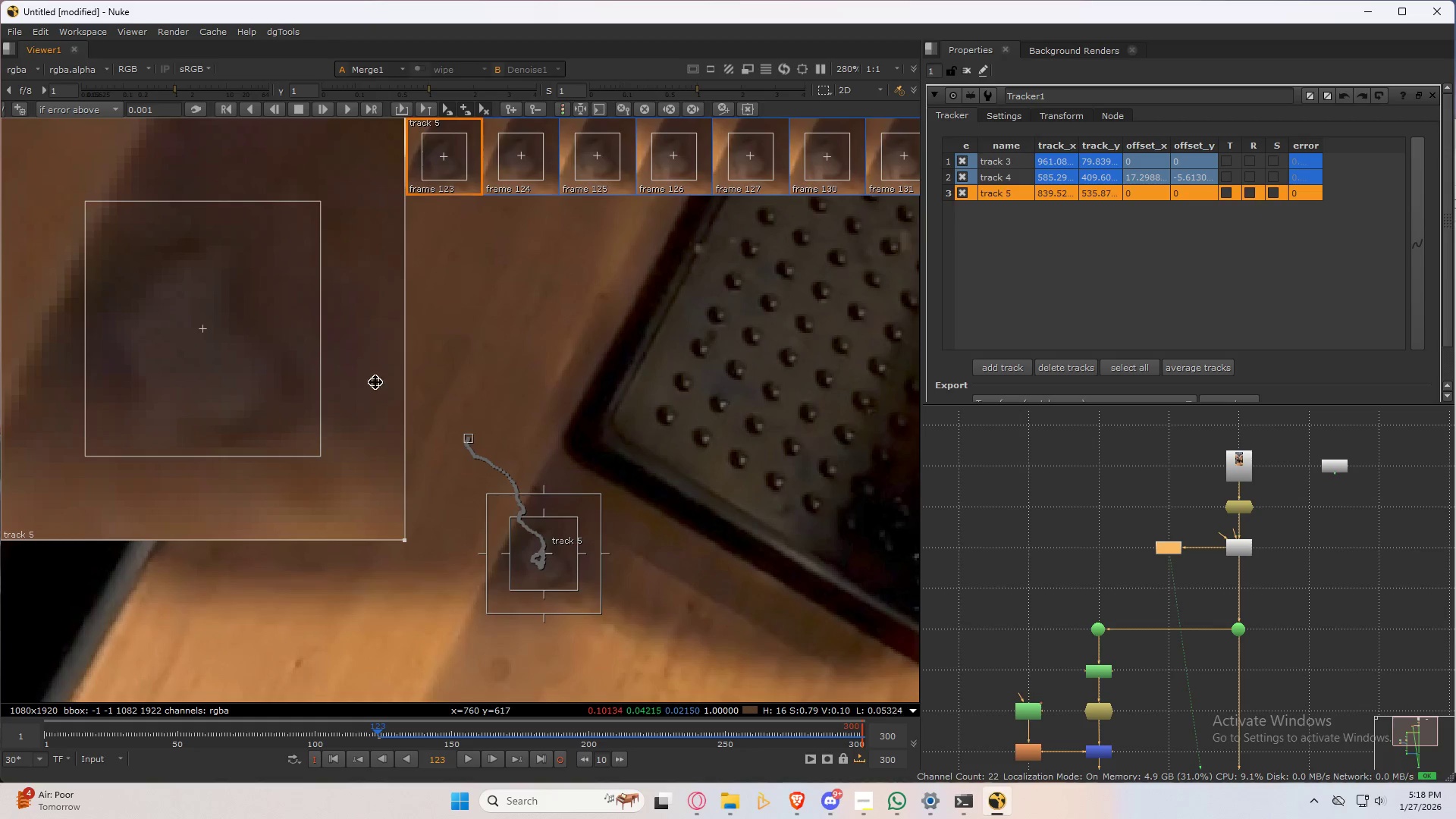 
key(ArrowLeft)
 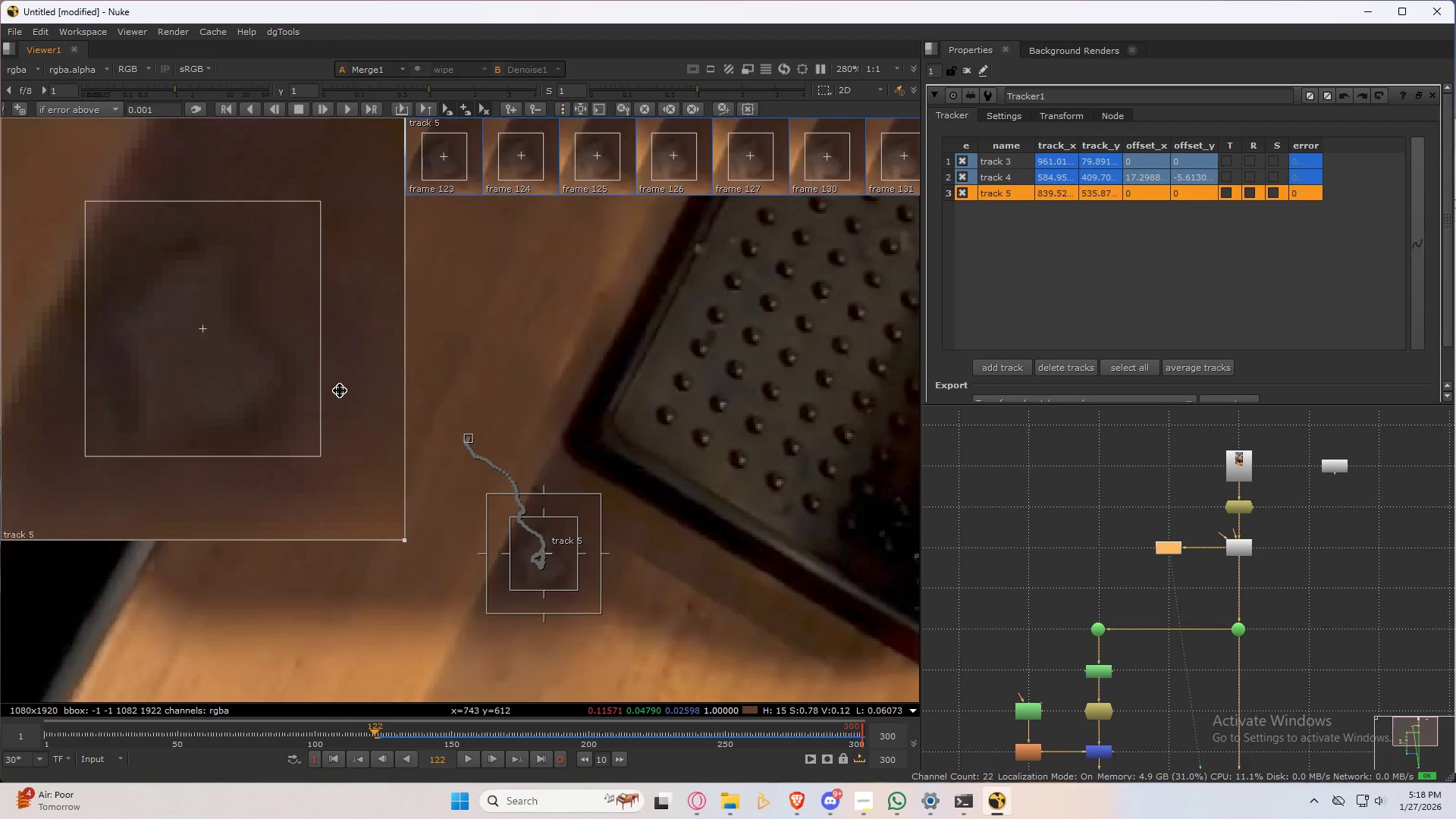 
key(ArrowRight)
 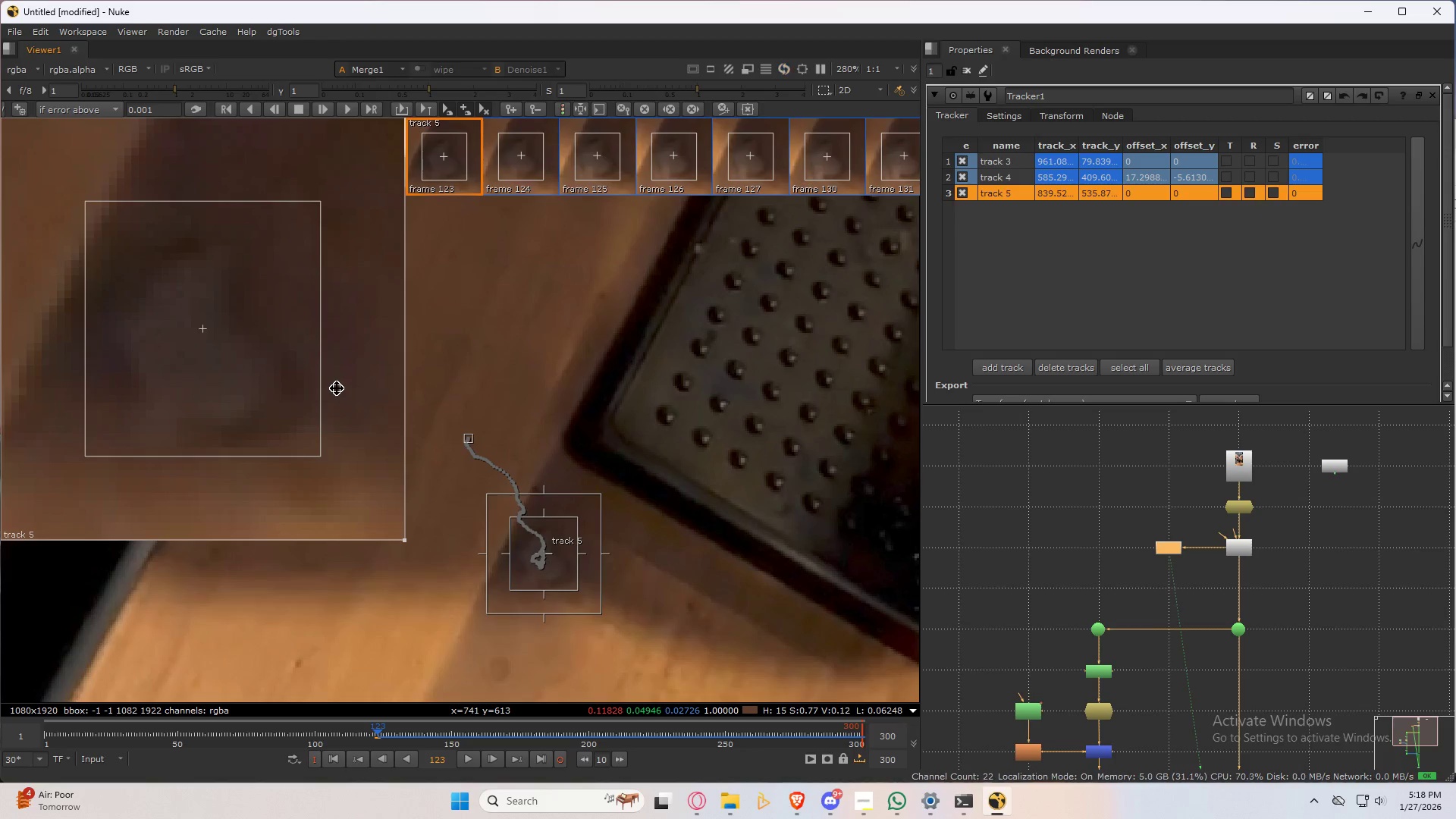 
key(ArrowRight)
 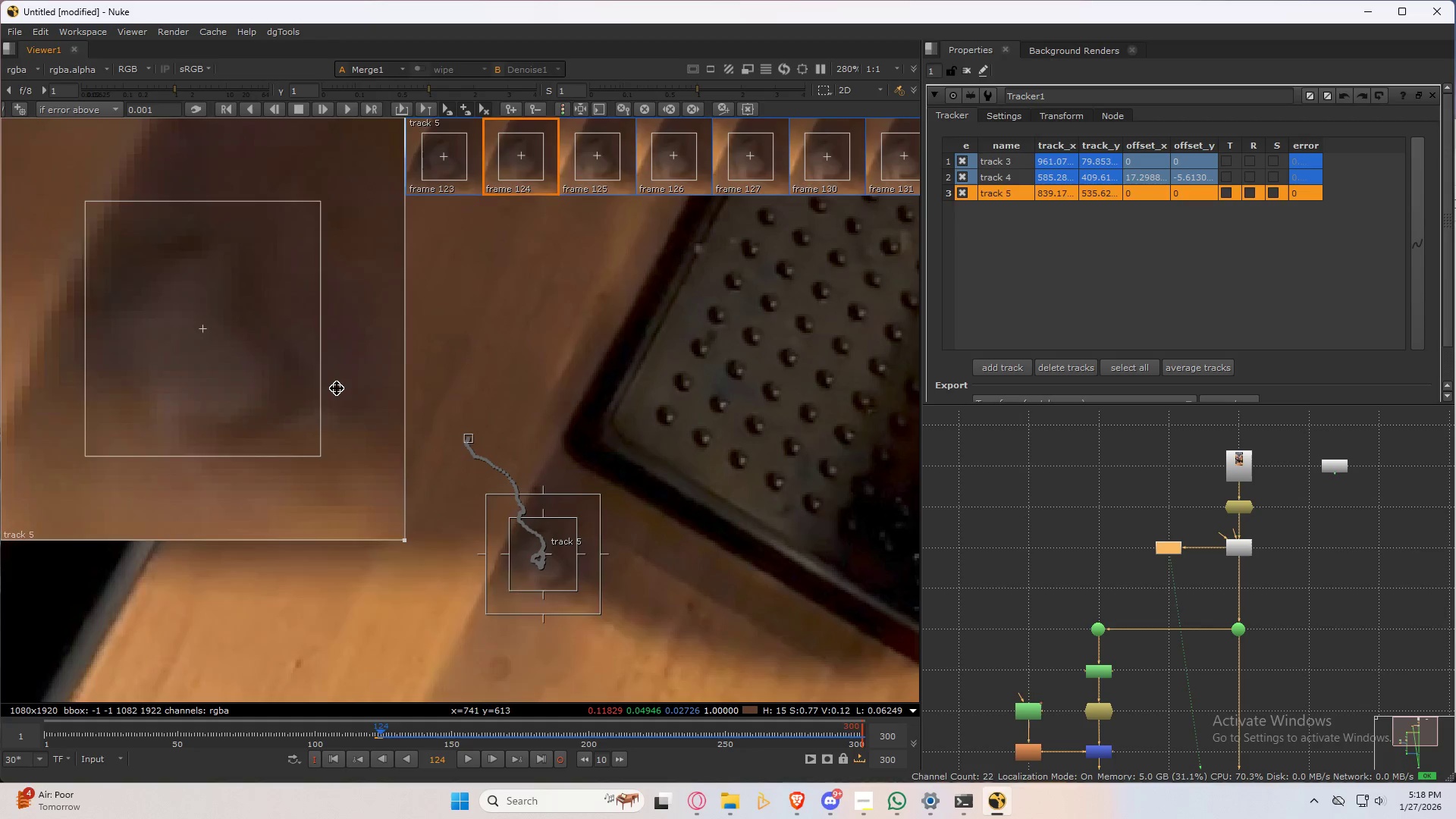 
key(ArrowLeft)
 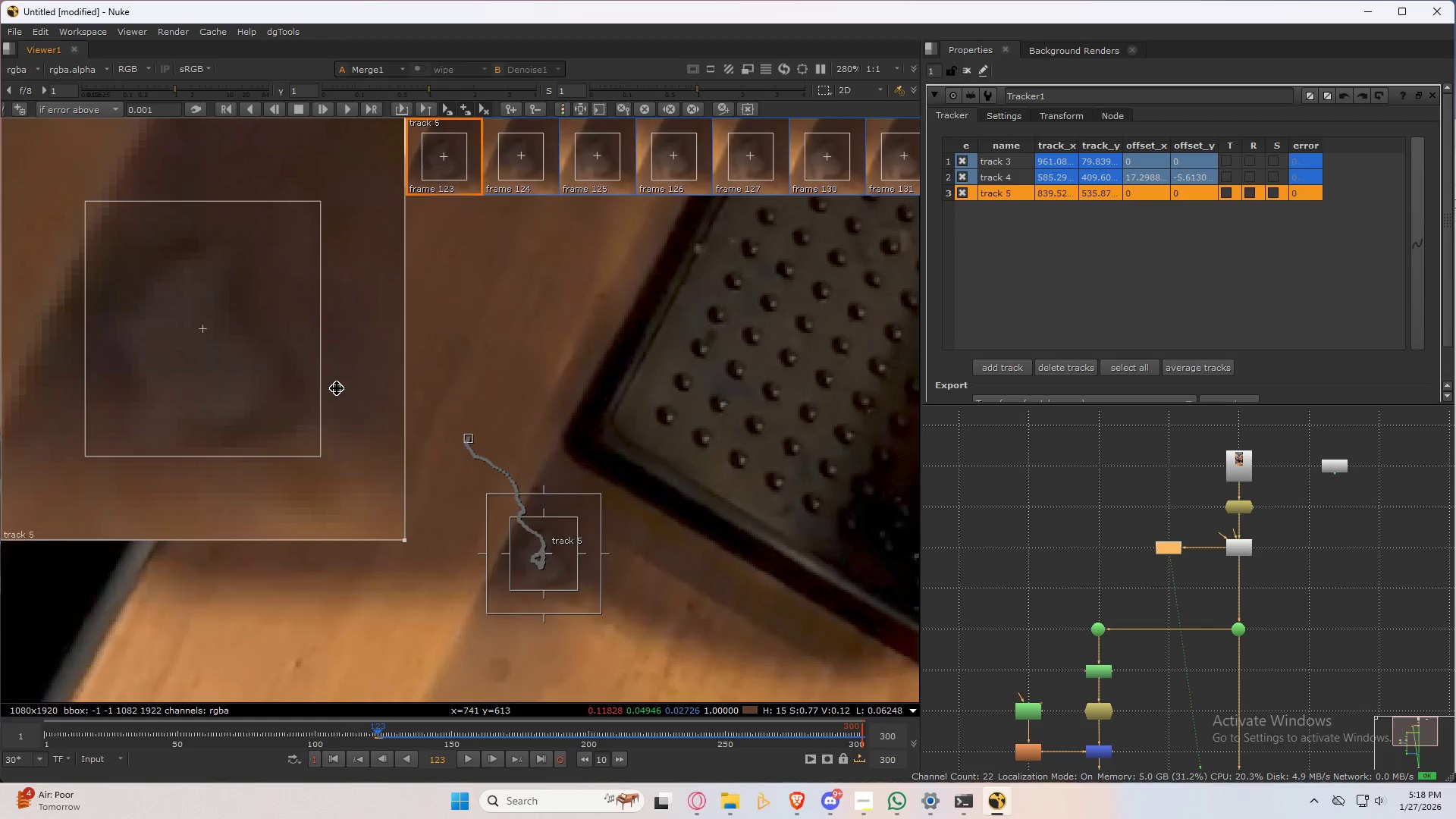 
key(ArrowRight)
 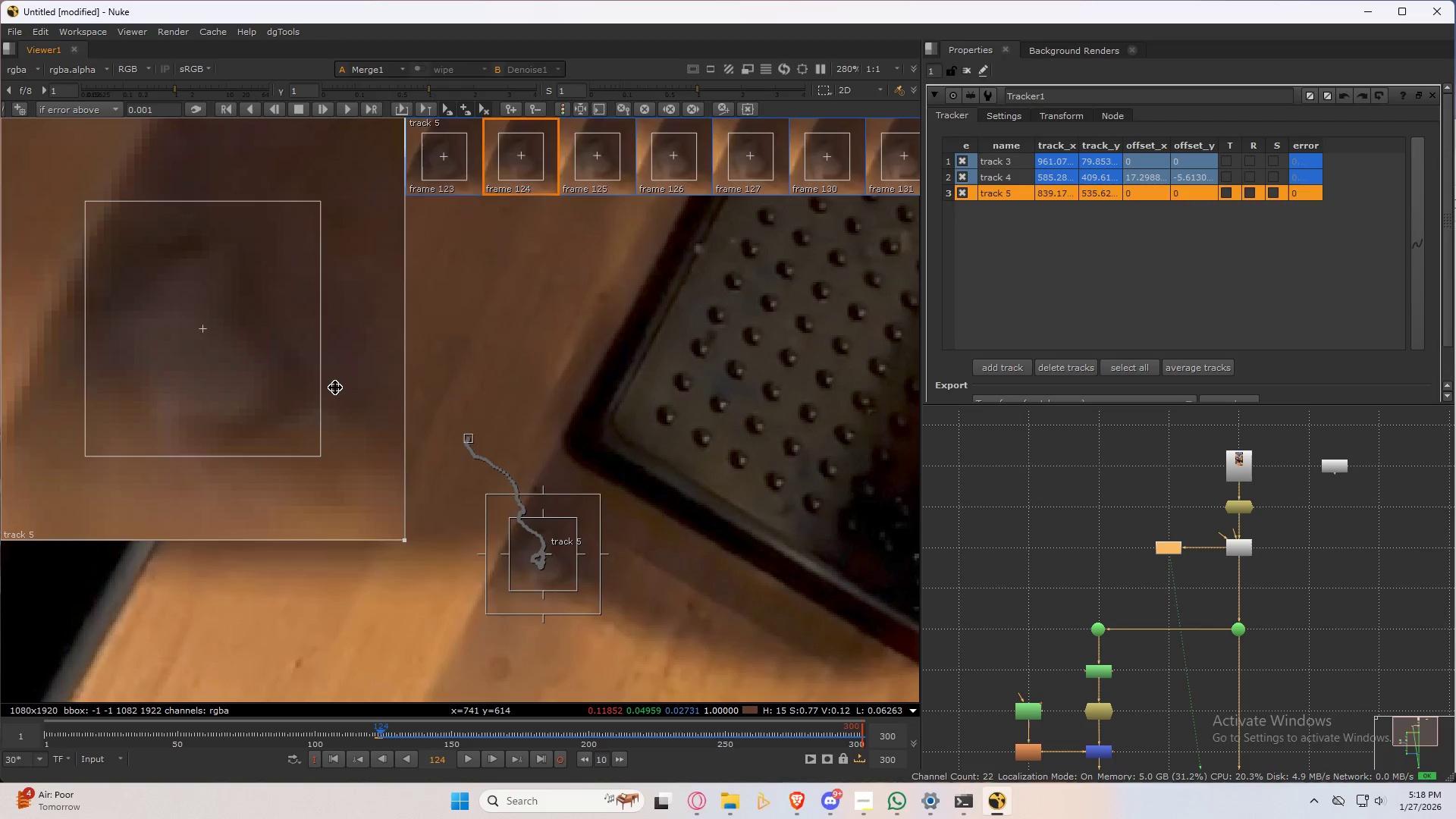 
key(ArrowRight)
 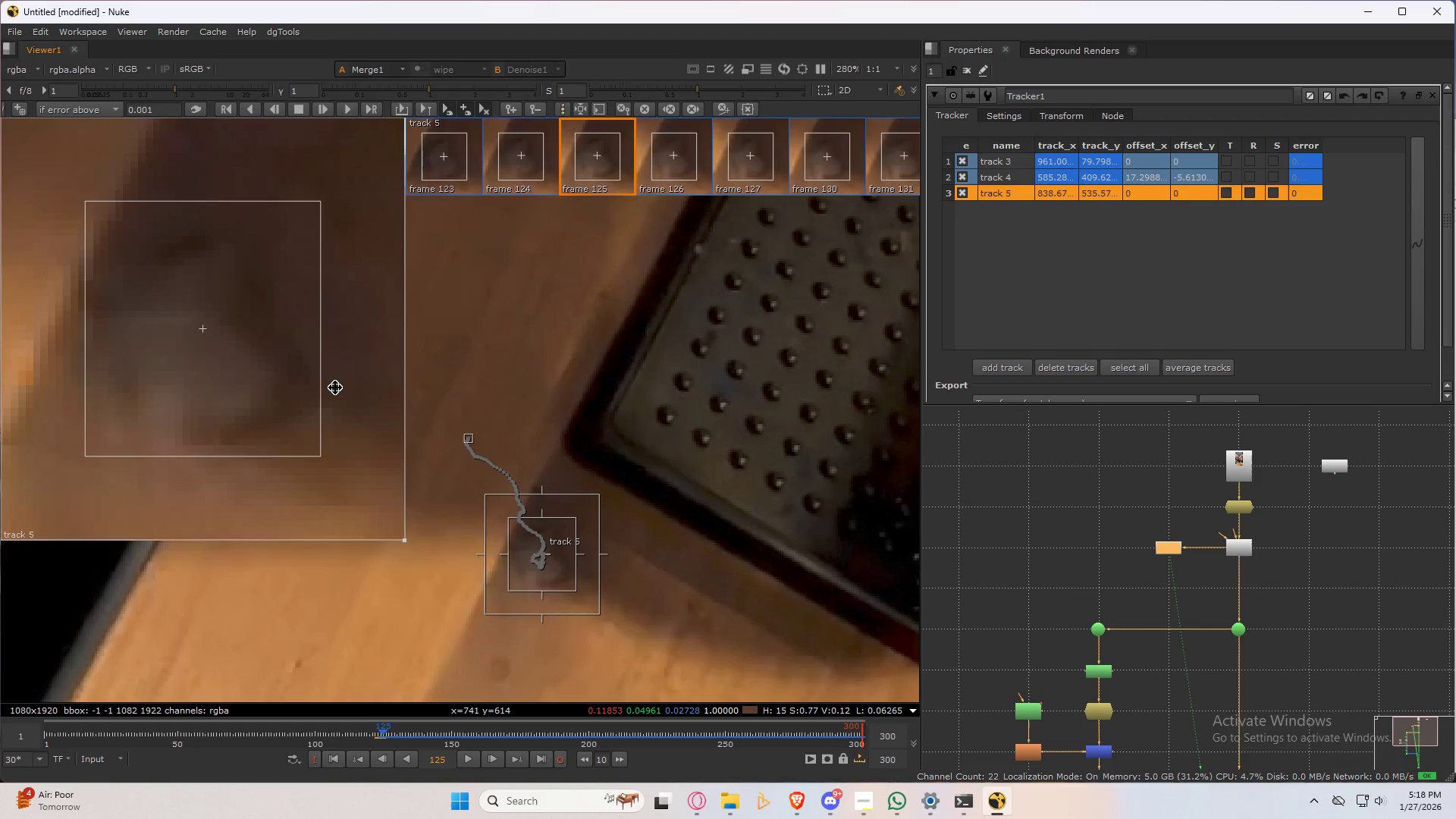 
key(ArrowLeft)
 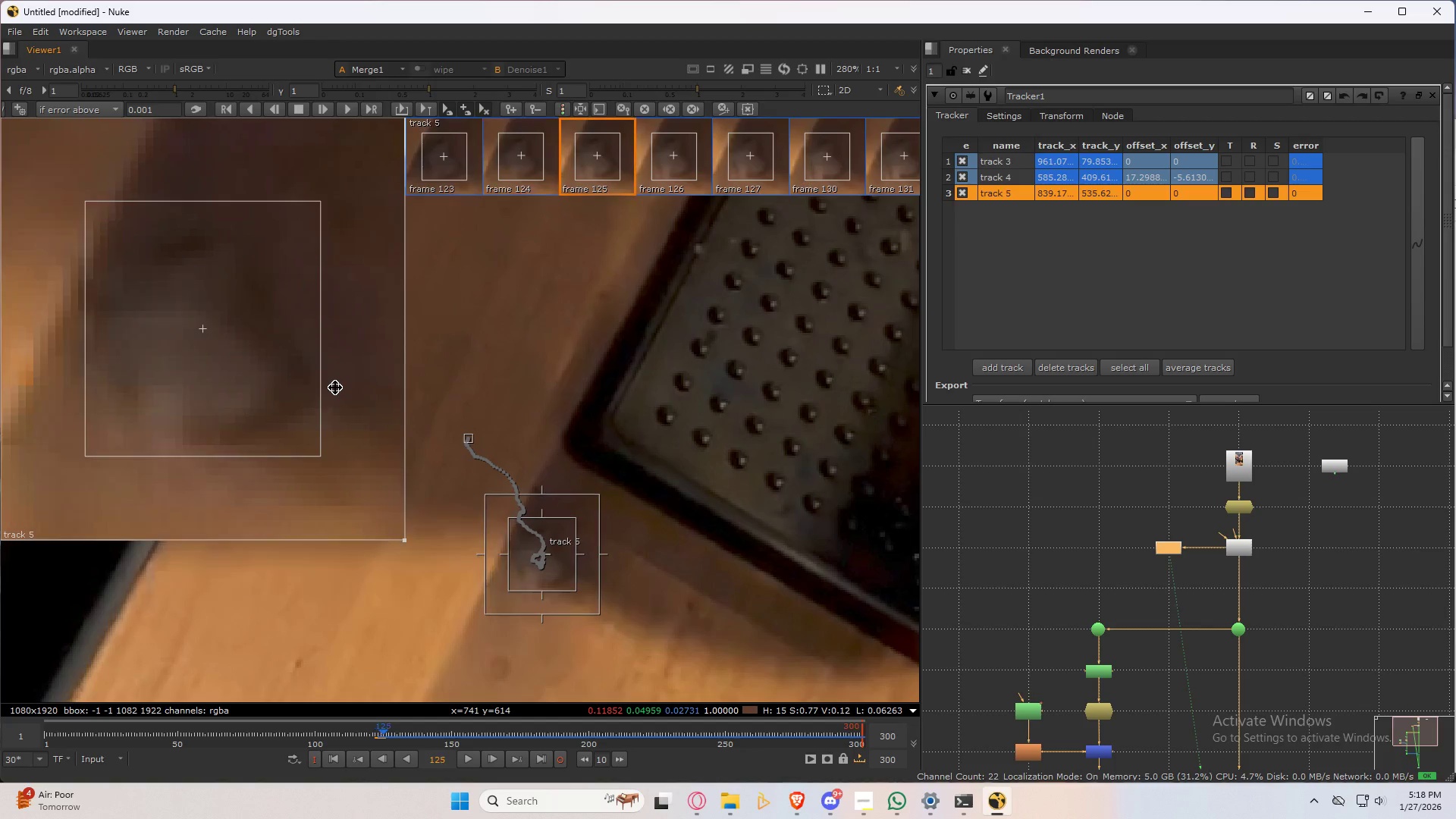 
key(ArrowRight)
 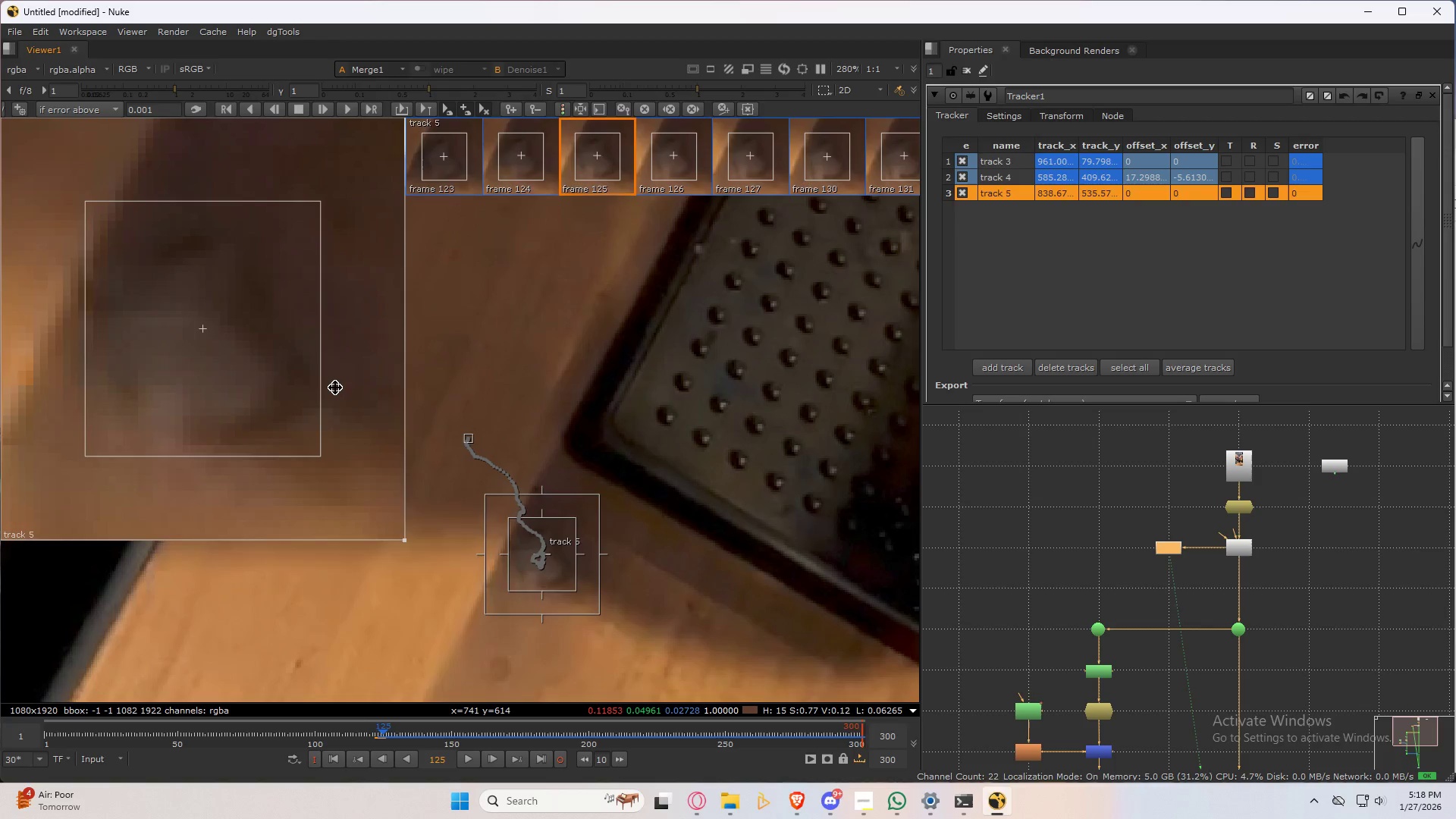 
key(ArrowLeft)
 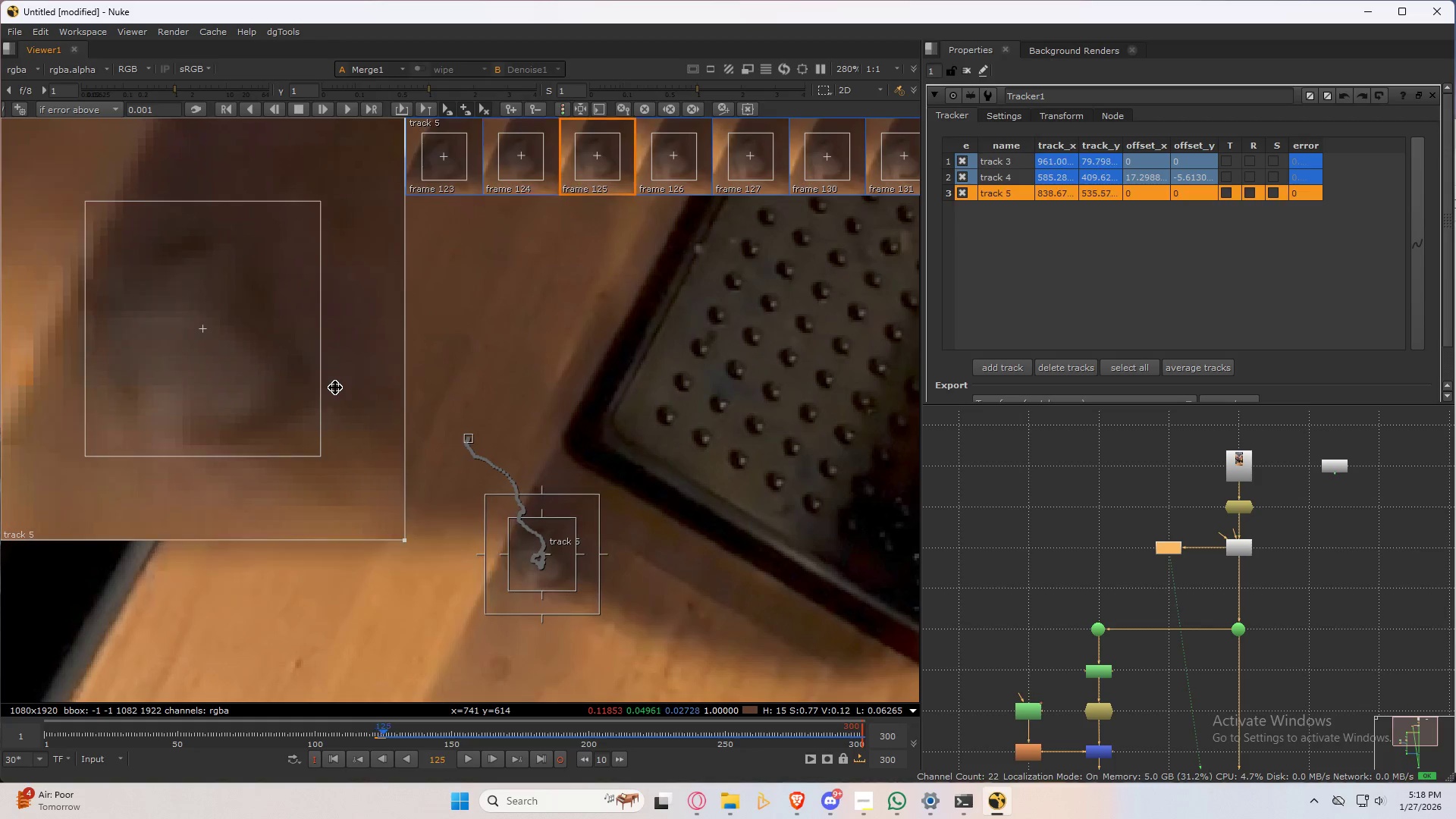 
key(ArrowRight)
 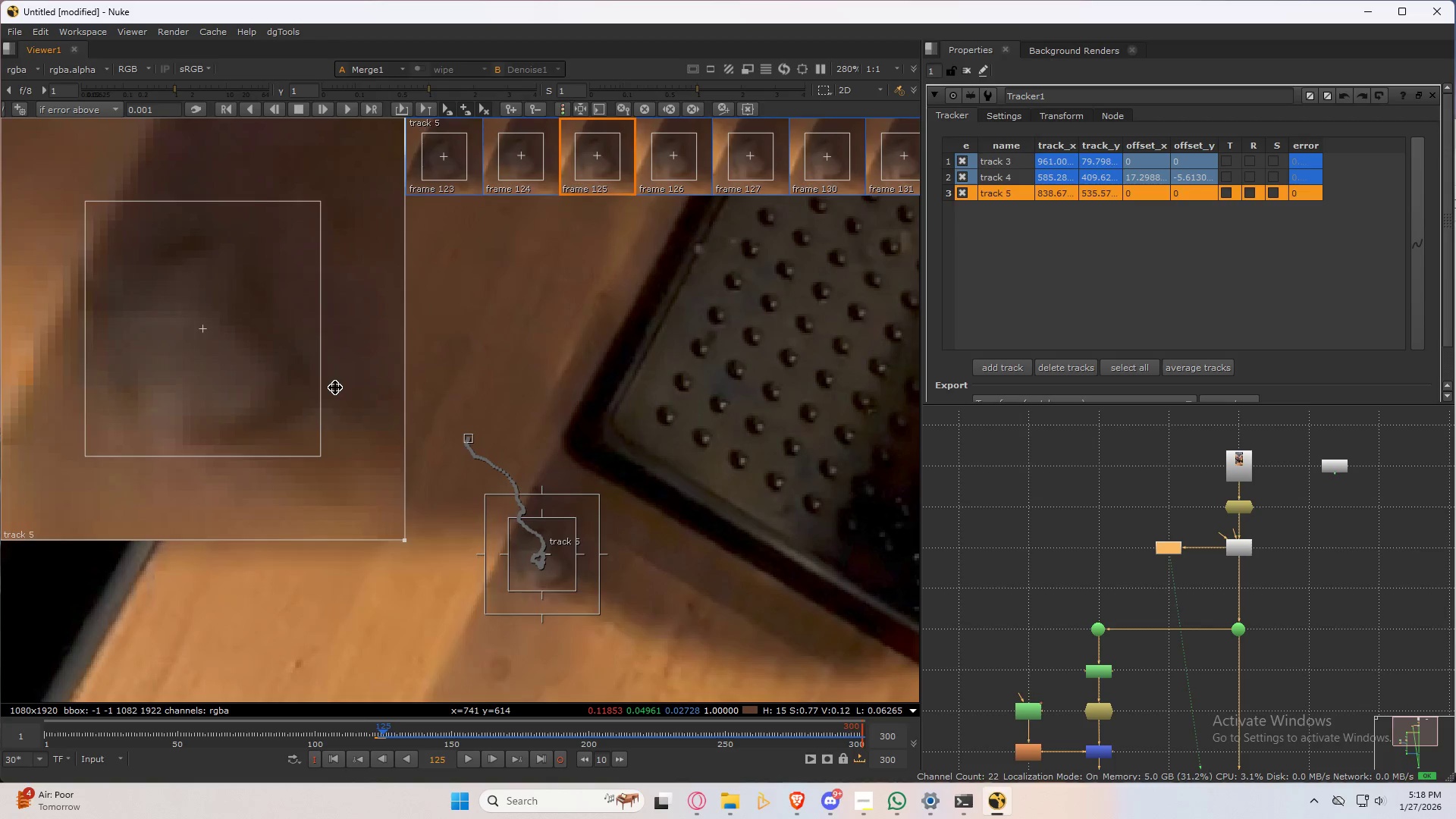 
key(ArrowLeft)
 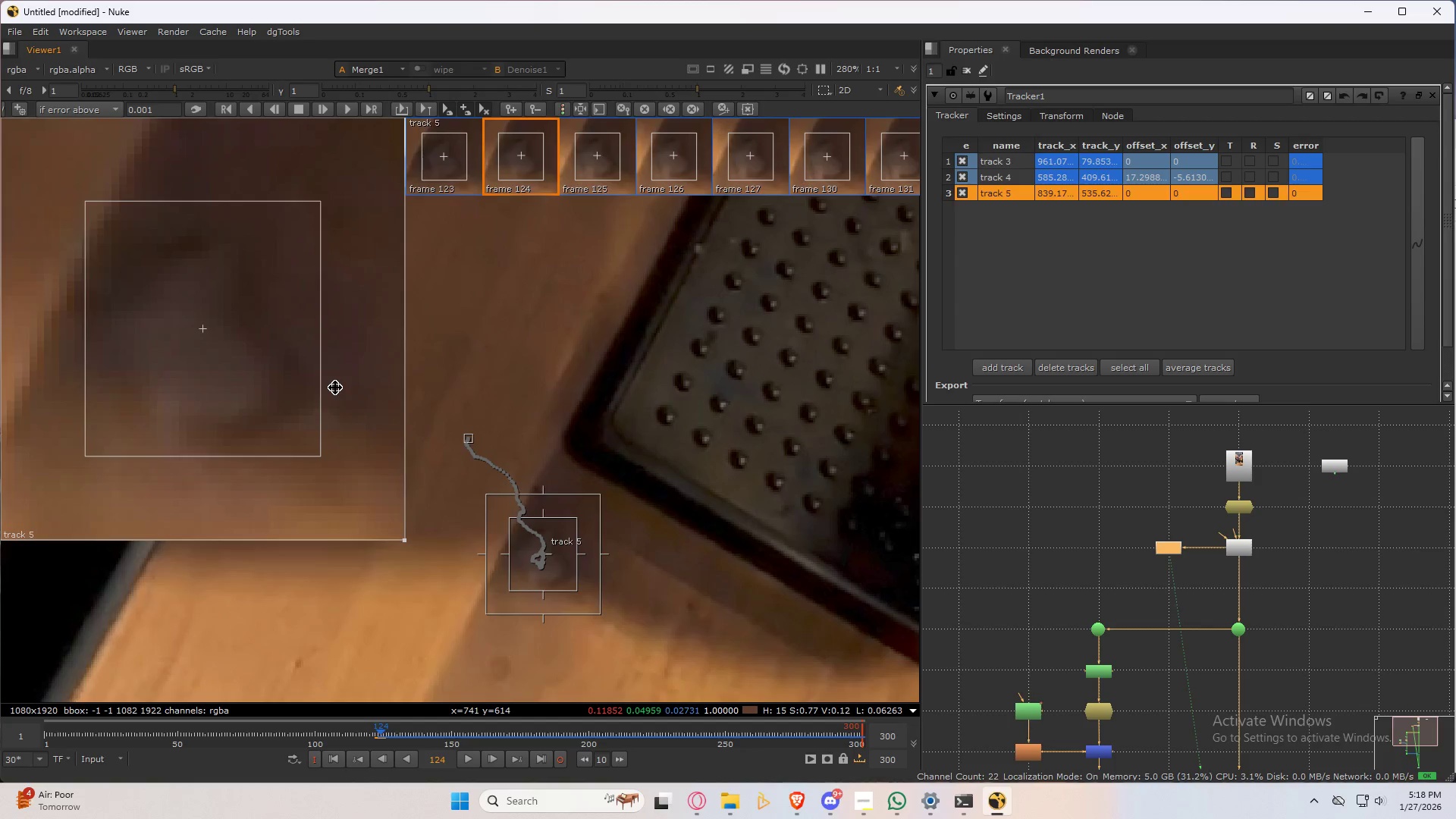 
key(ArrowRight)
 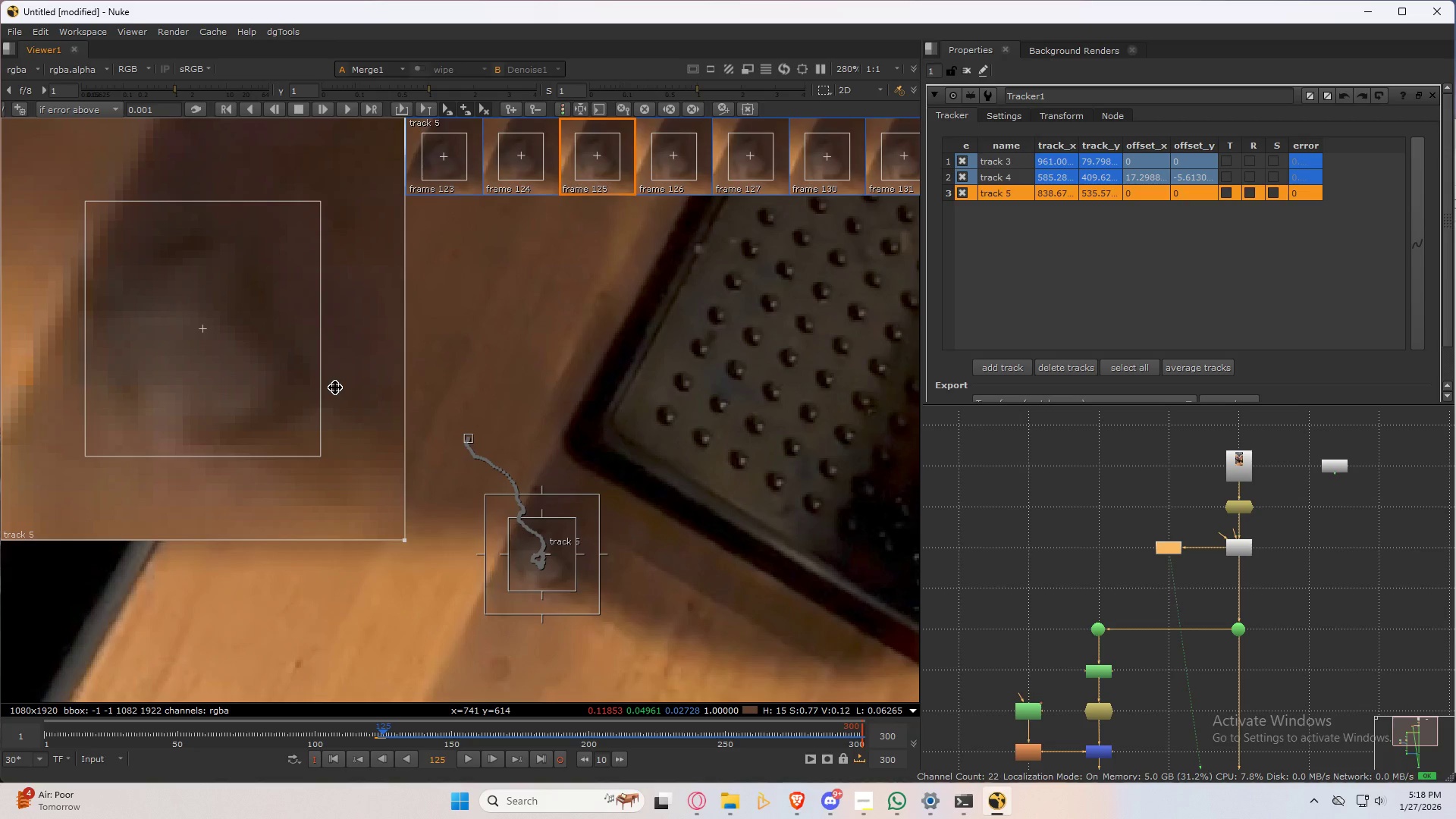 
key(ArrowLeft)
 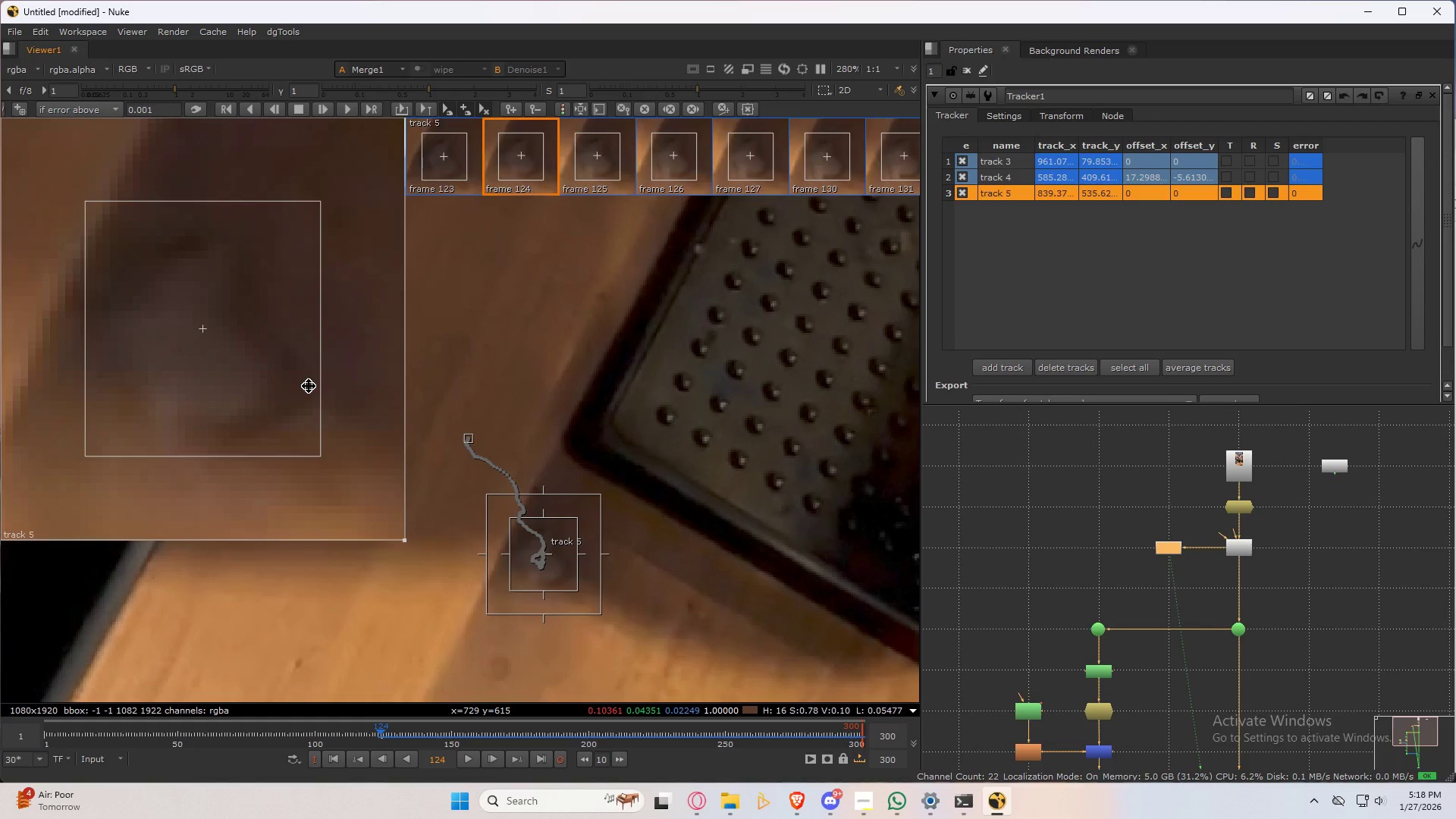 
key(ArrowRight)
 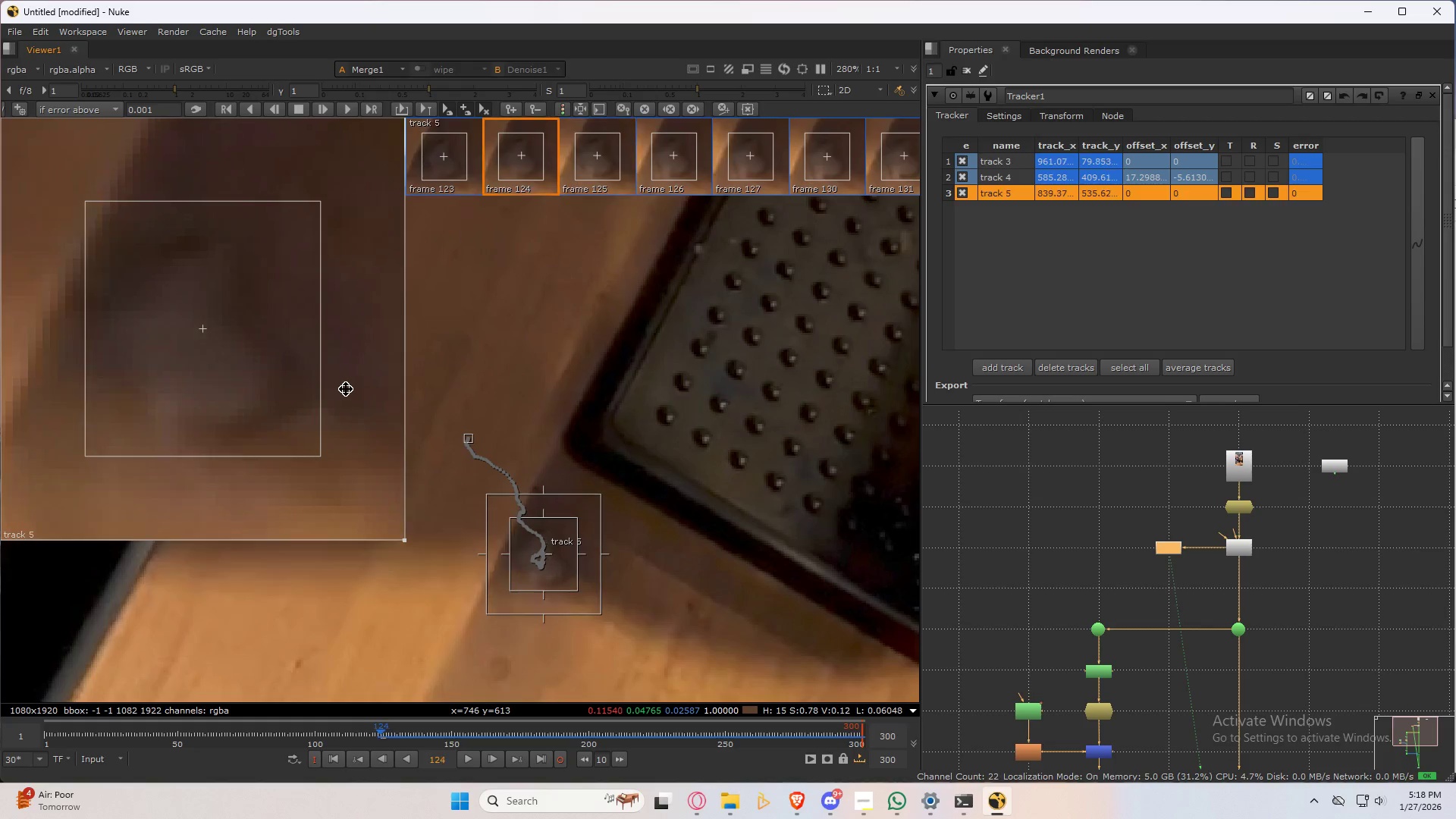 
key(ArrowLeft)
 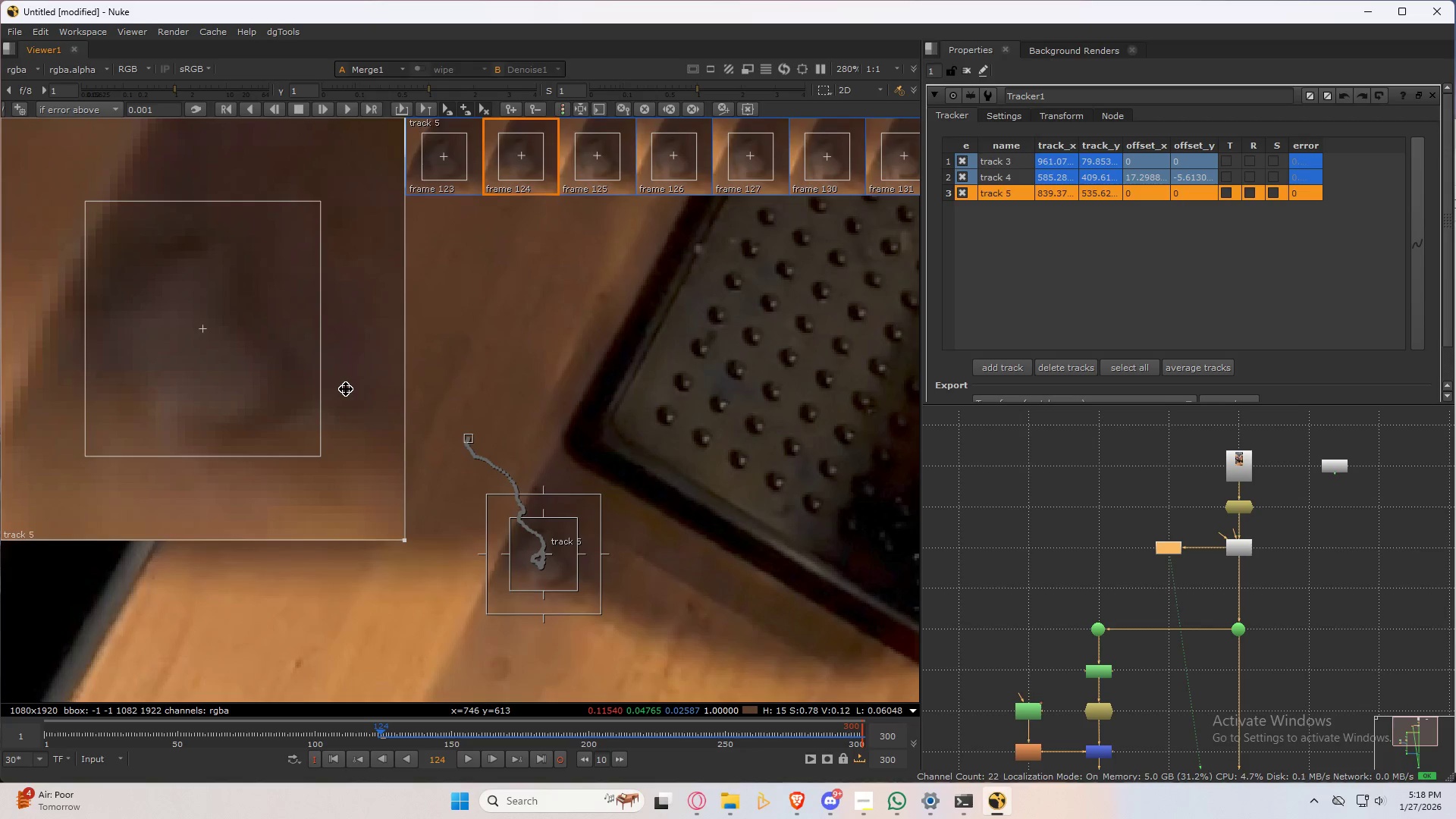 
key(ArrowRight)
 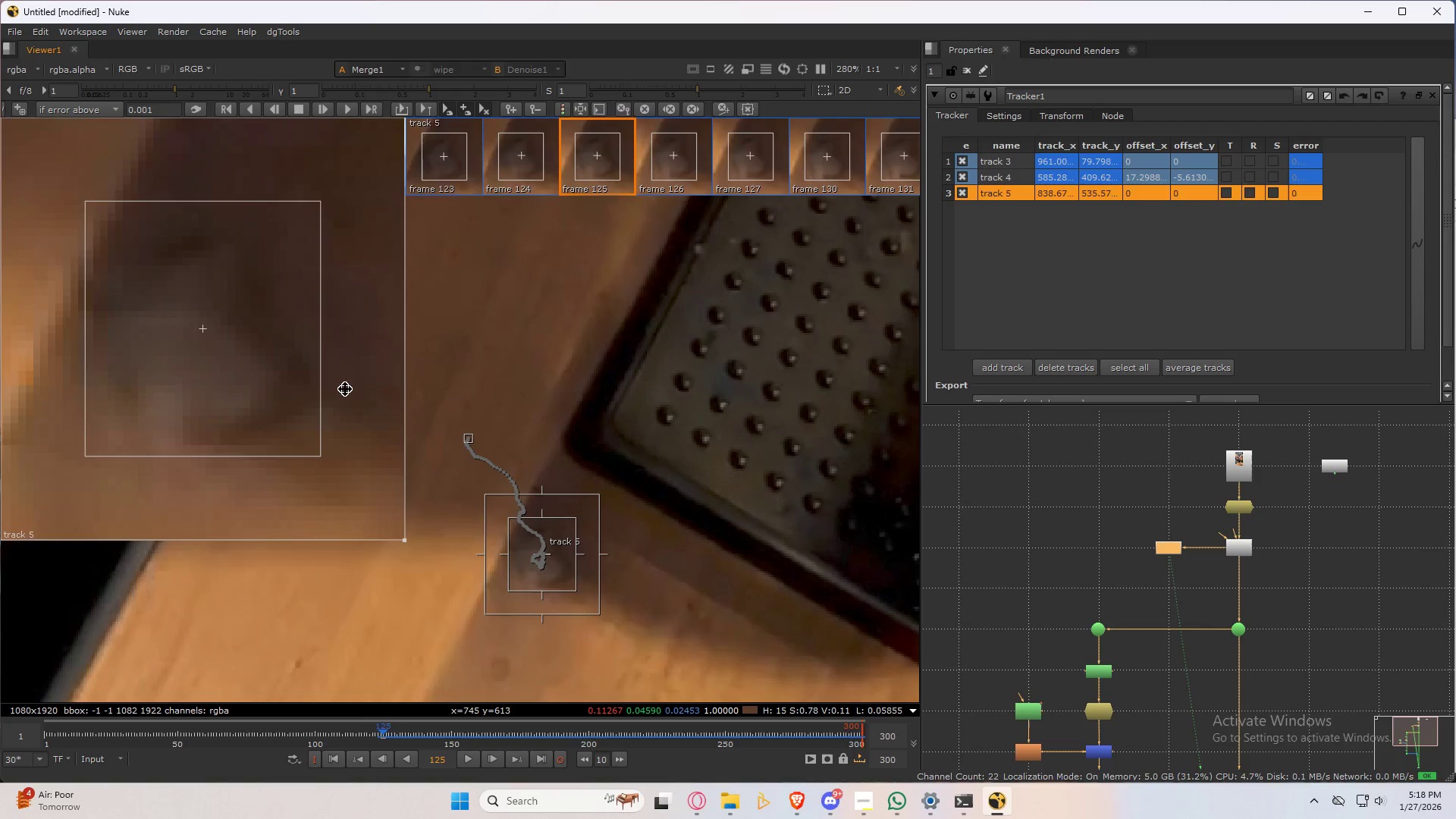 
key(ArrowLeft)
 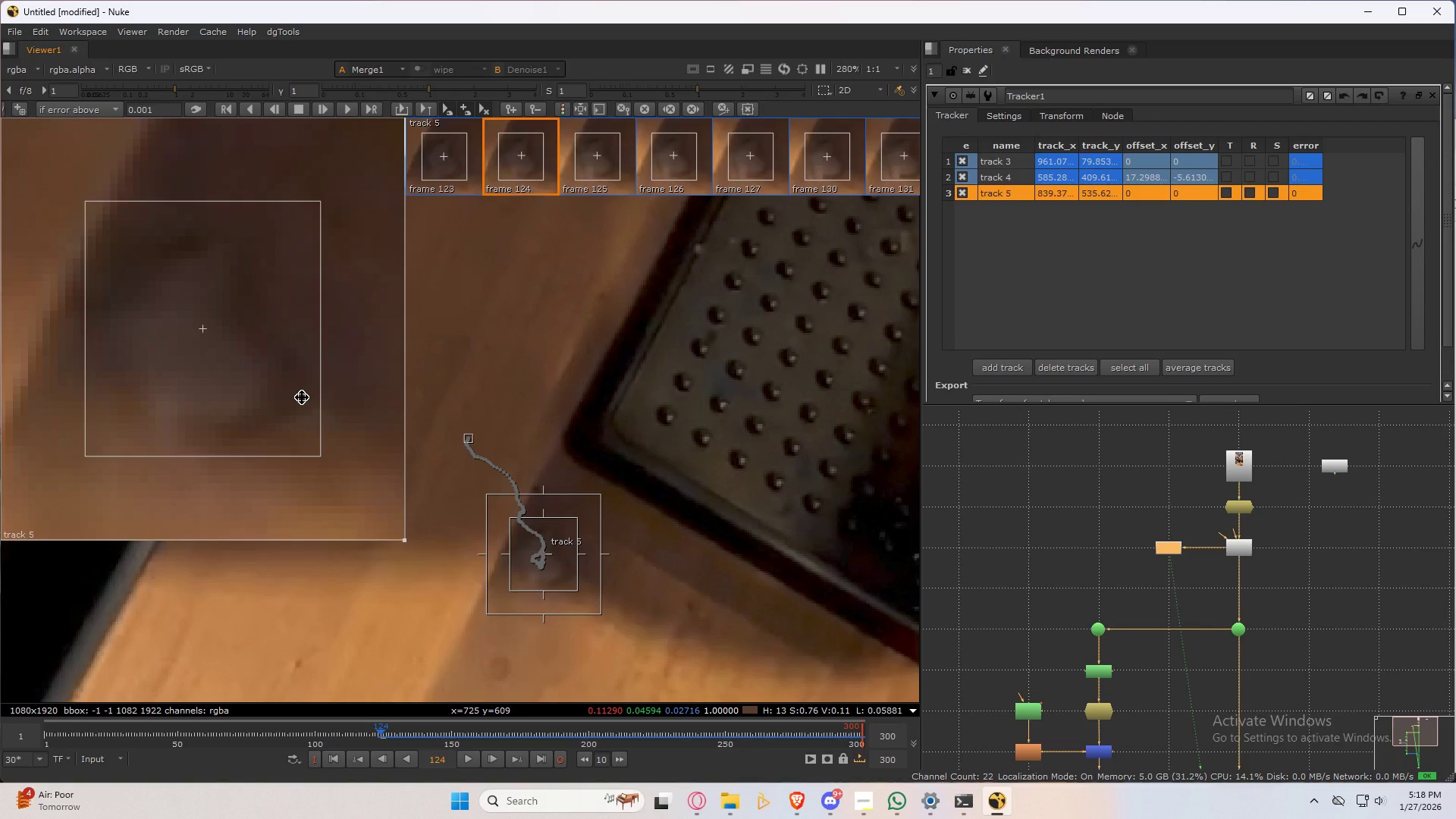 
left_click_drag(start_coordinate=[302, 397], to_coordinate=[306, 397])
 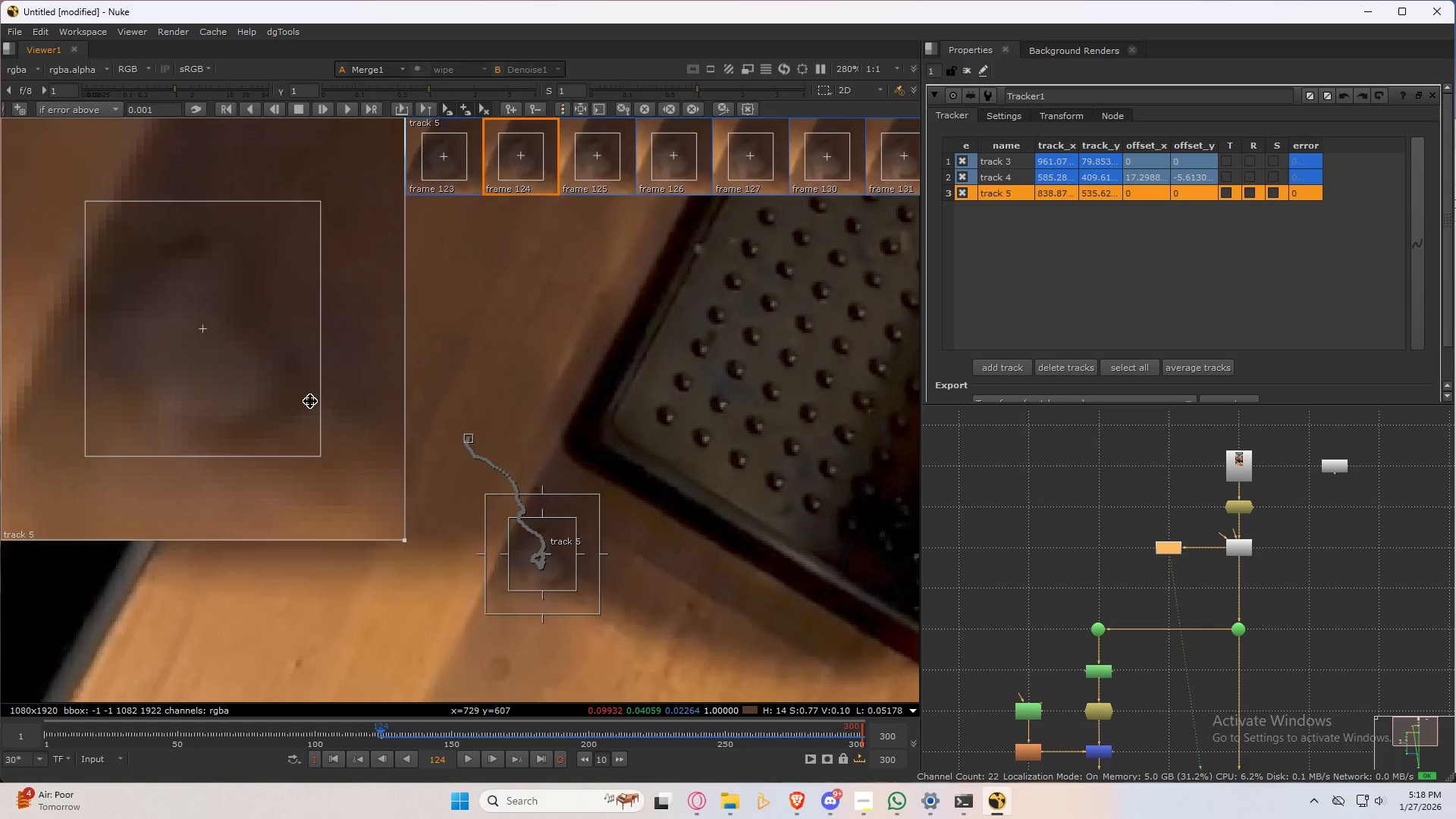 
key(ArrowRight)
 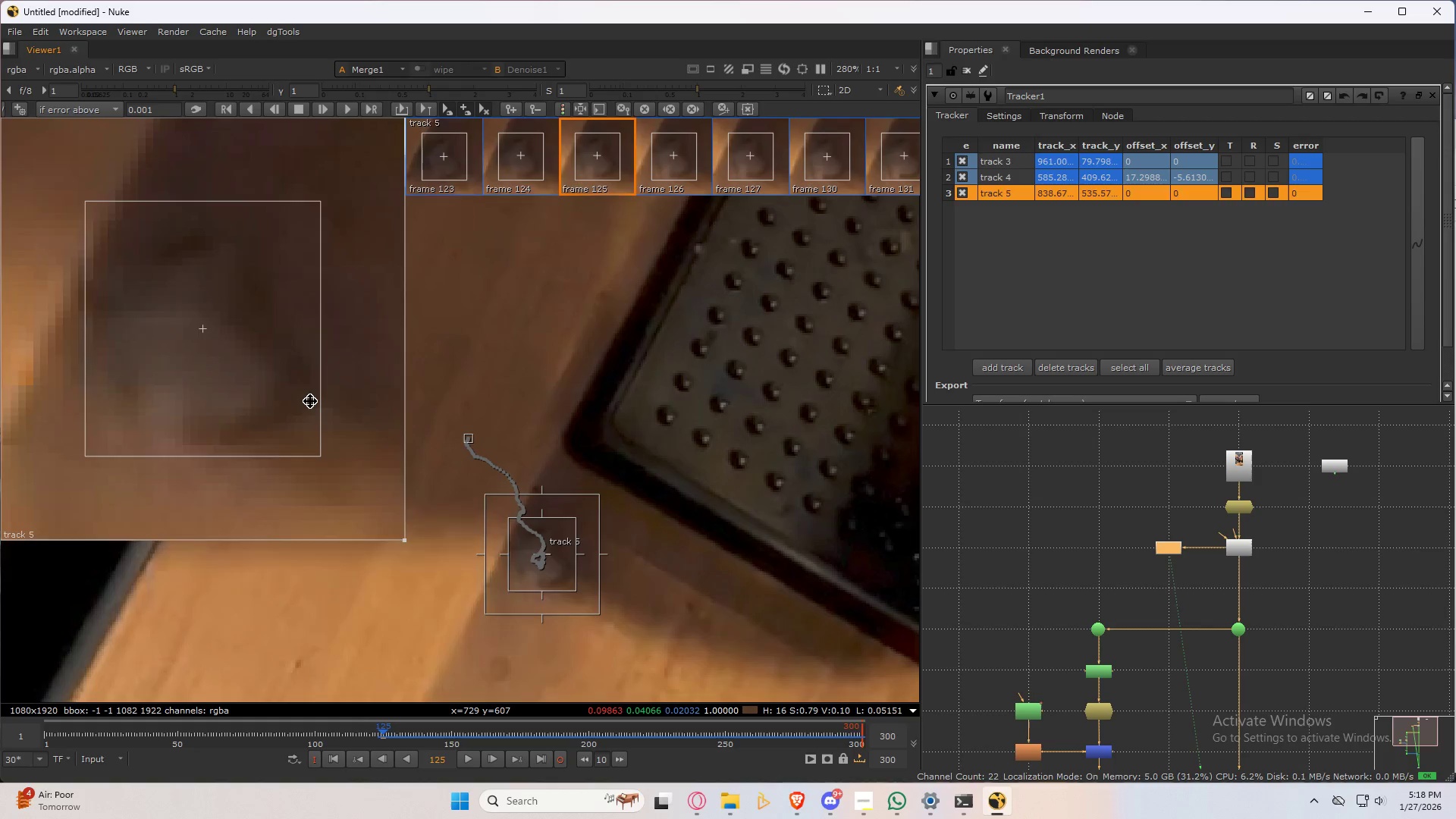 
key(ArrowLeft)
 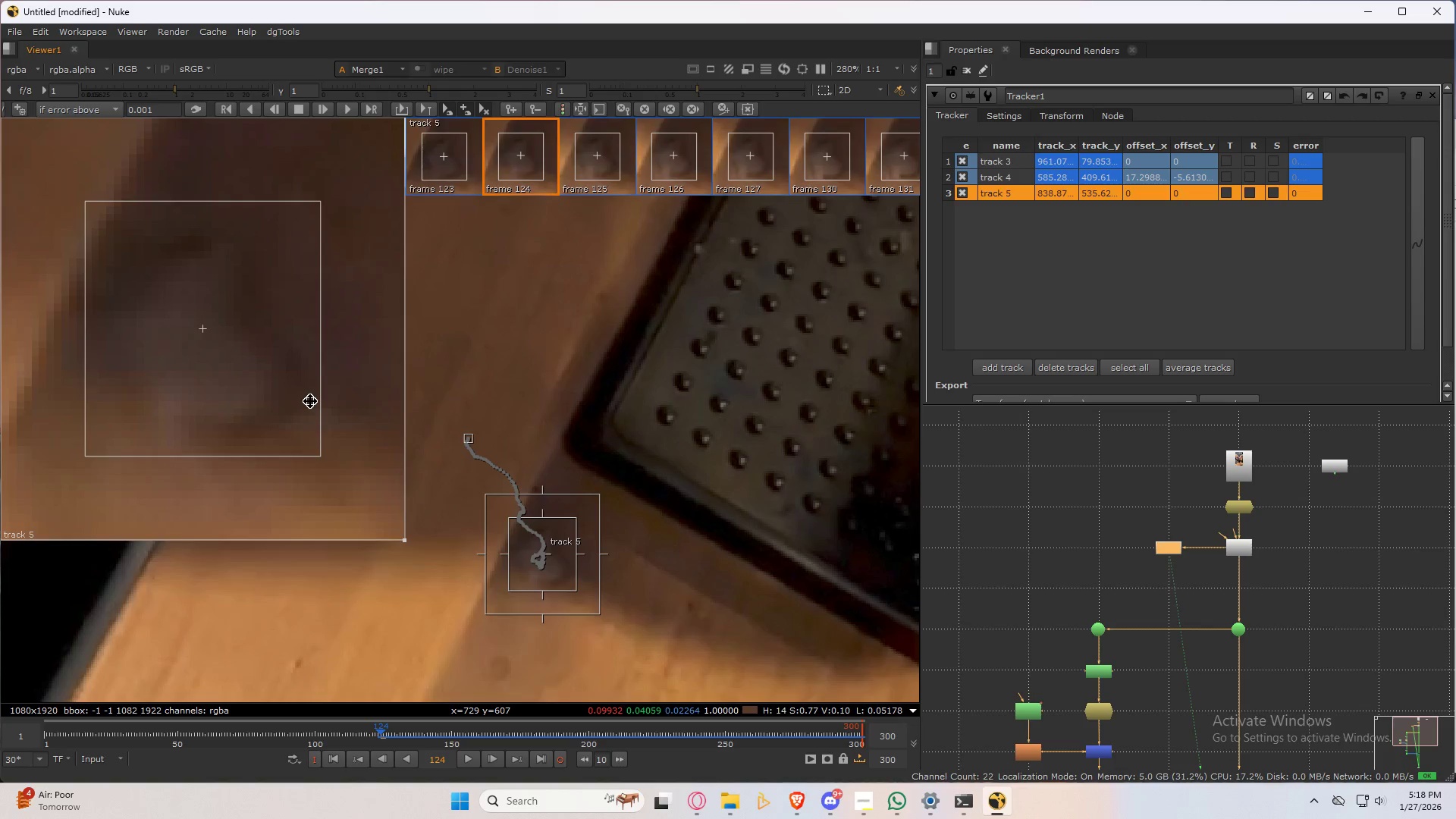 
key(ArrowRight)
 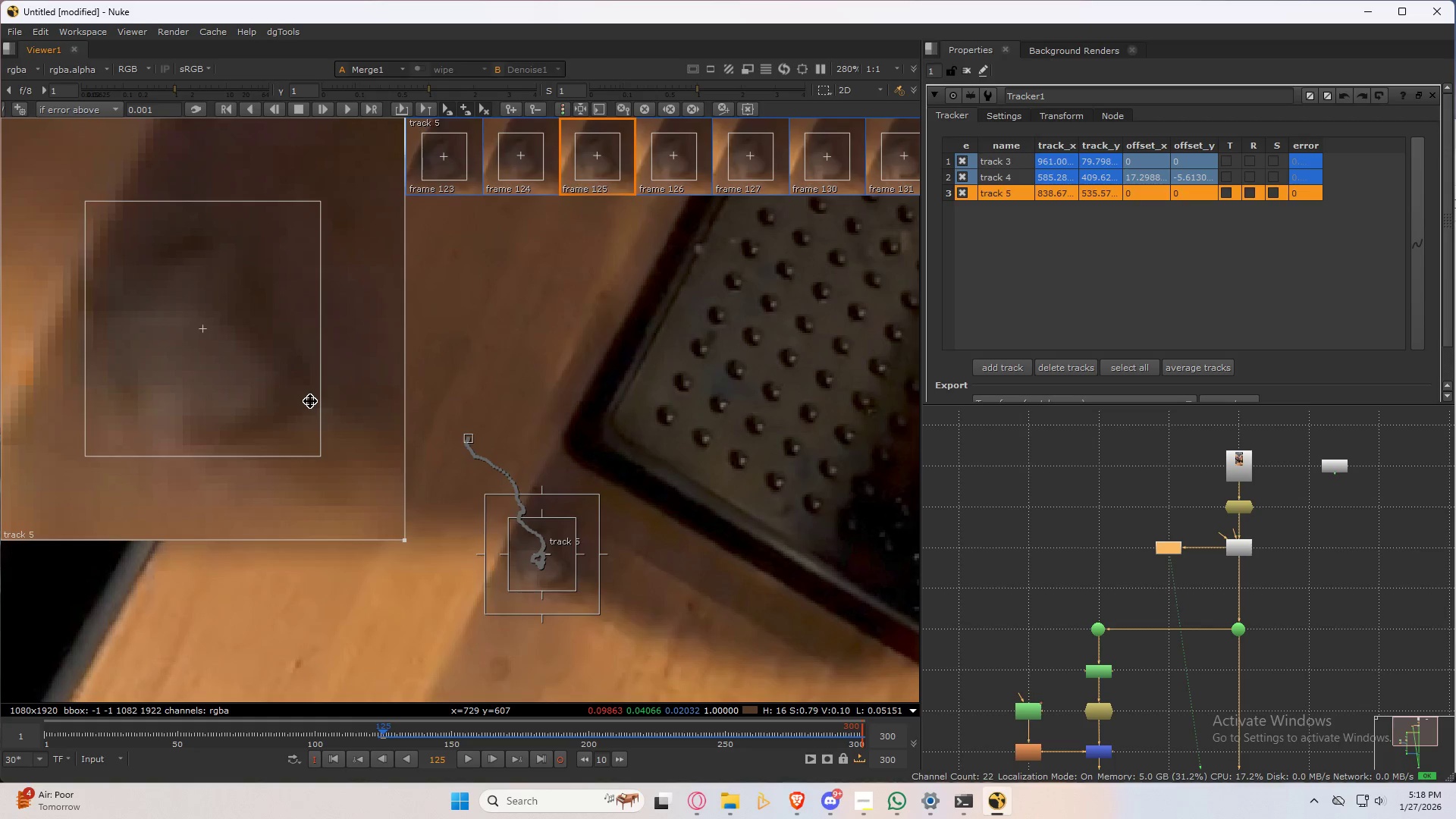 
key(ArrowLeft)
 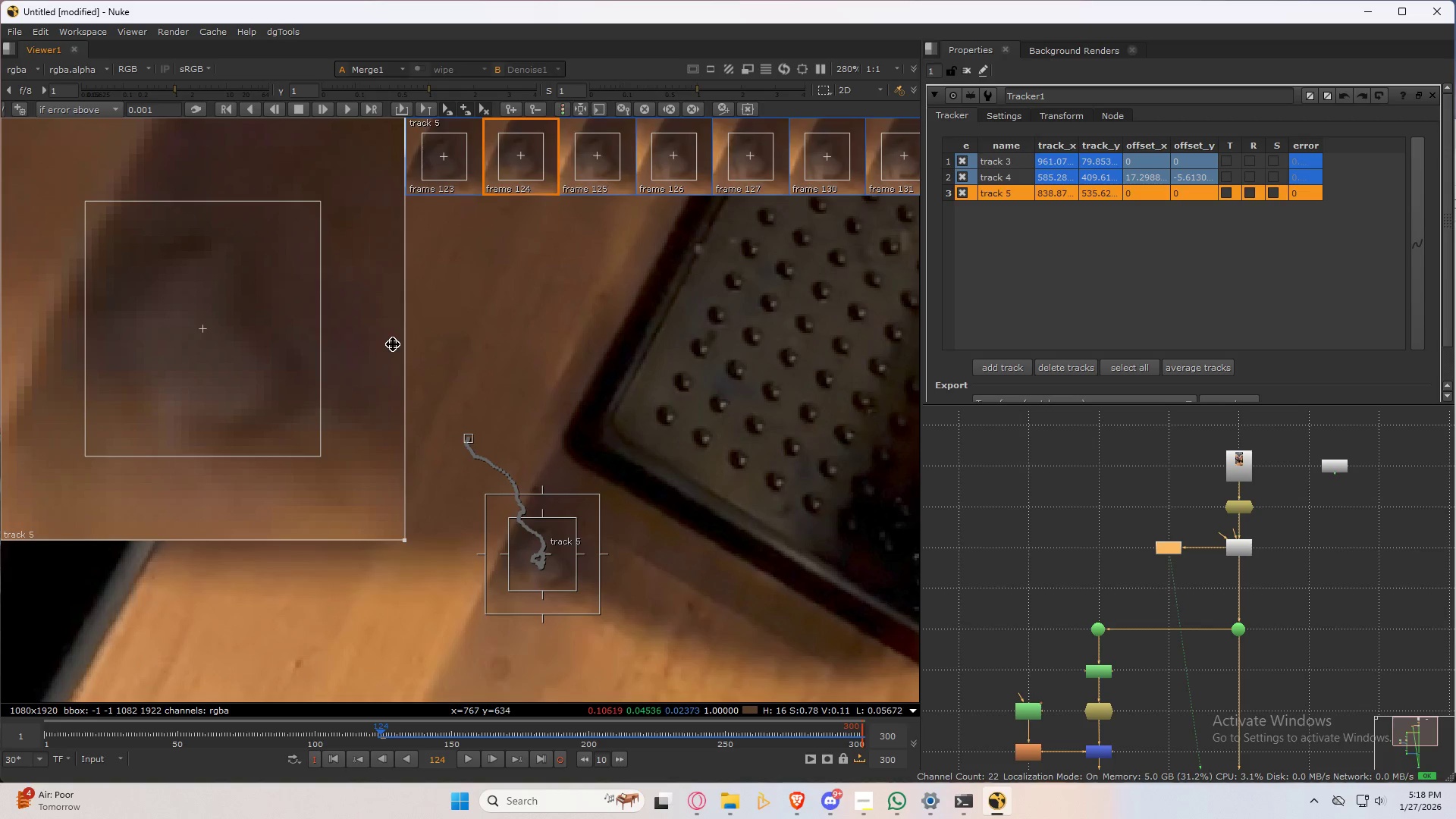 
key(ArrowLeft)
 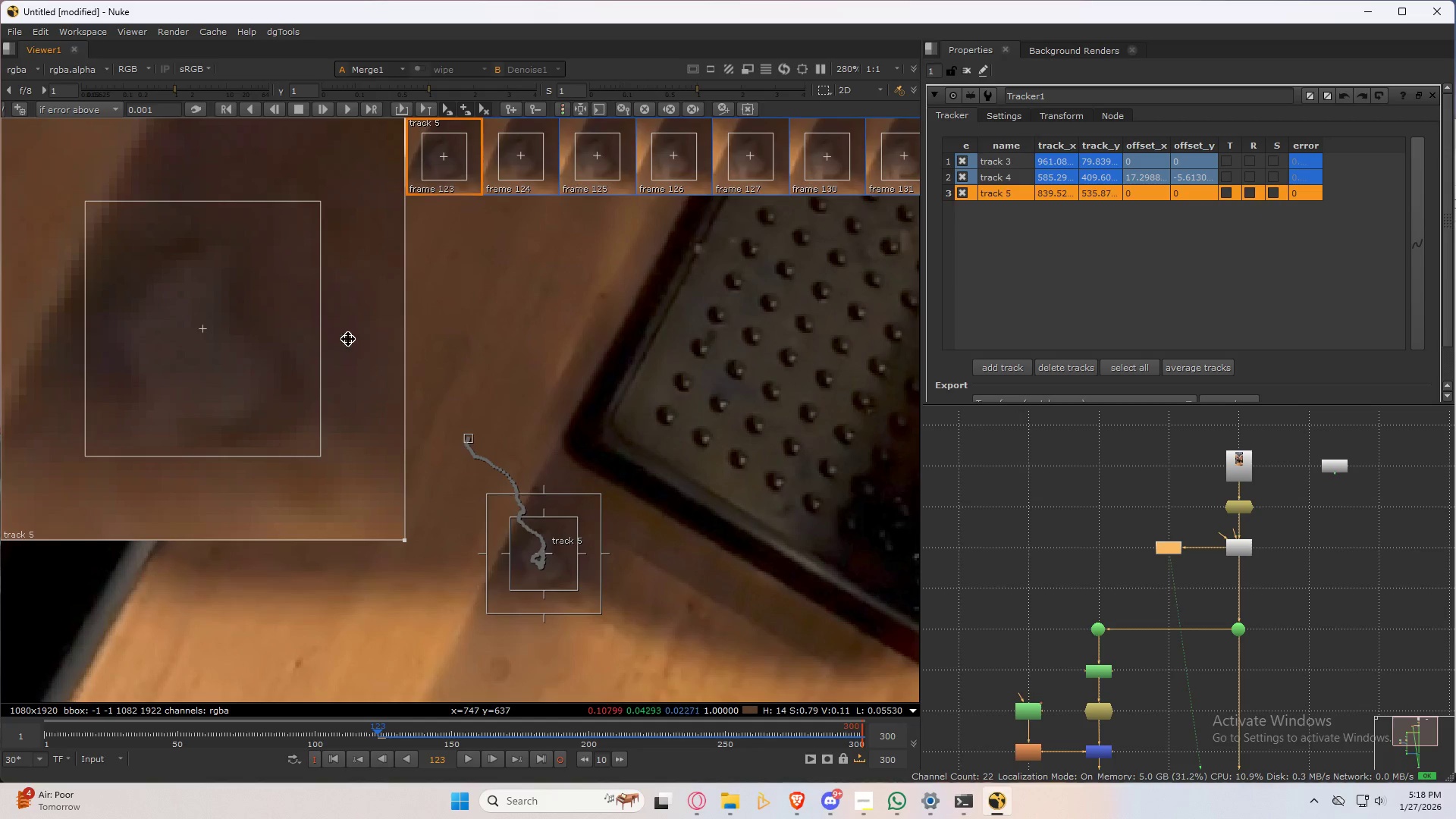 
key(ArrowRight)
 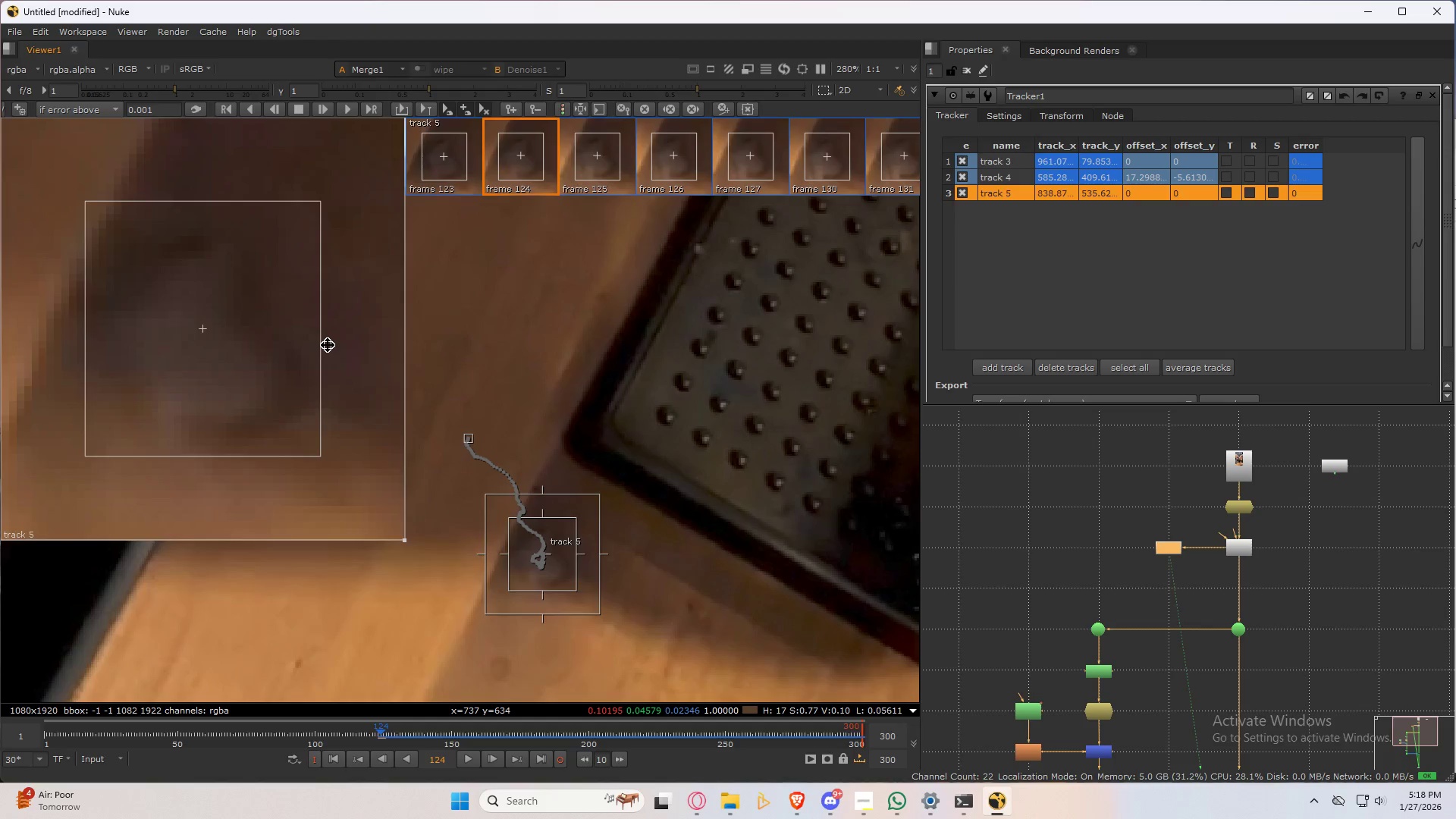 
key(ArrowLeft)
 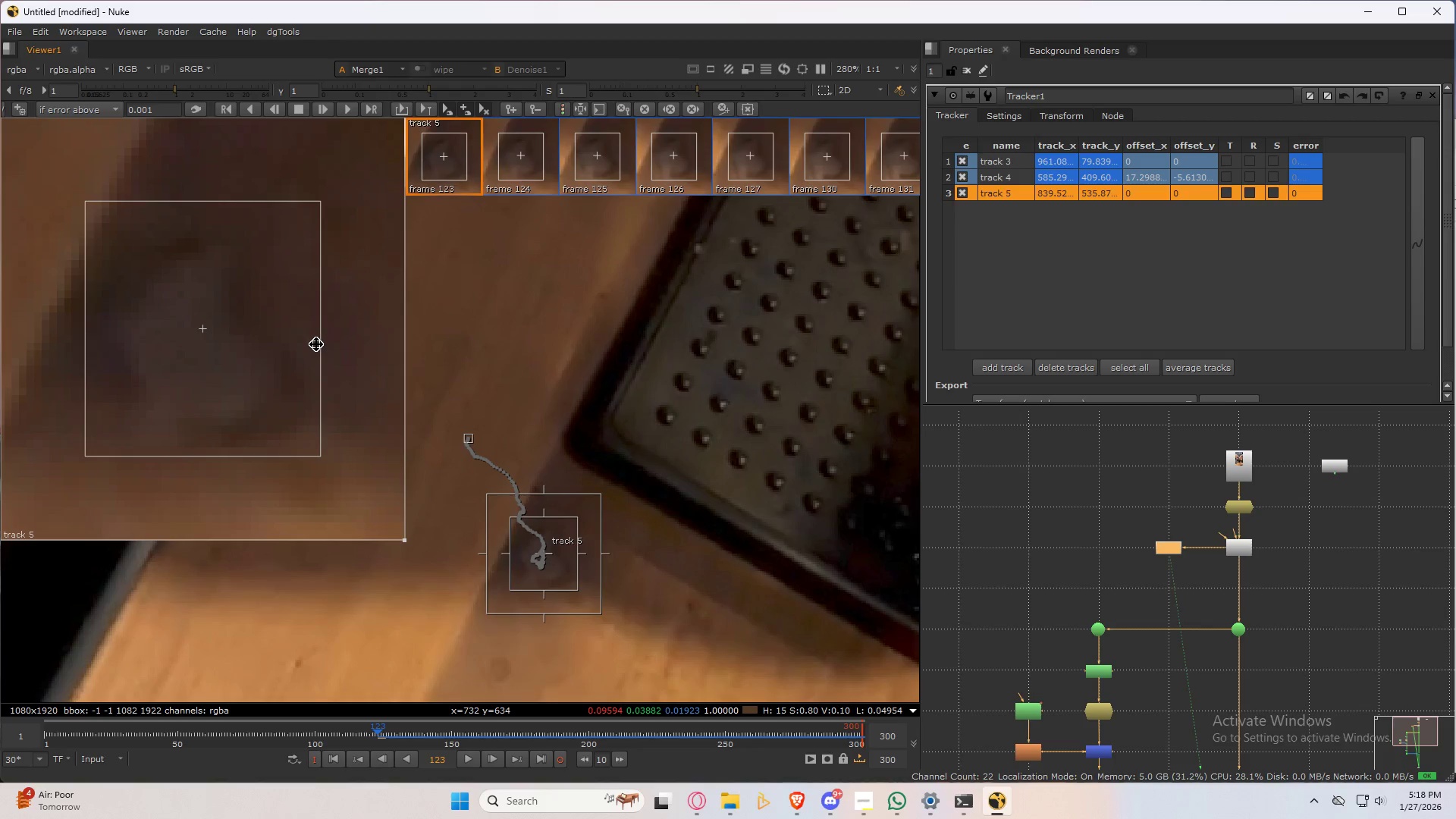 
key(ArrowRight)
 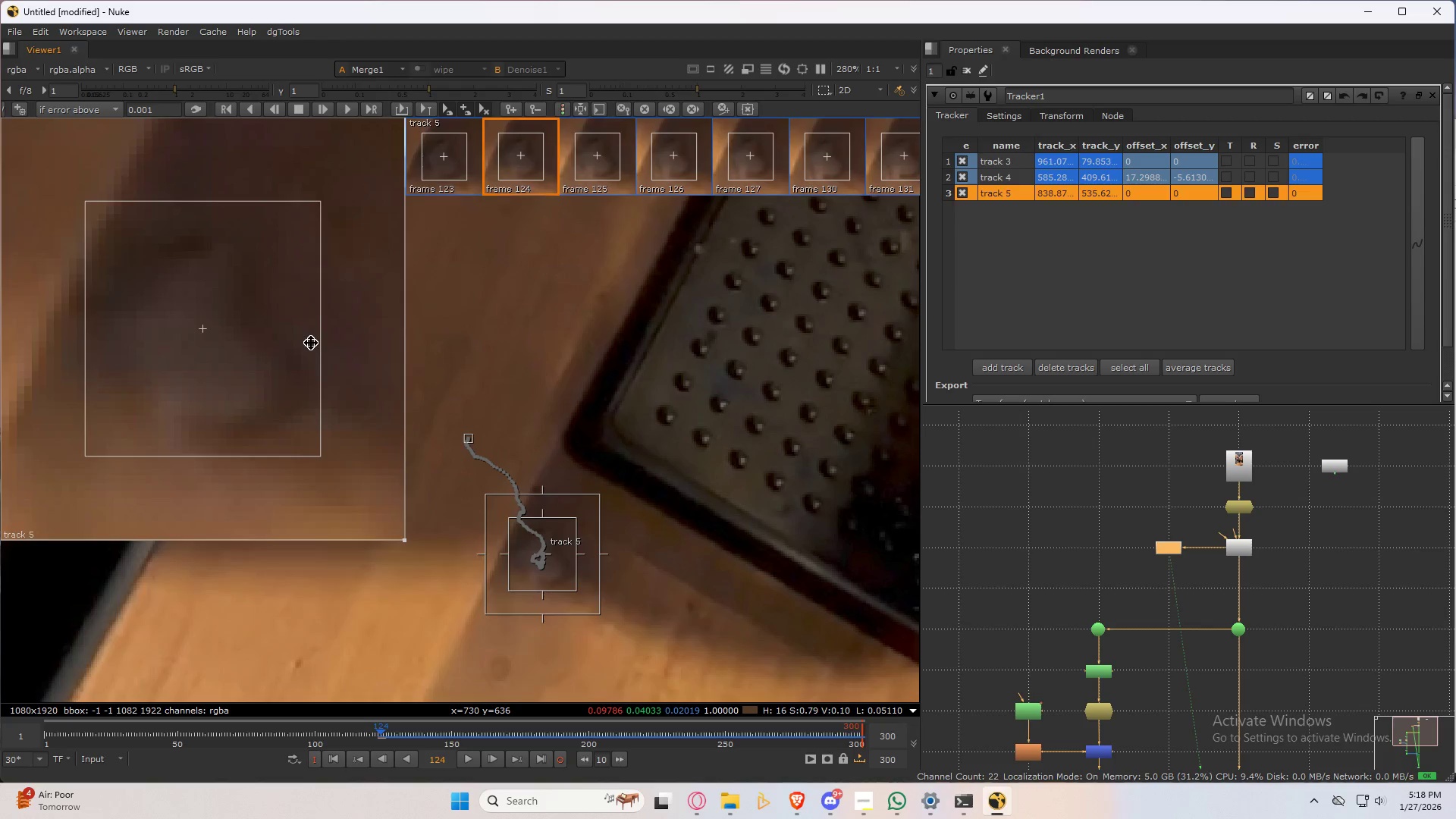 
key(ArrowLeft)
 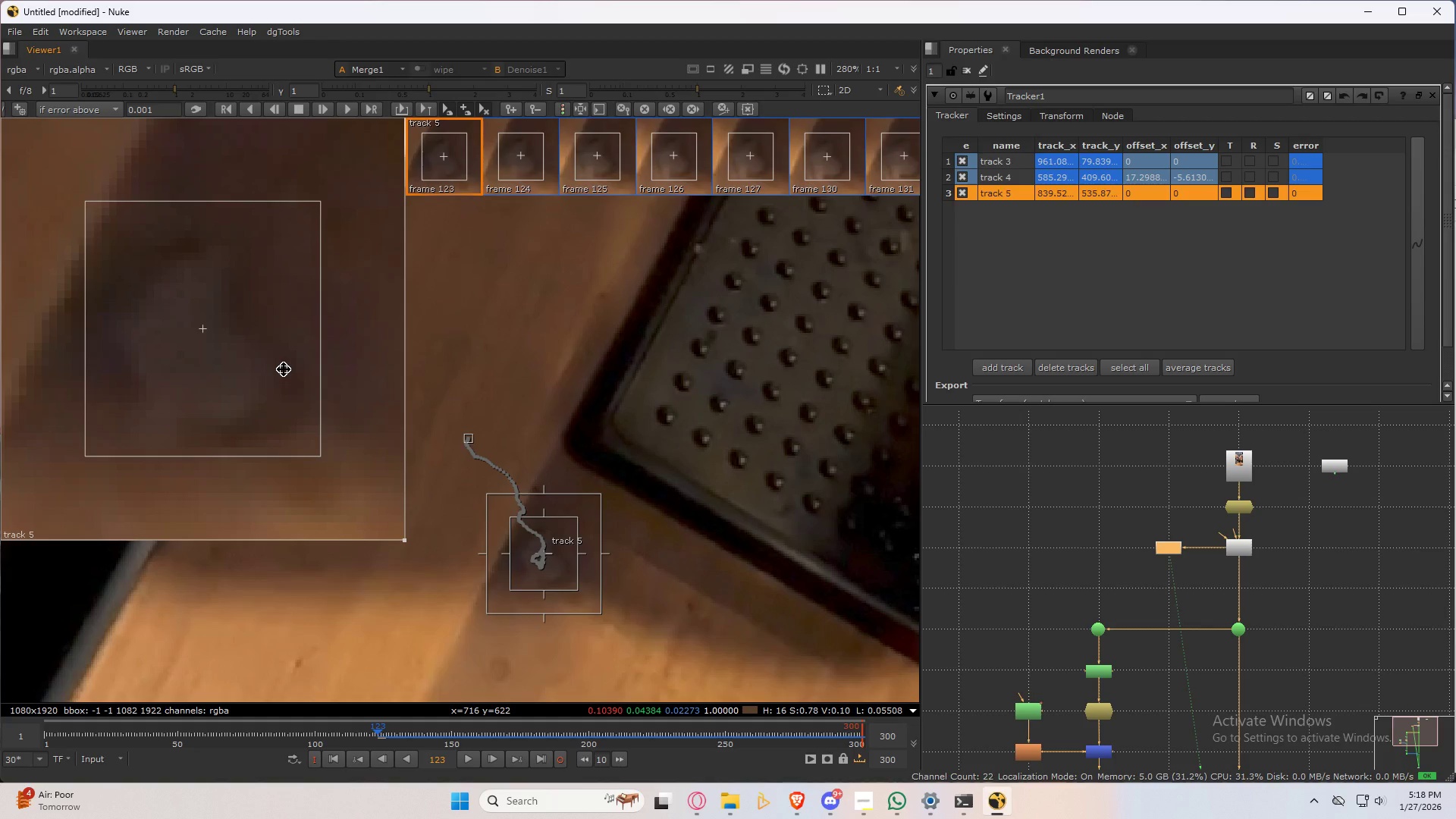 
key(ArrowLeft)
 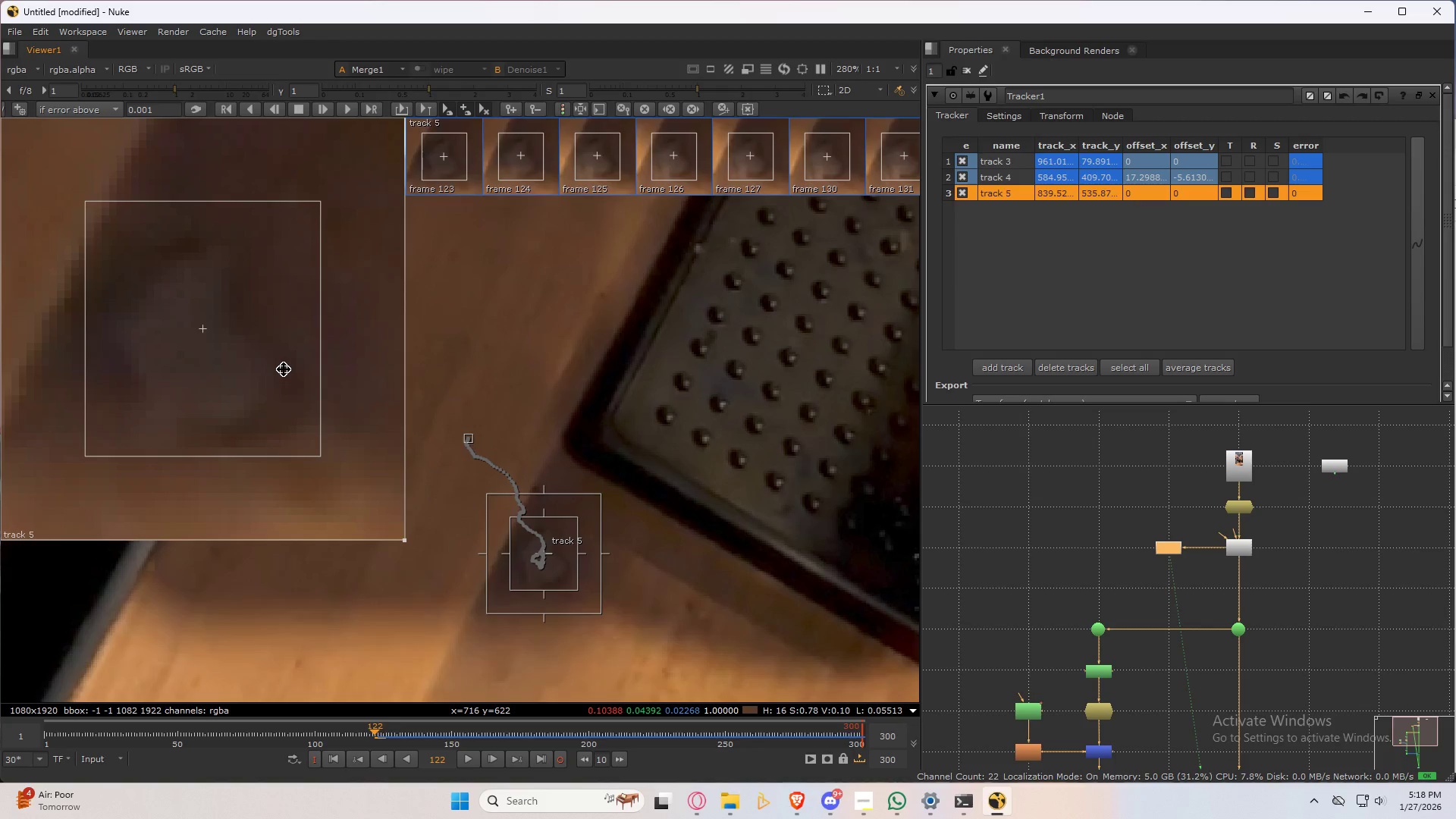 
key(ArrowRight)
 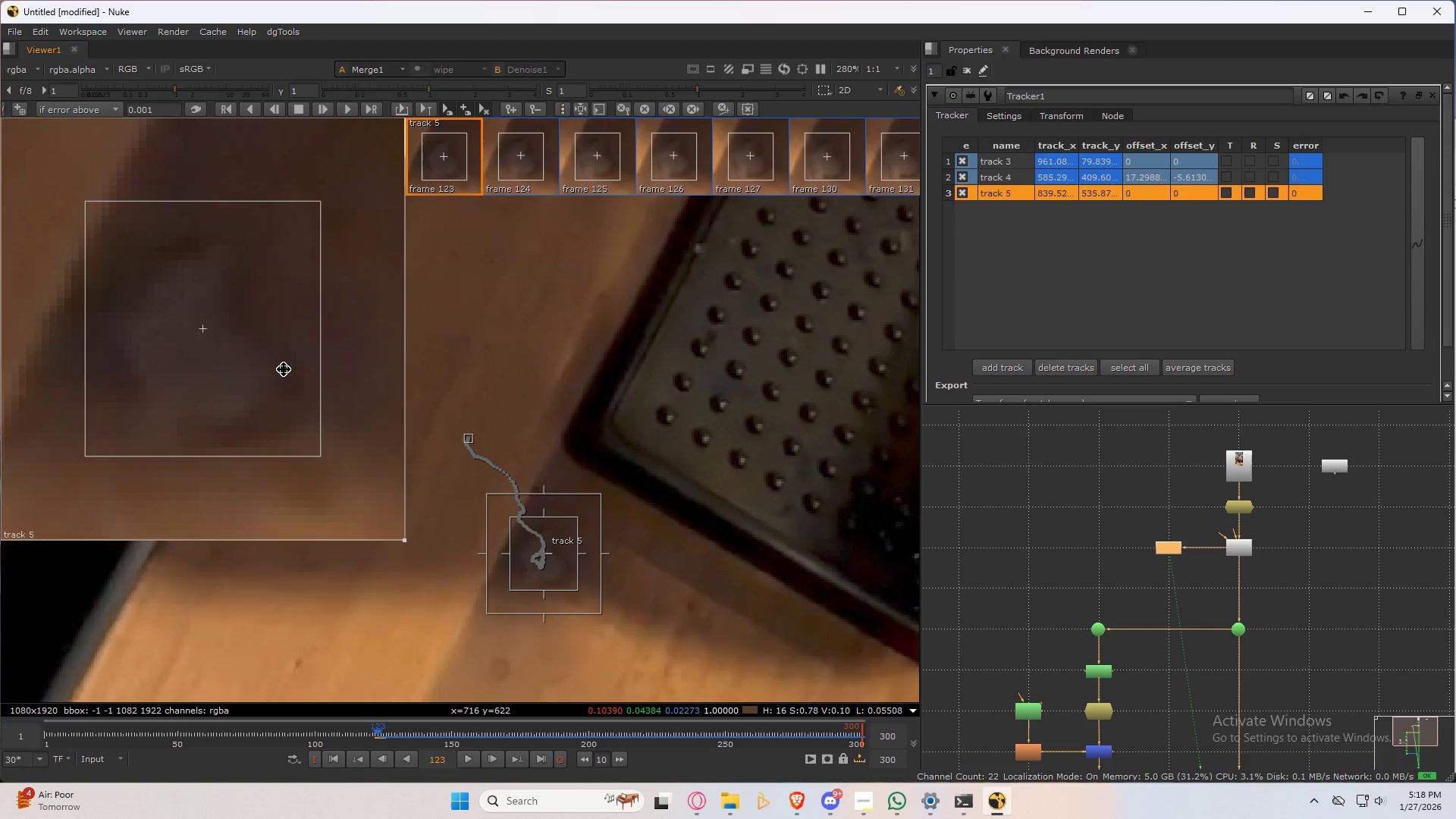 
key(ArrowRight)
 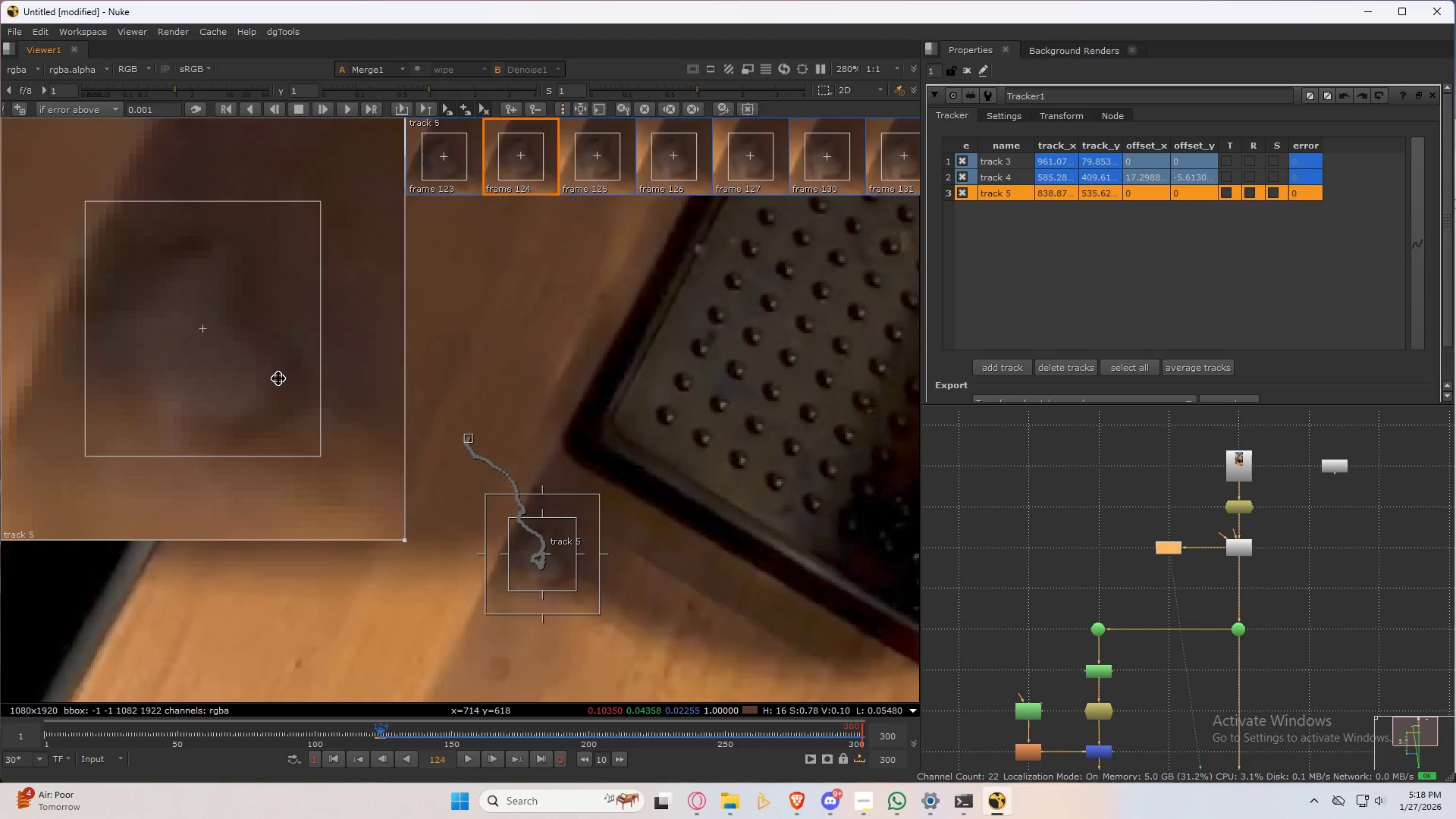 
key(ArrowLeft)
 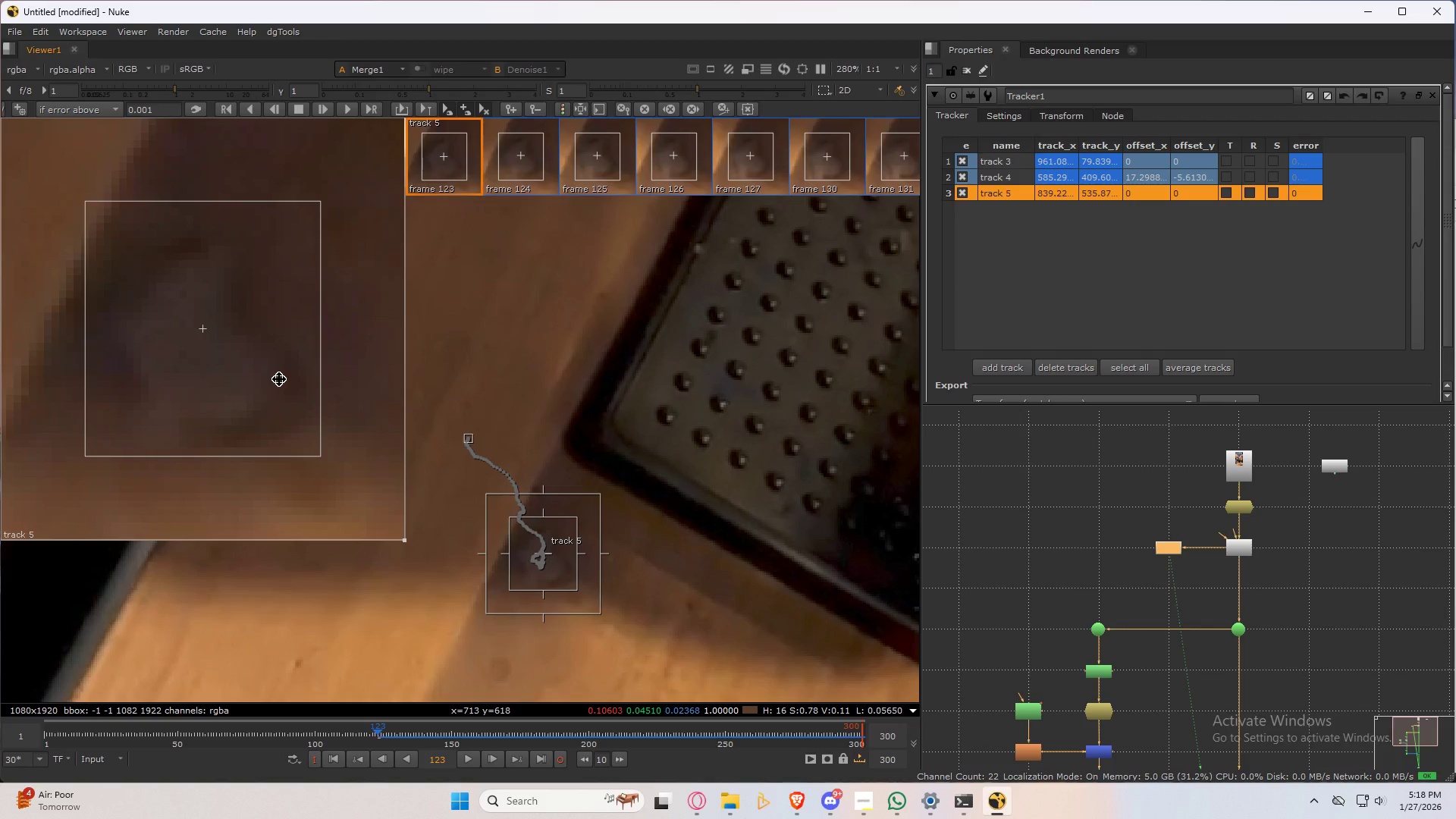 
key(ArrowRight)
 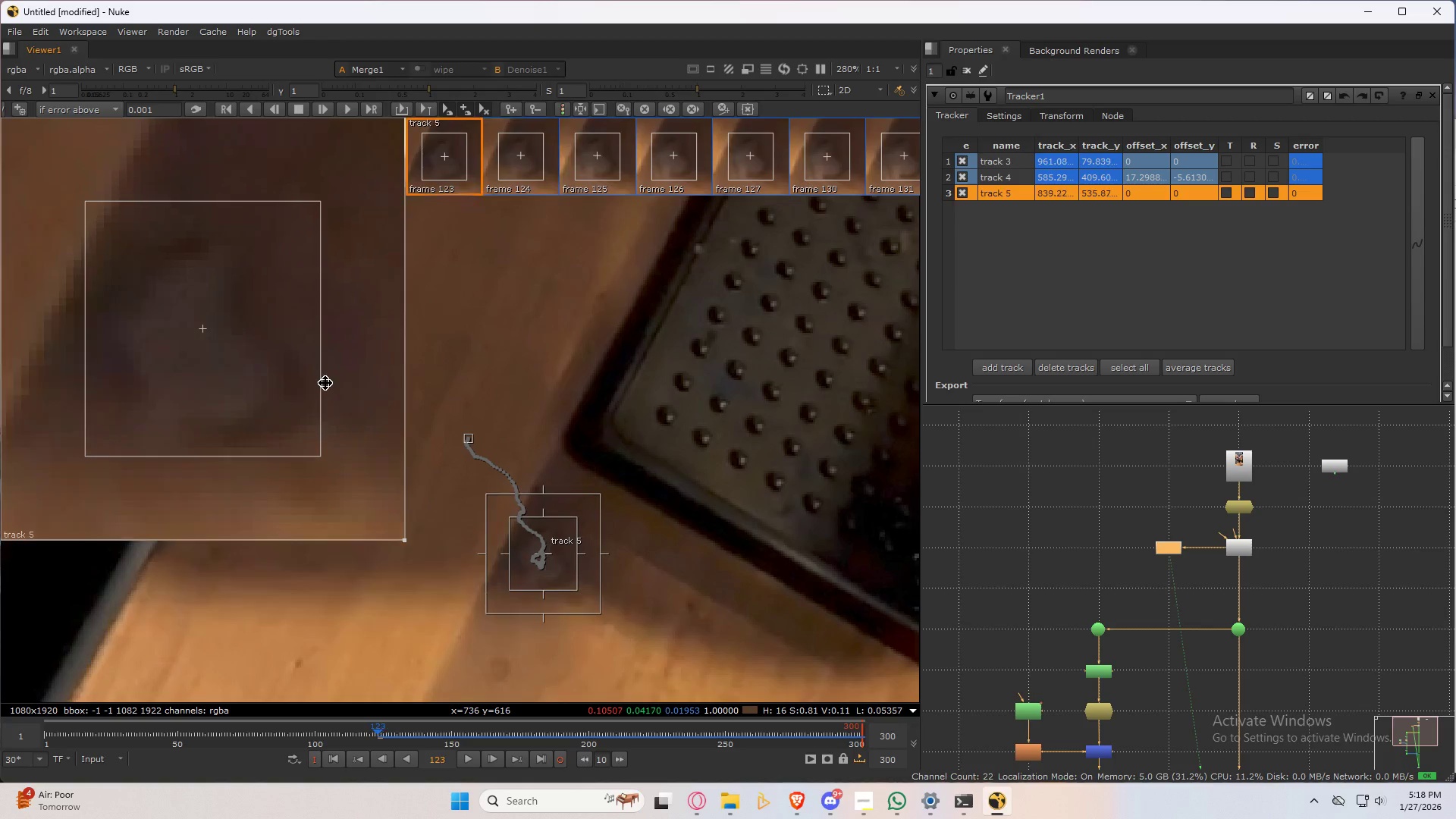 
key(ArrowLeft)
 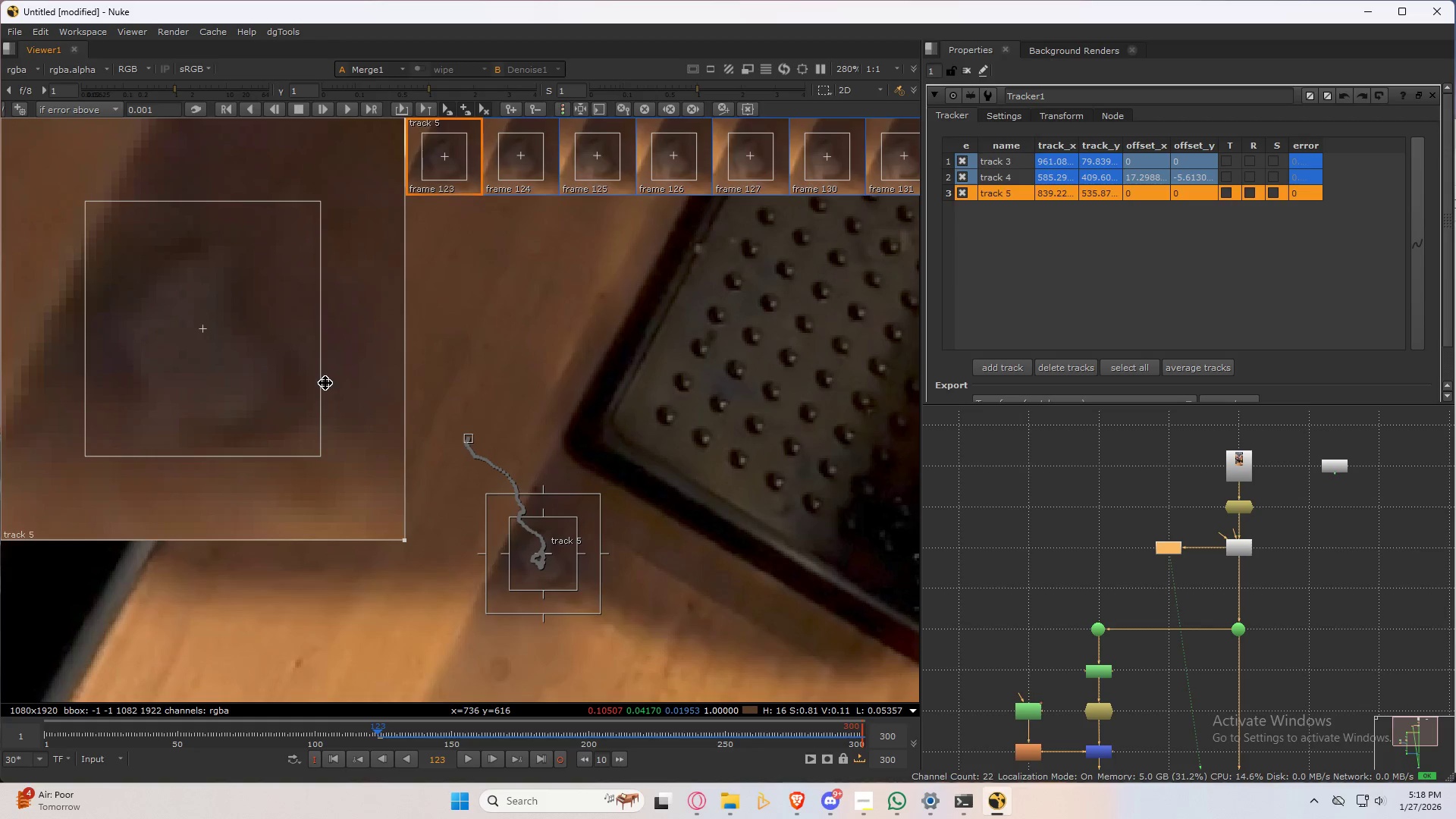 
key(ArrowRight)
 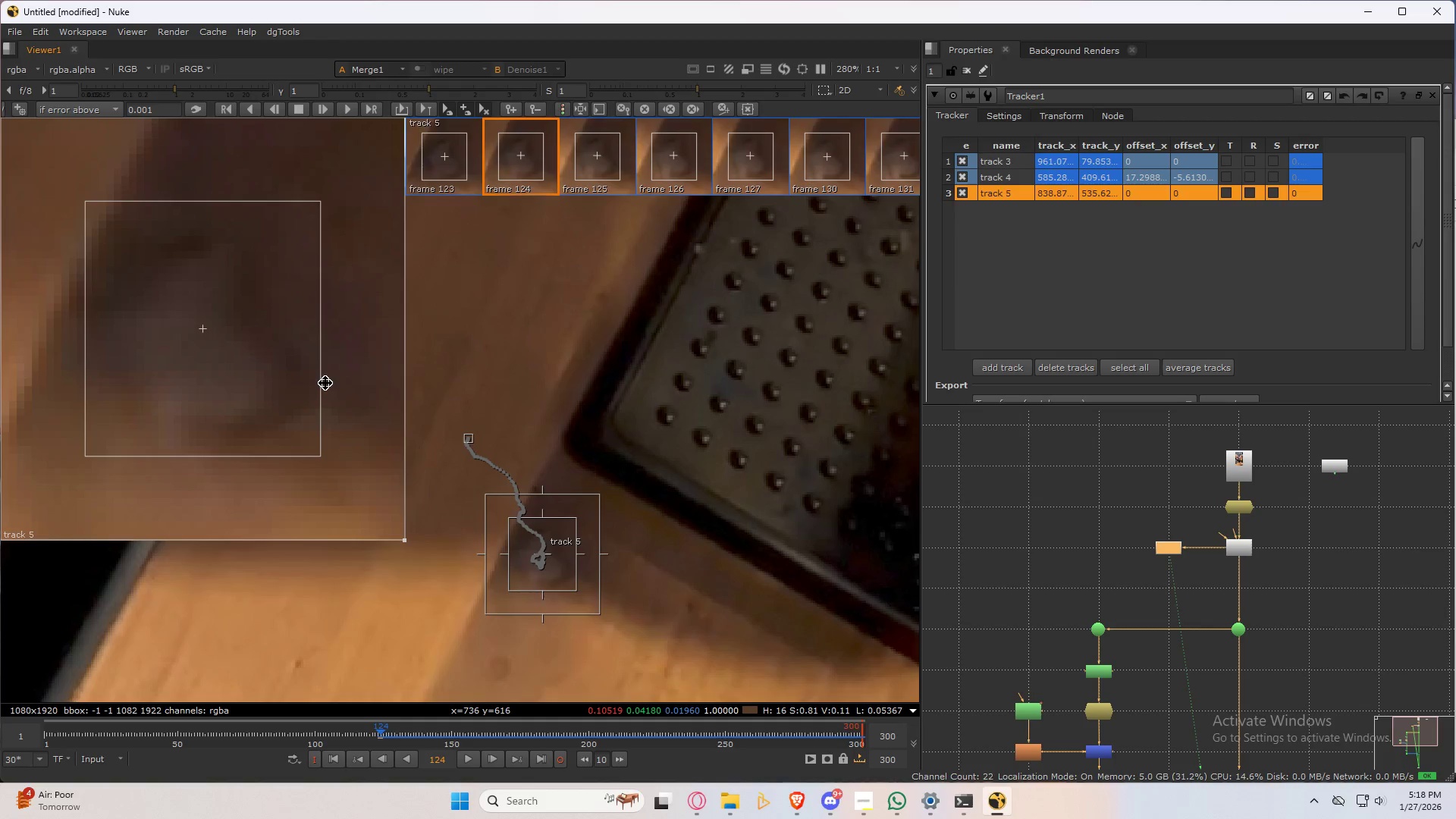 
key(ArrowLeft)
 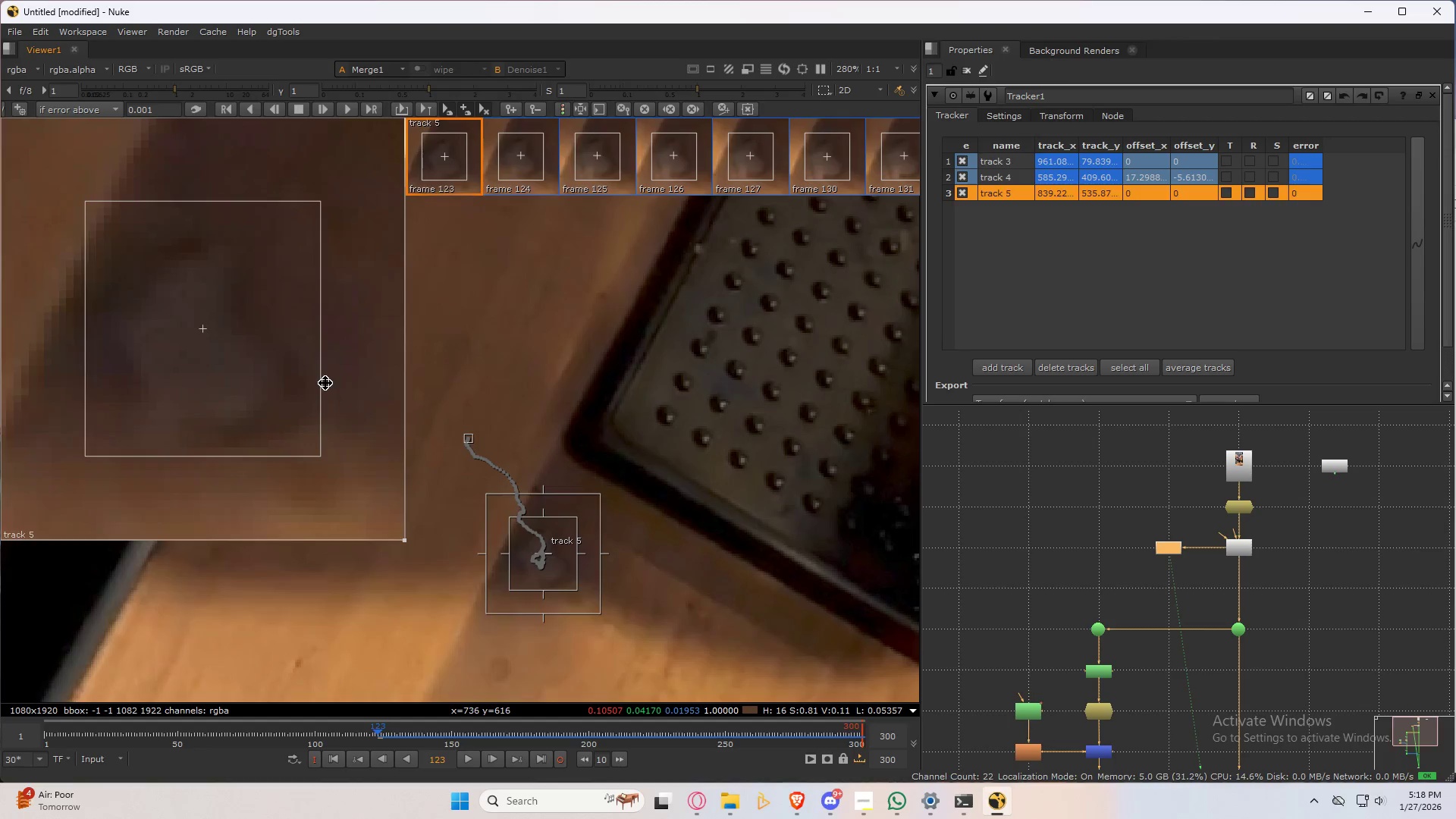 
key(ArrowRight)
 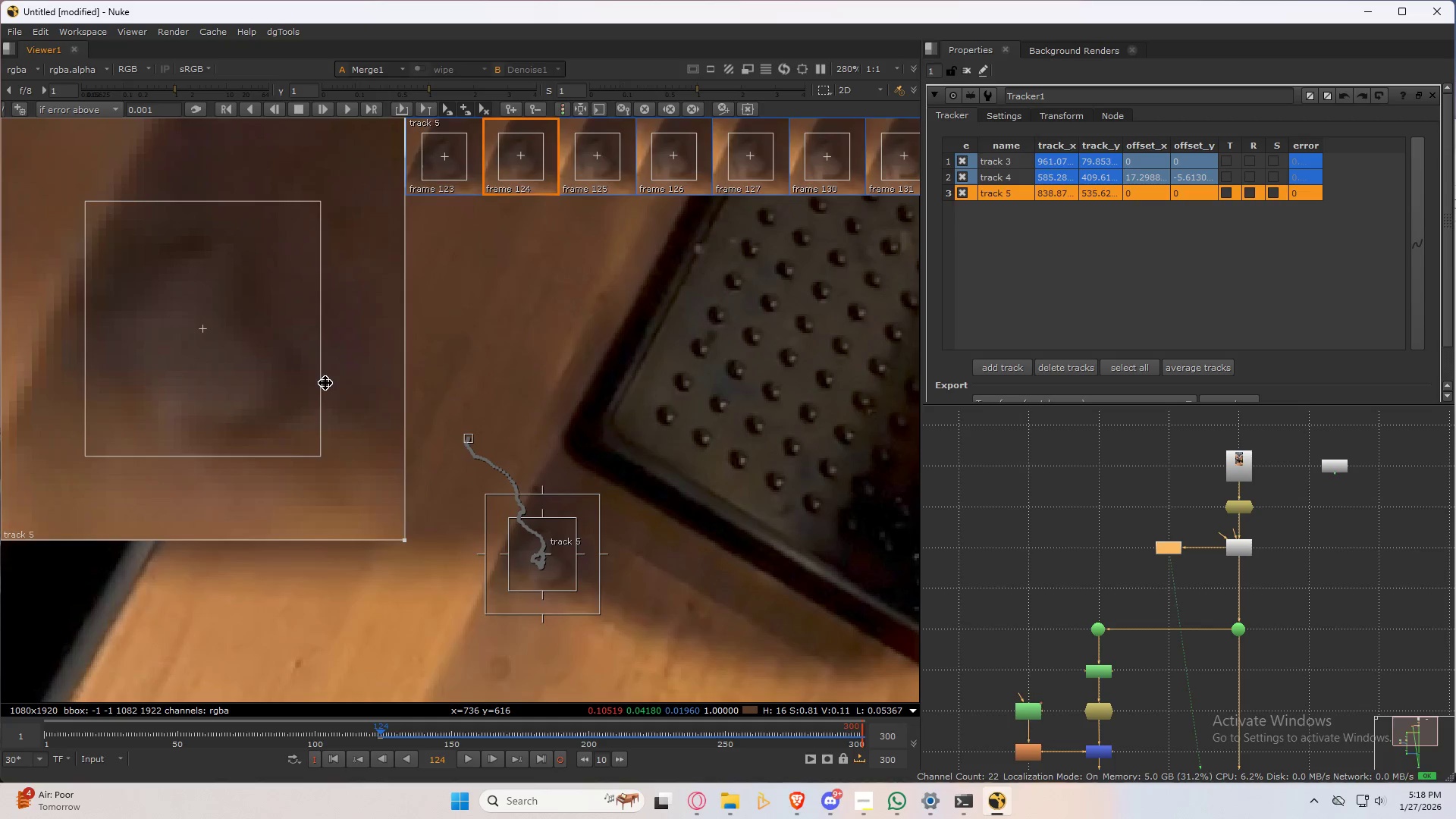 
key(ArrowLeft)
 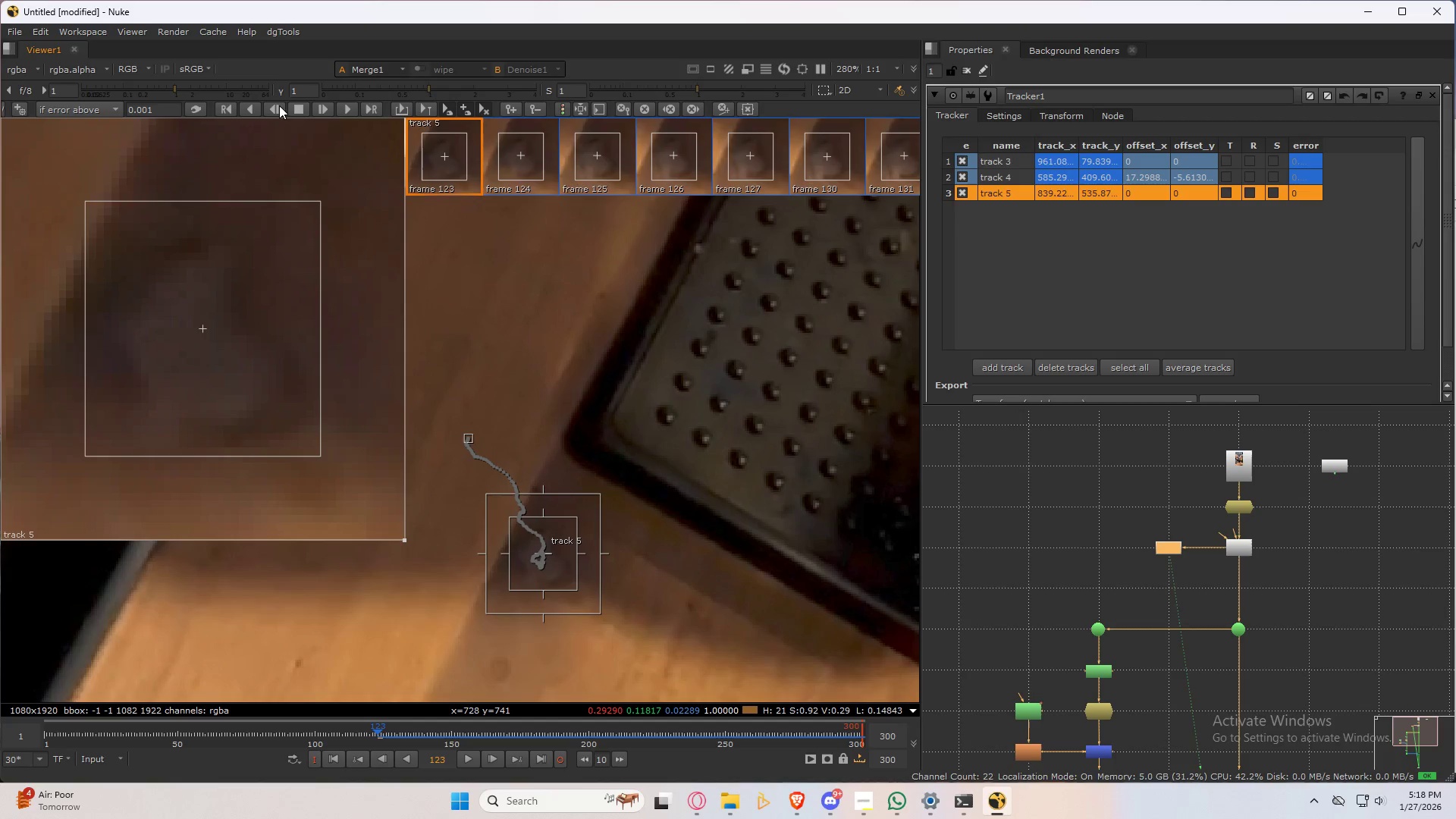 
left_click([279, 105])
 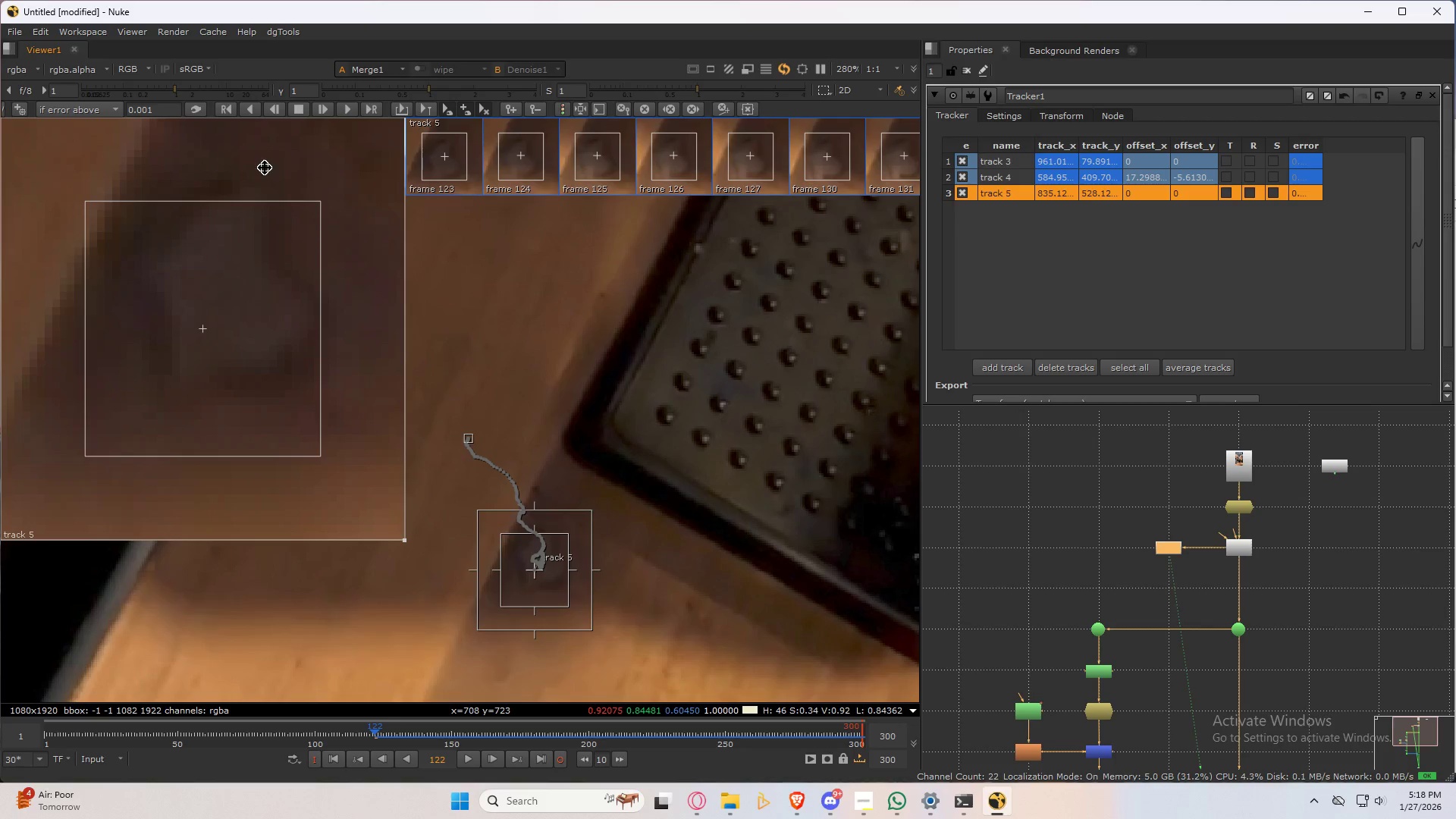 
left_click_drag(start_coordinate=[266, 322], to_coordinate=[239, 366])
 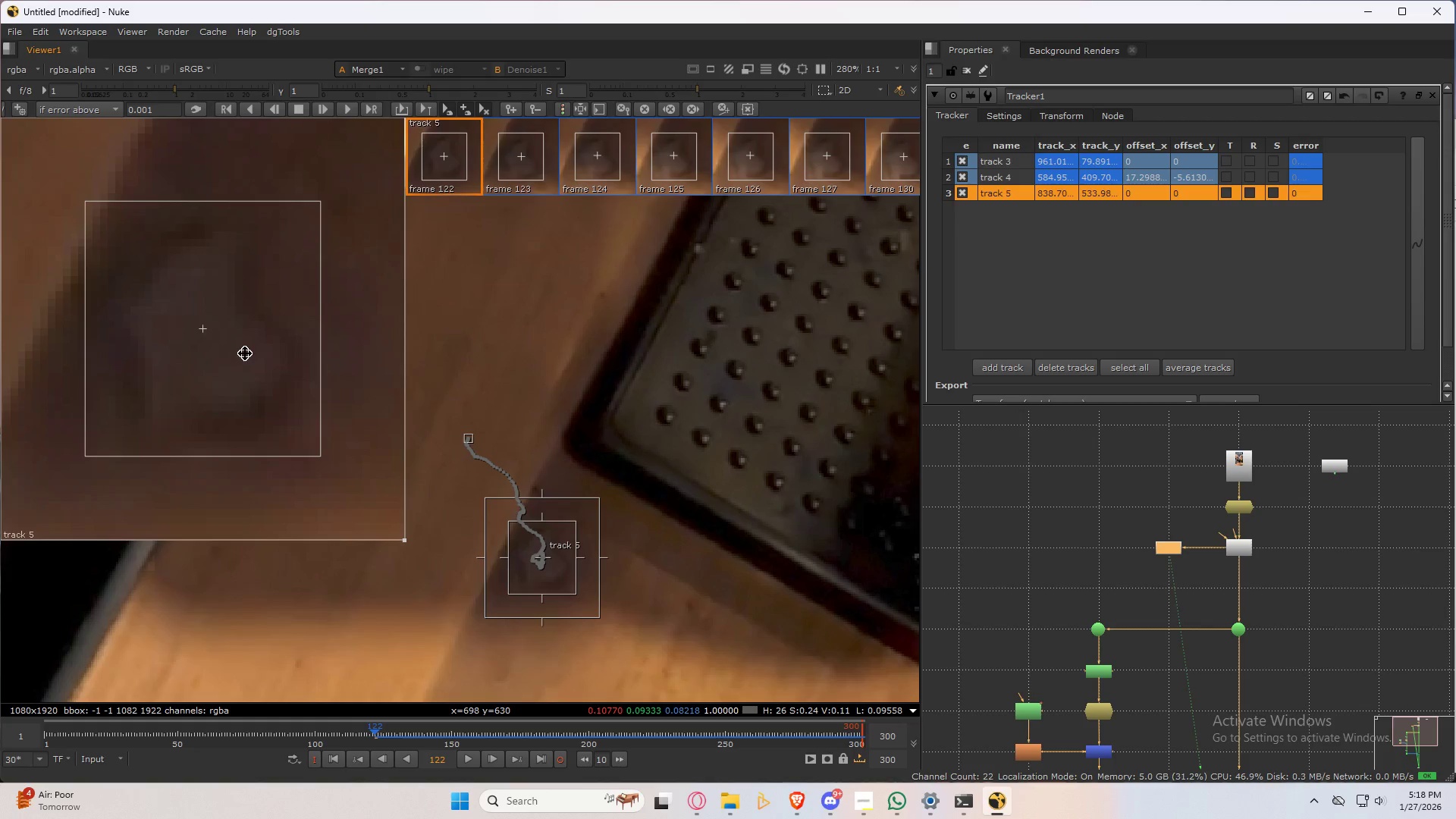 
key(ArrowRight)
 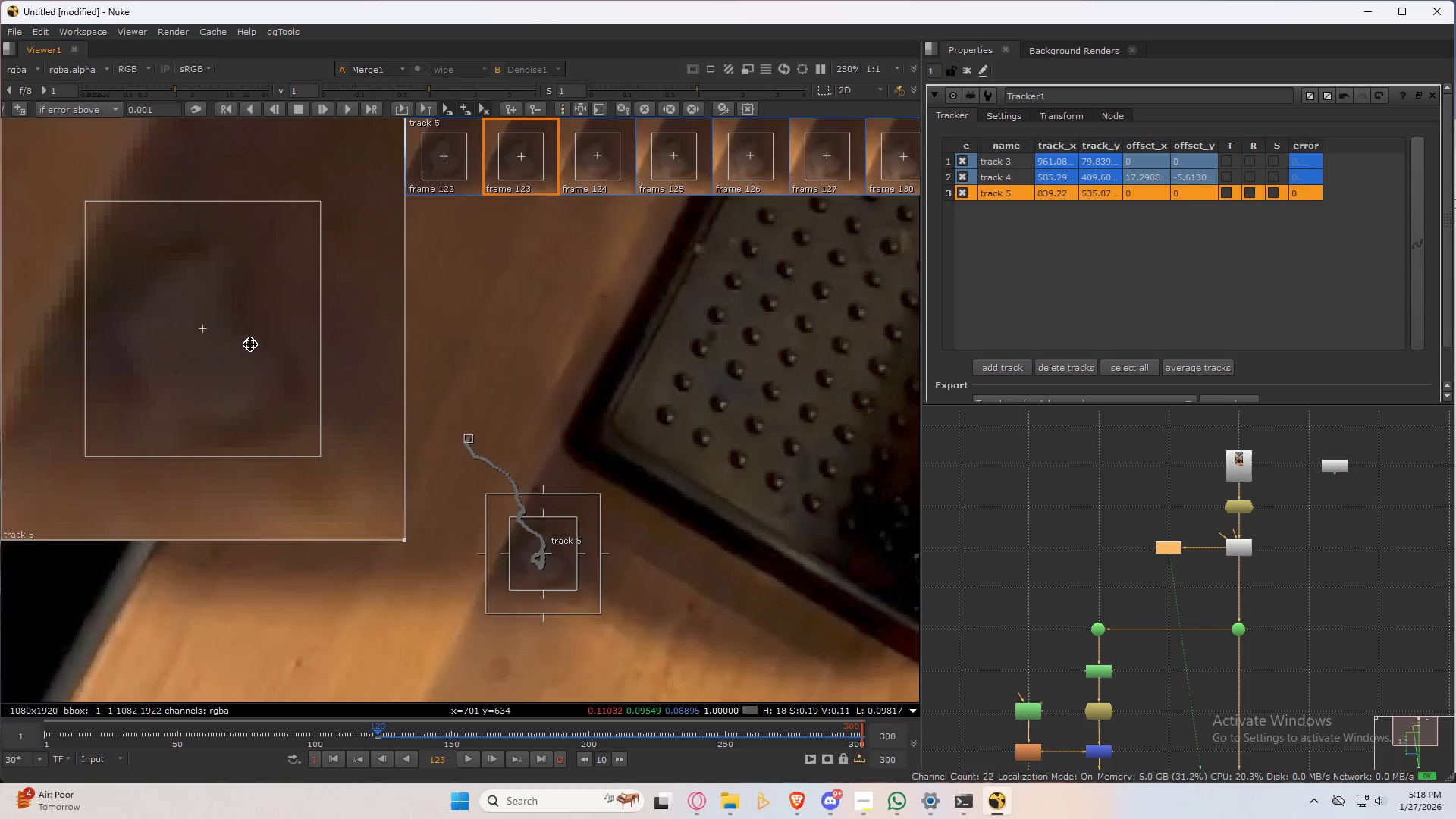 
key(ArrowLeft)
 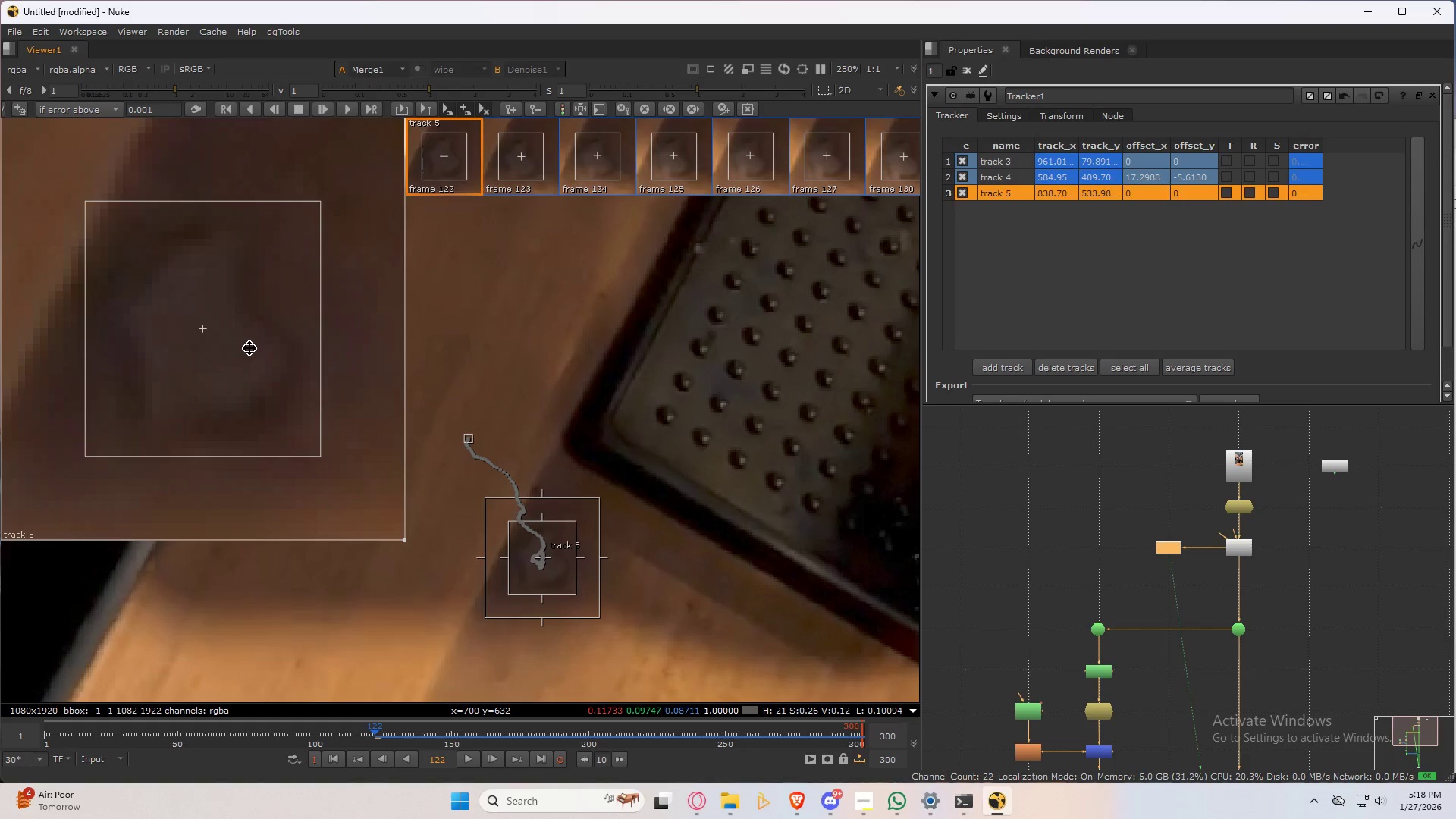 
key(ArrowRight)
 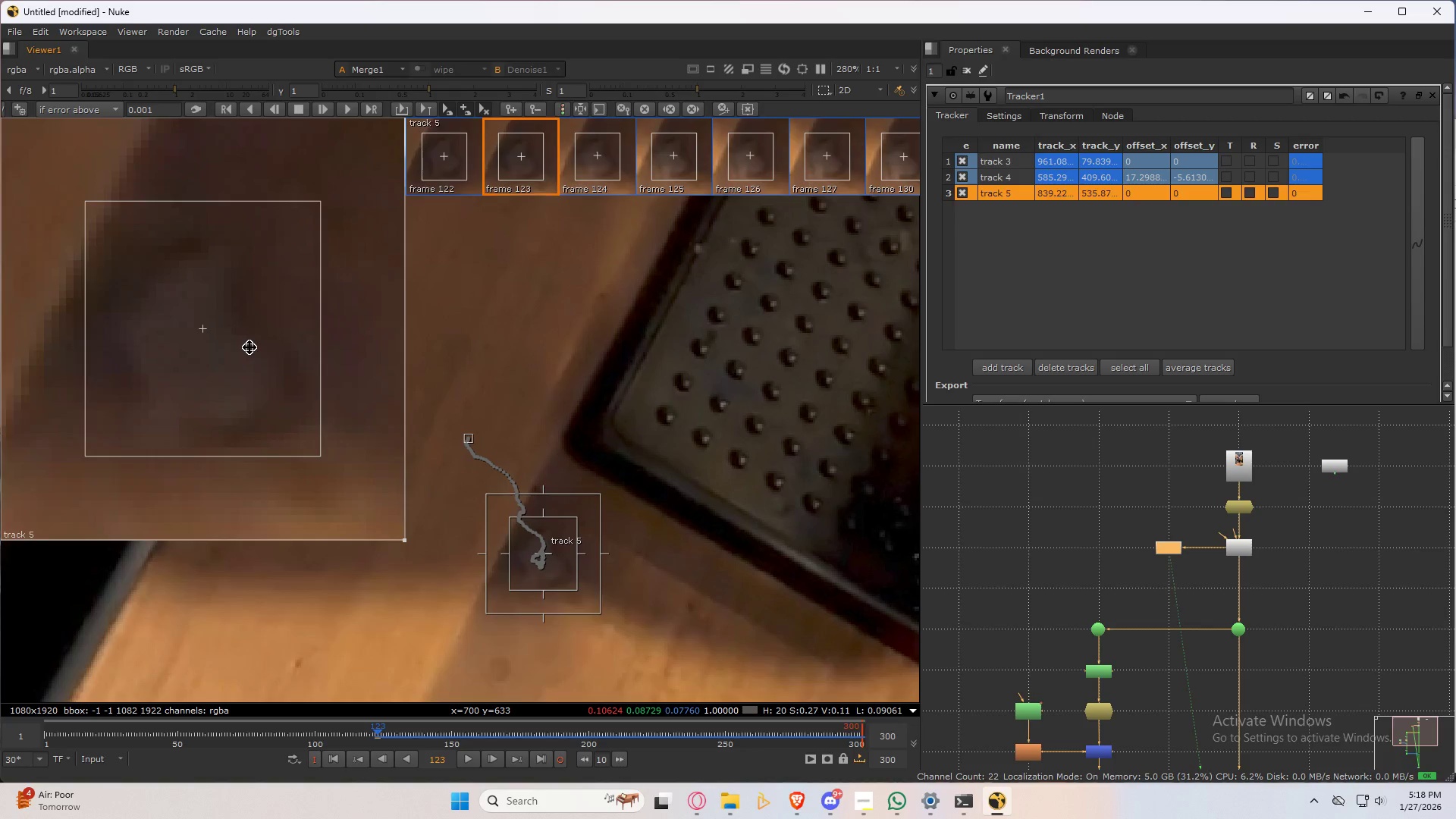 
key(ArrowLeft)
 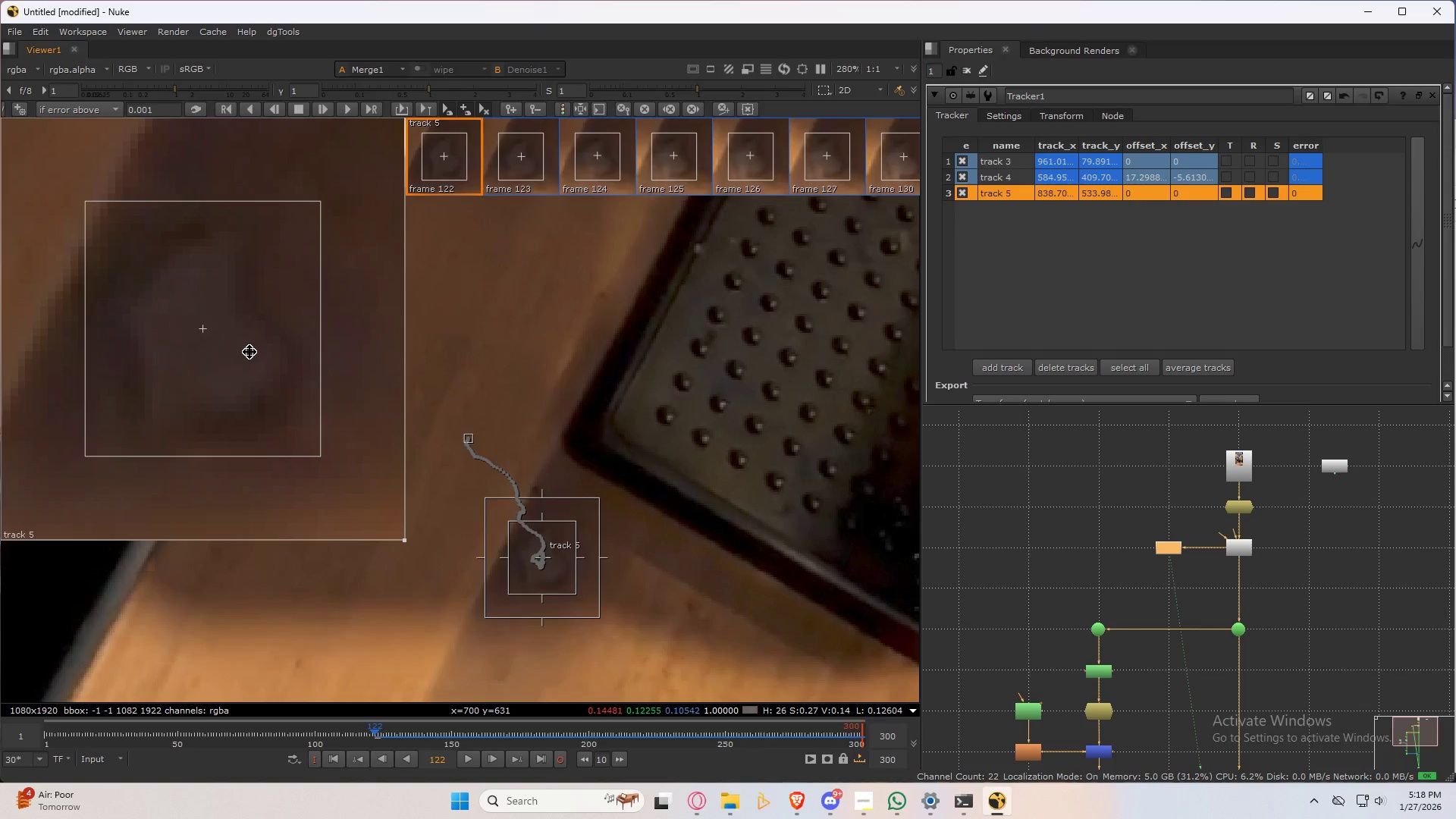 
key(ArrowRight)
 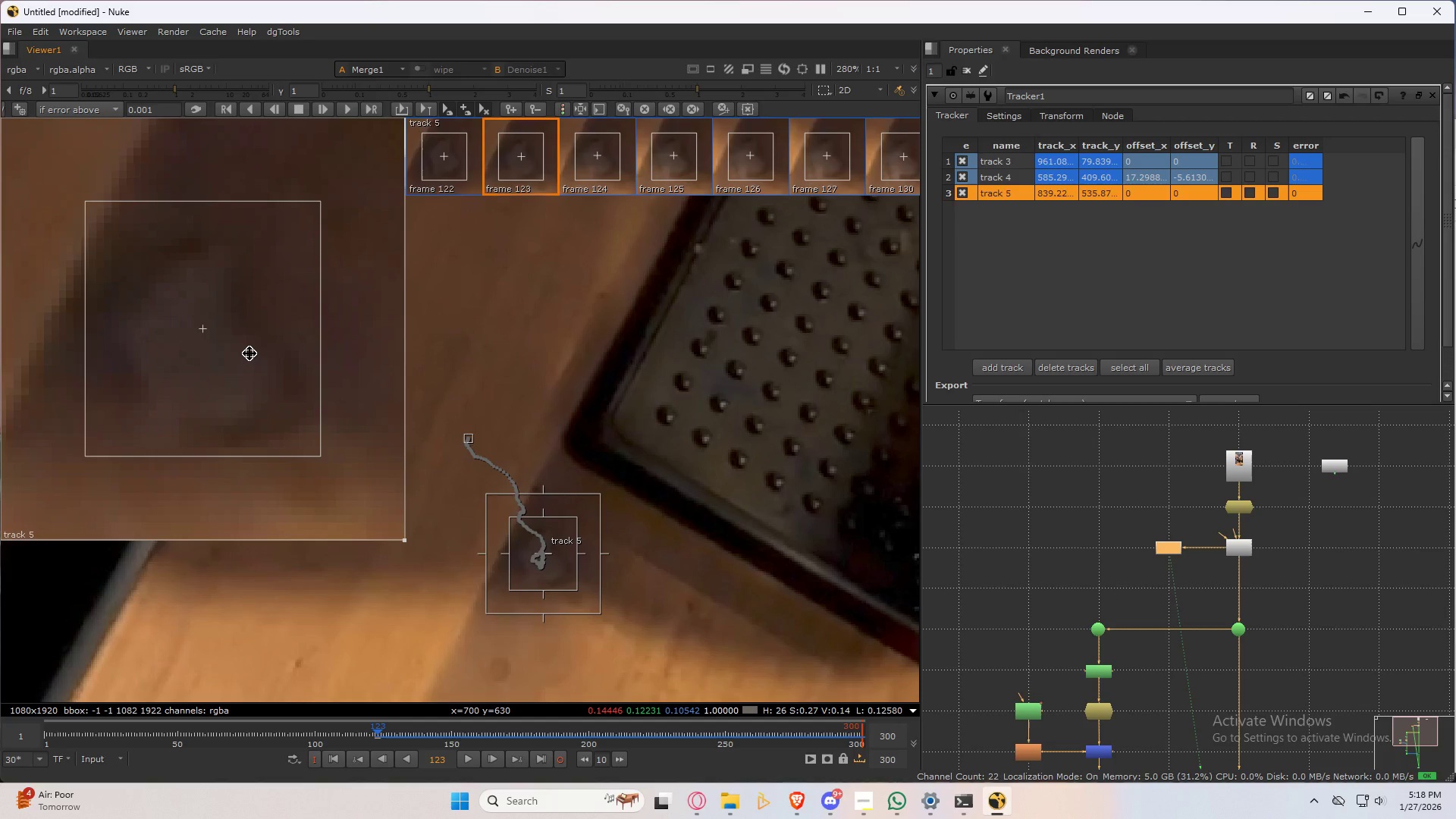 
key(ArrowLeft)
 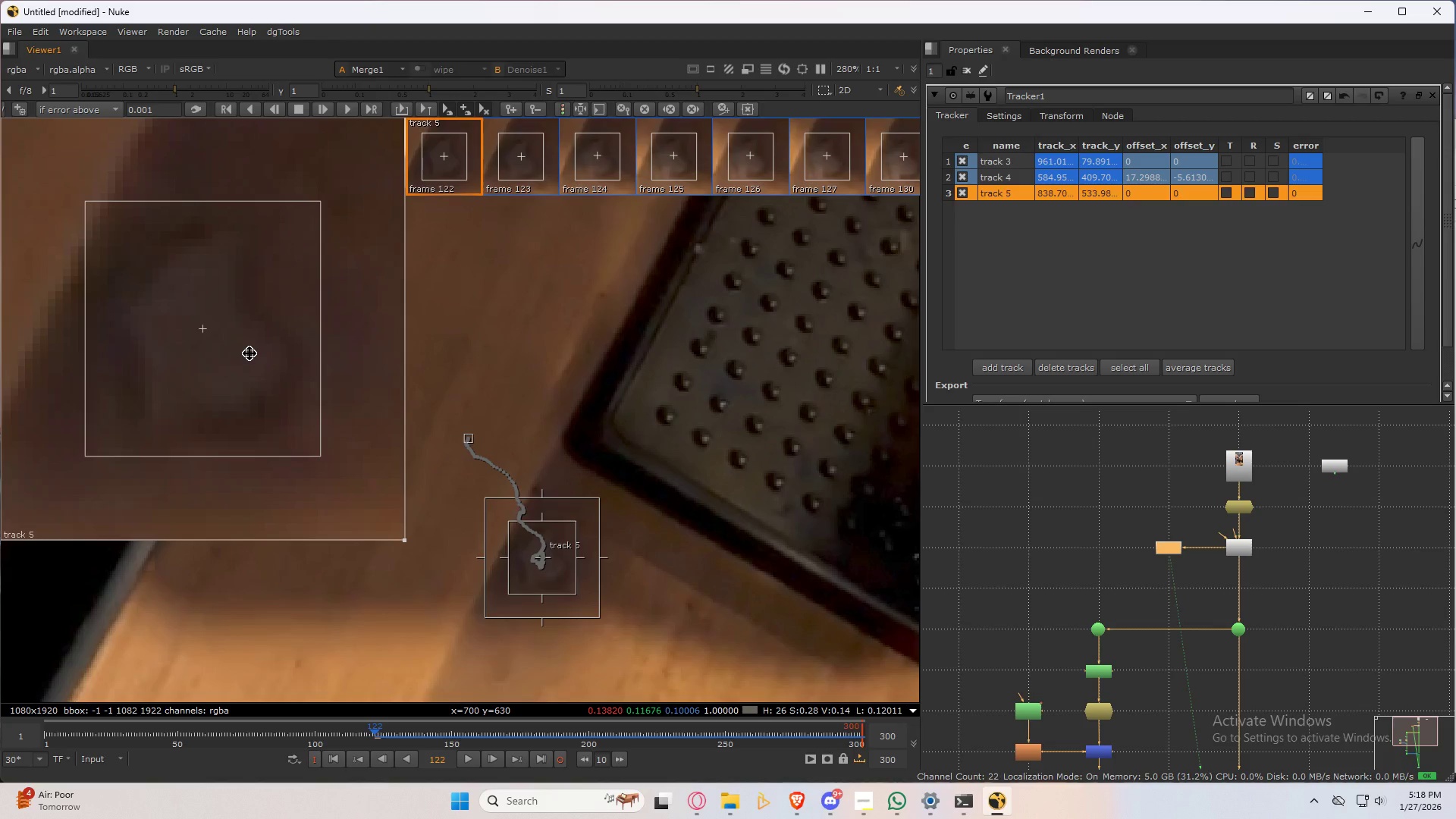 
key(ArrowRight)
 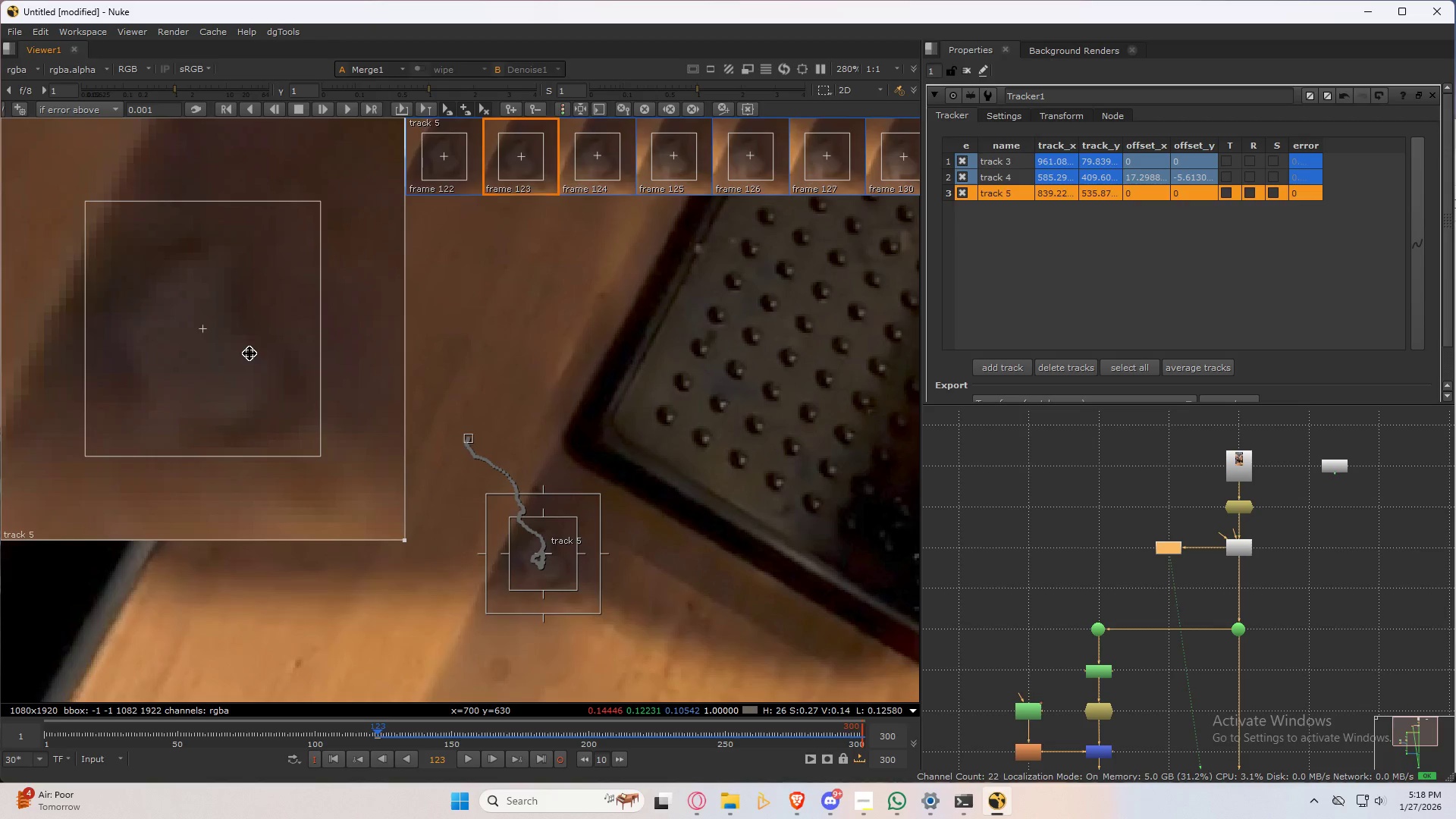 
key(ArrowLeft)
 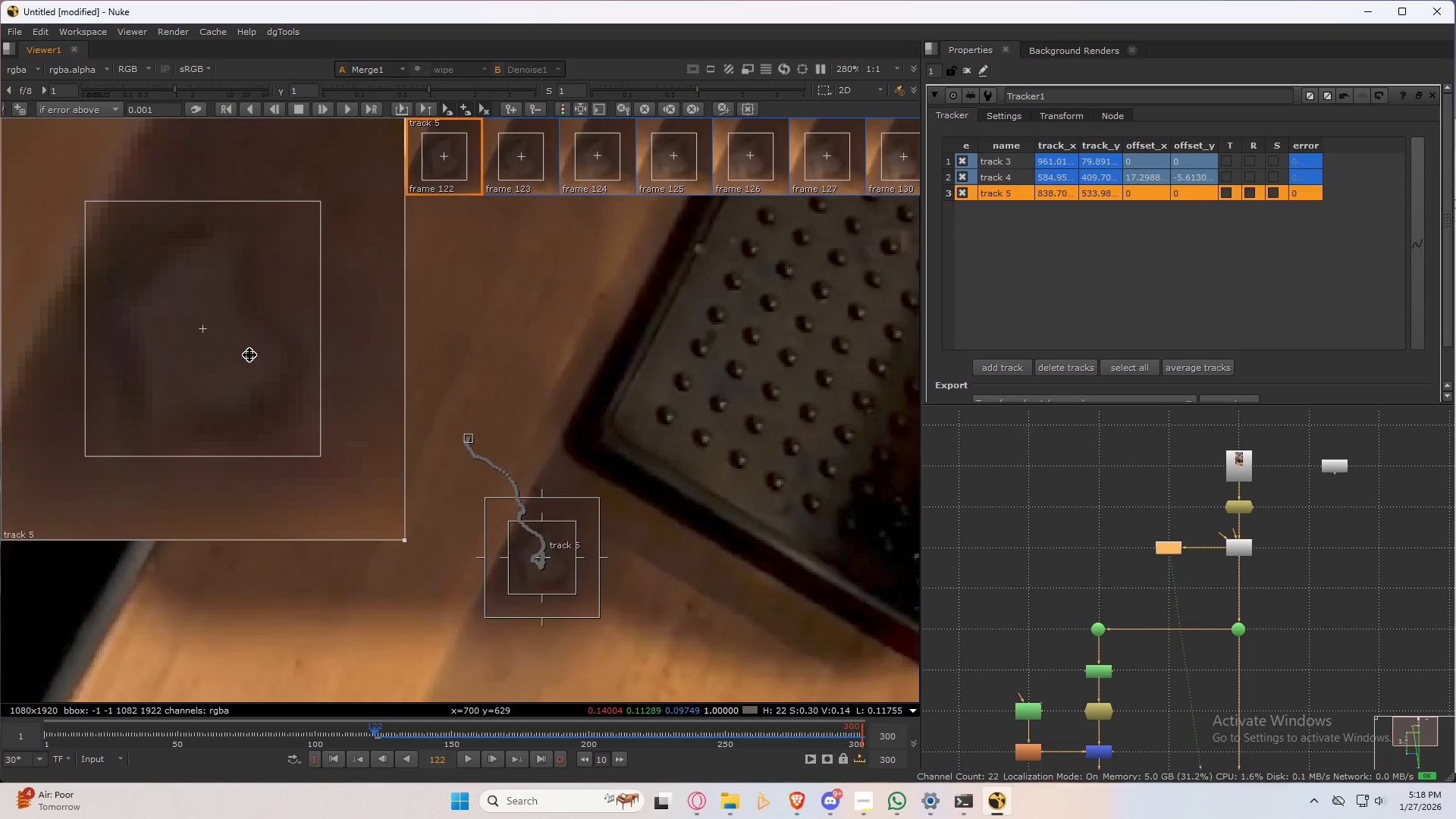 
left_click_drag(start_coordinate=[249, 355], to_coordinate=[248, 372])
 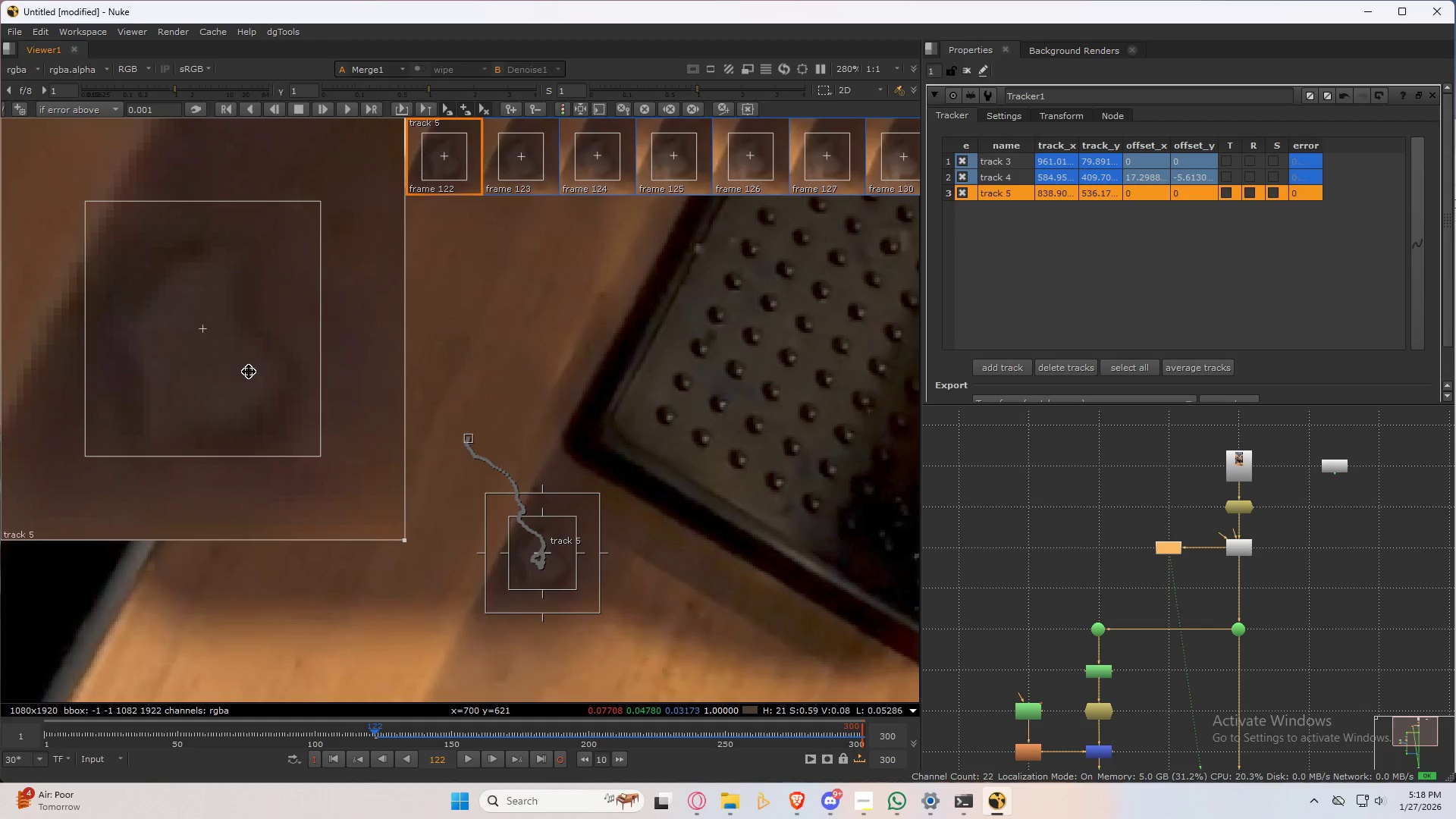 
key(ArrowRight)
 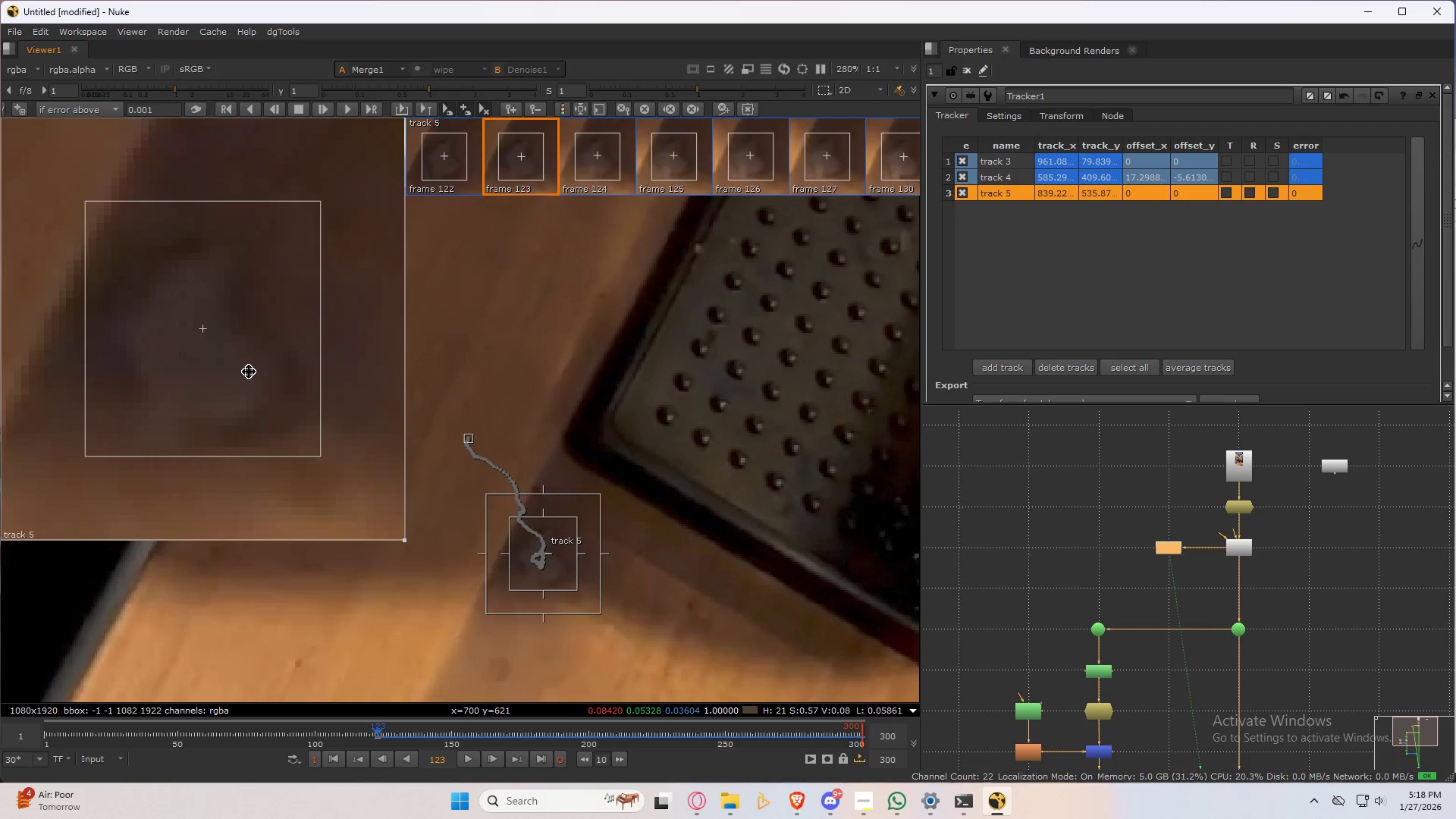 
key(ArrowLeft)
 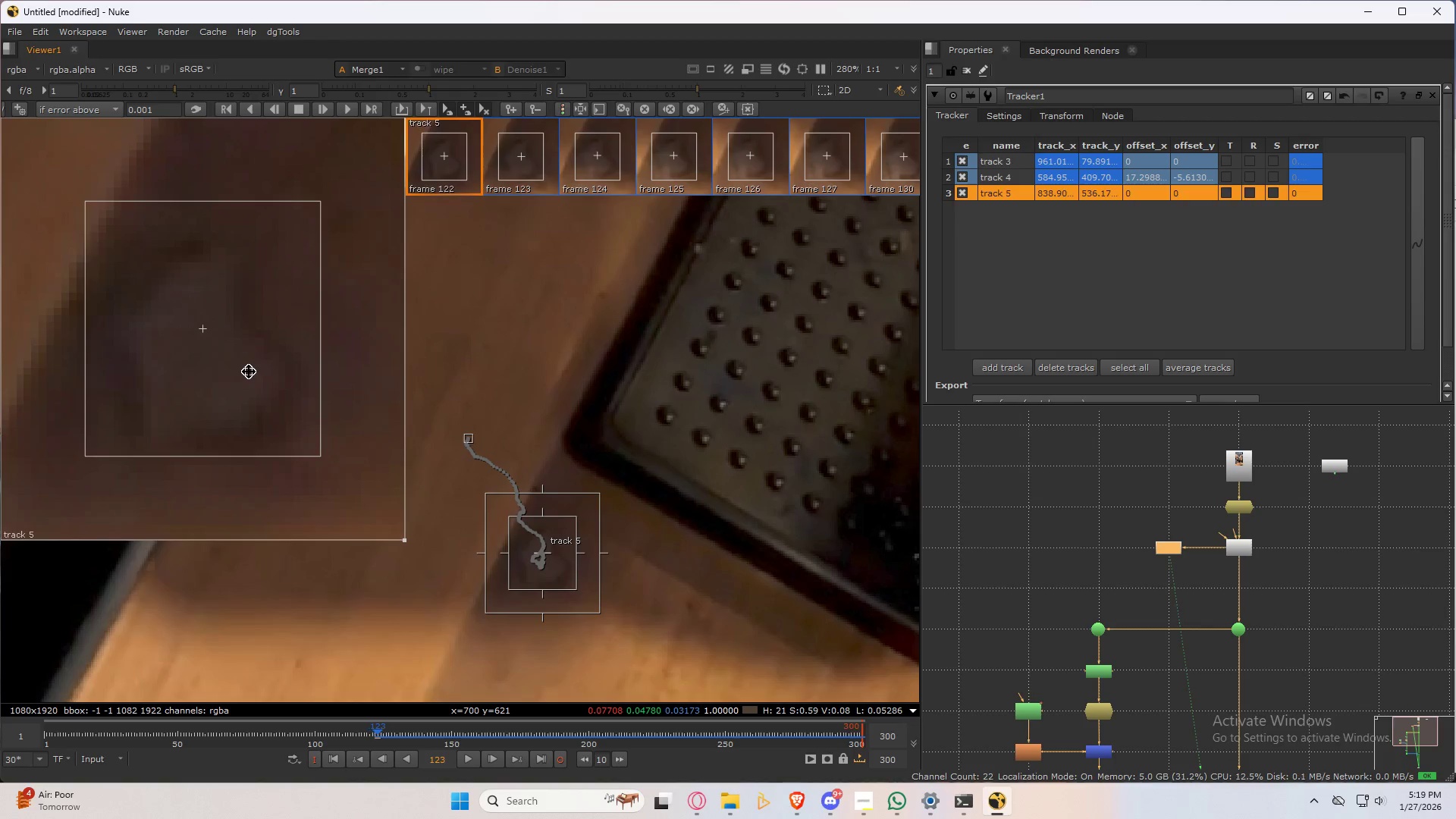 
key(ArrowRight)
 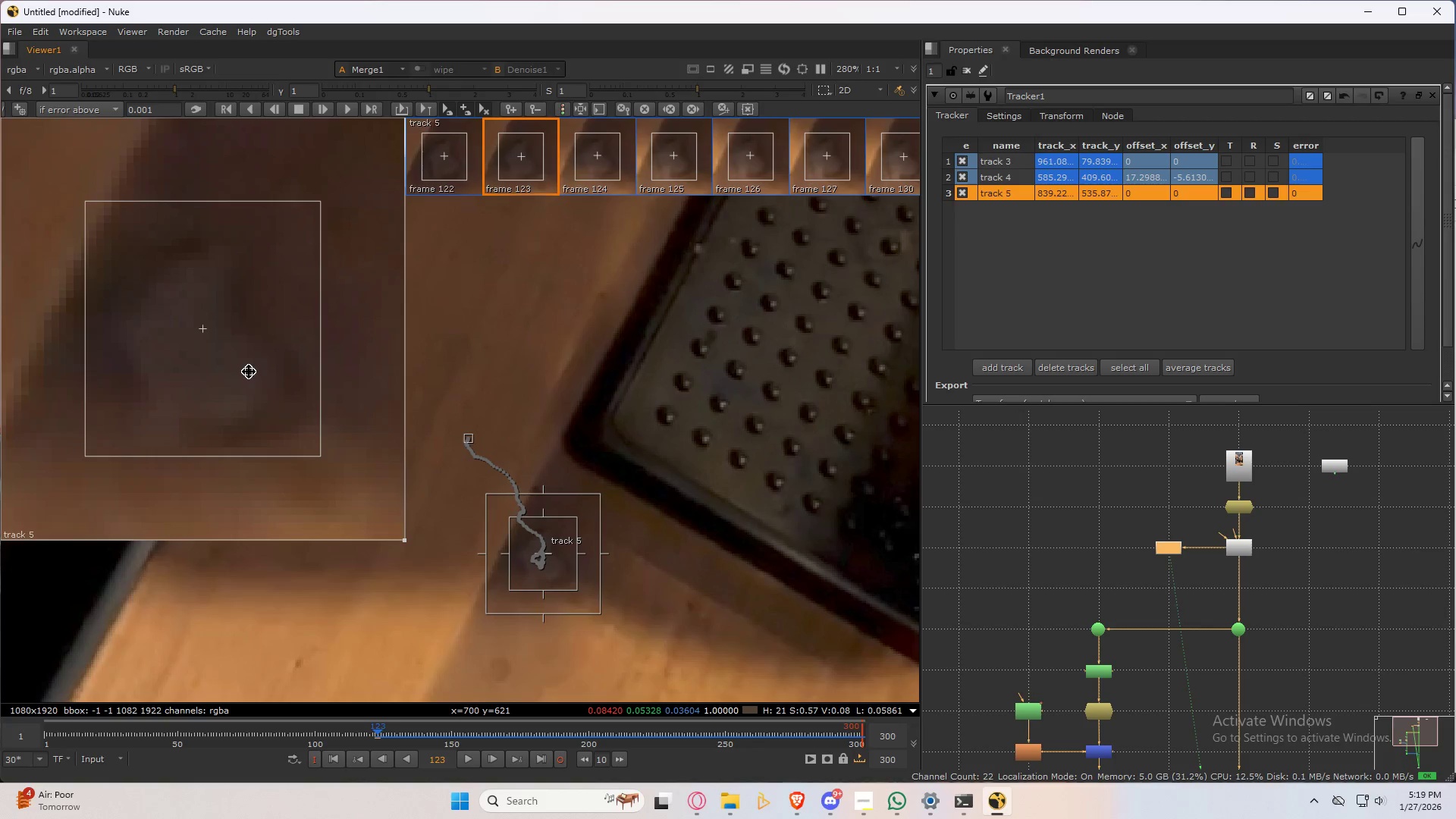 
key(ArrowLeft)
 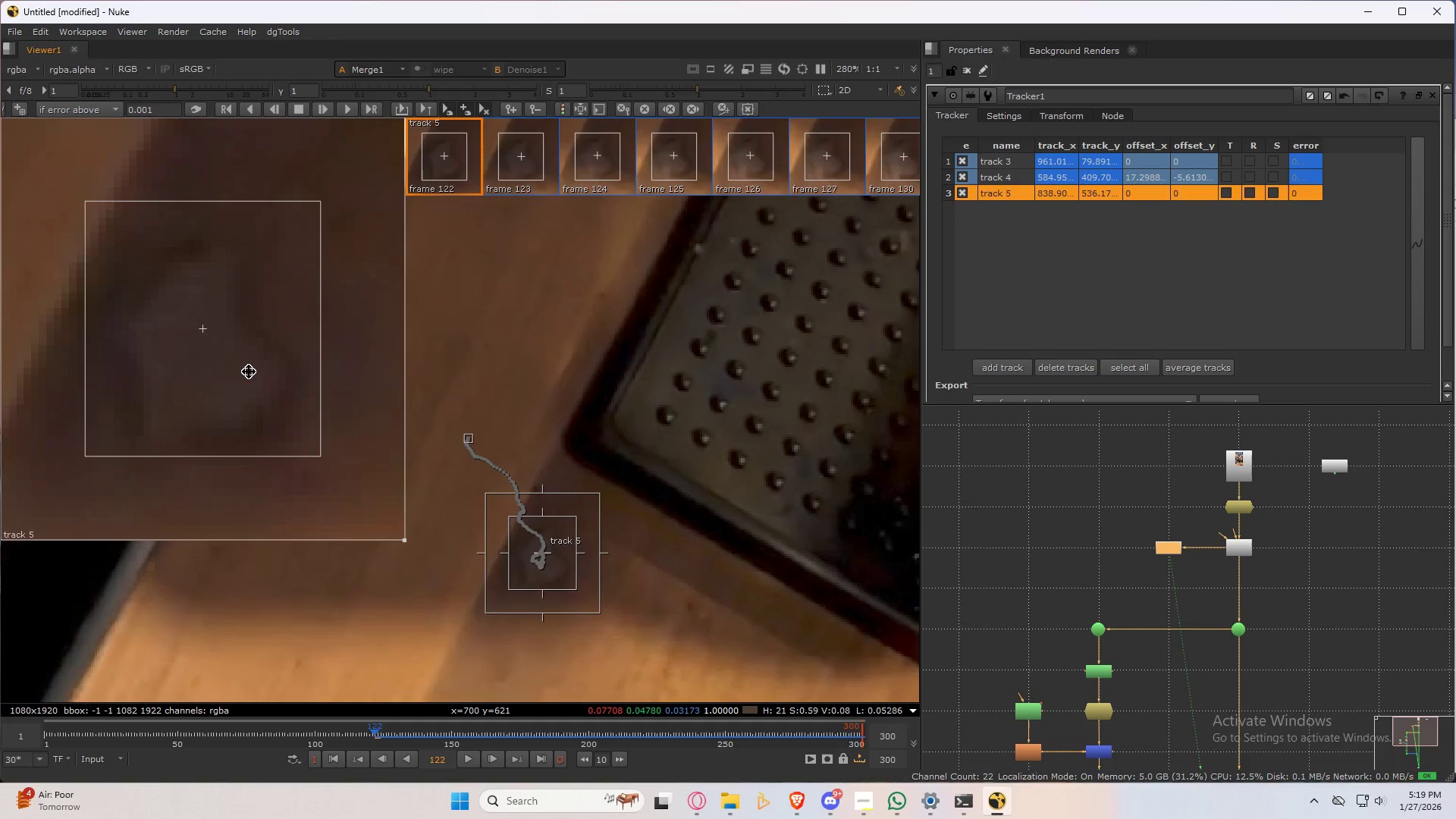 
key(ArrowRight)
 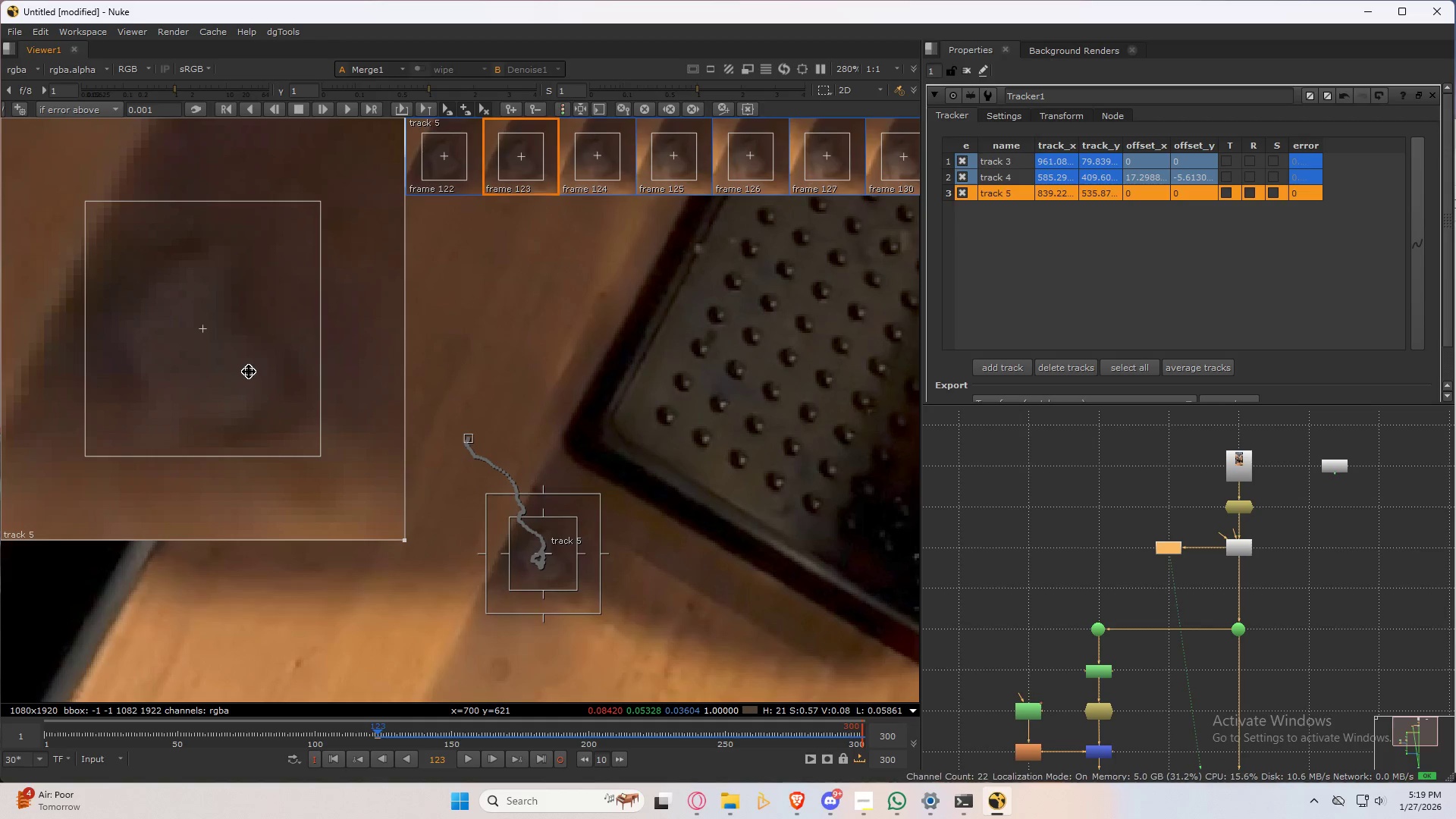 
key(ArrowLeft)
 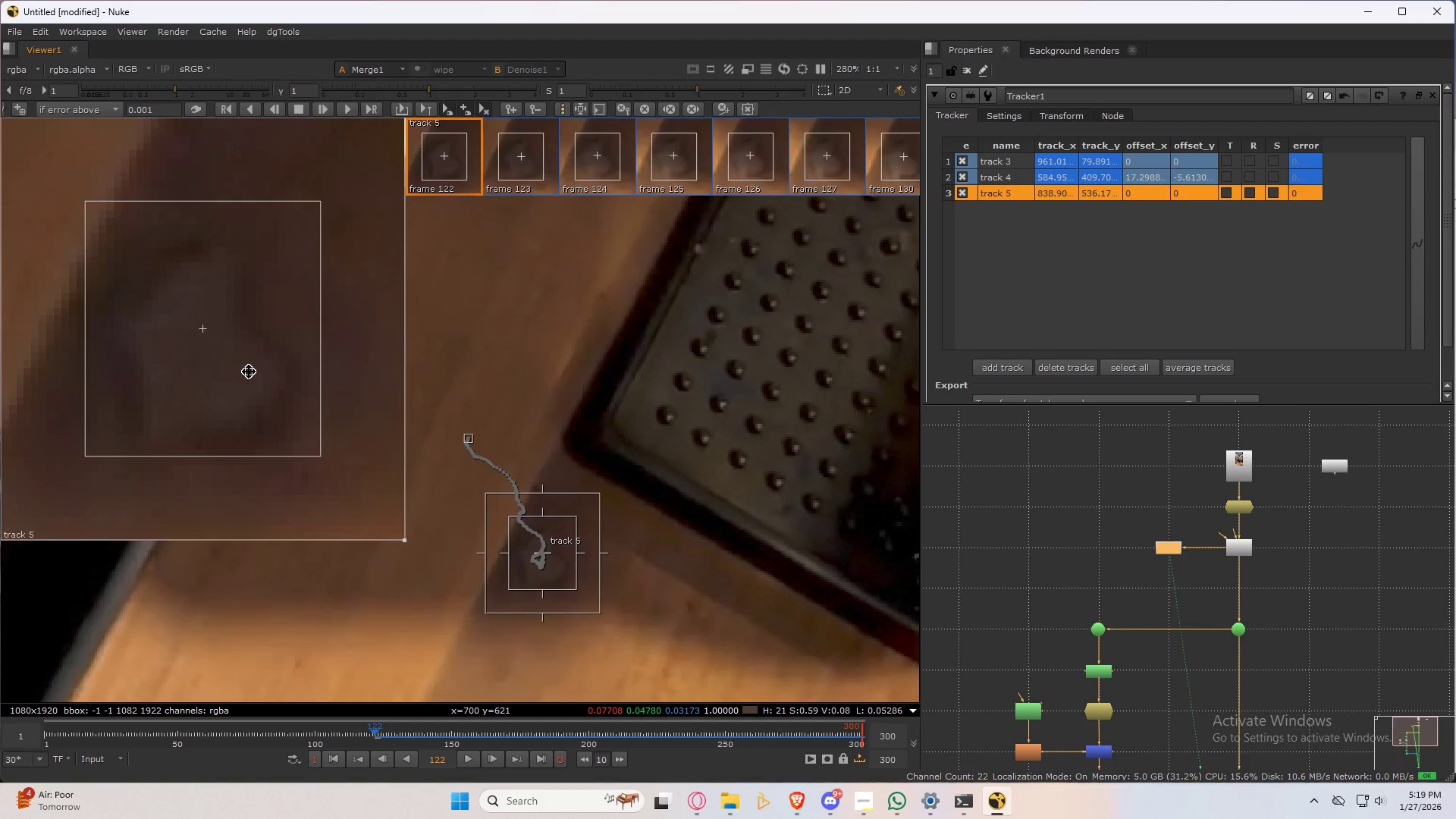 
key(ArrowRight)
 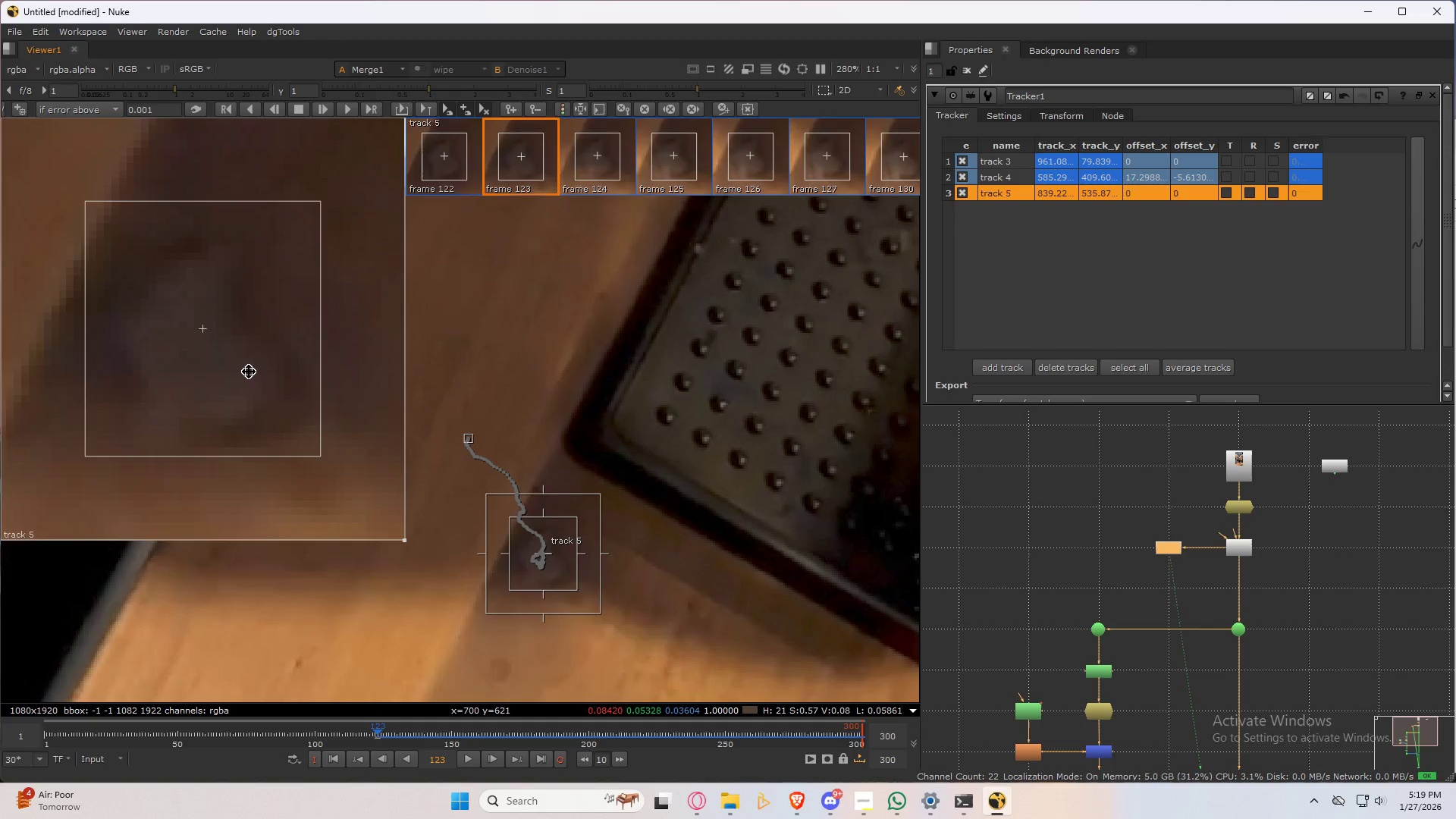 
key(ArrowLeft)
 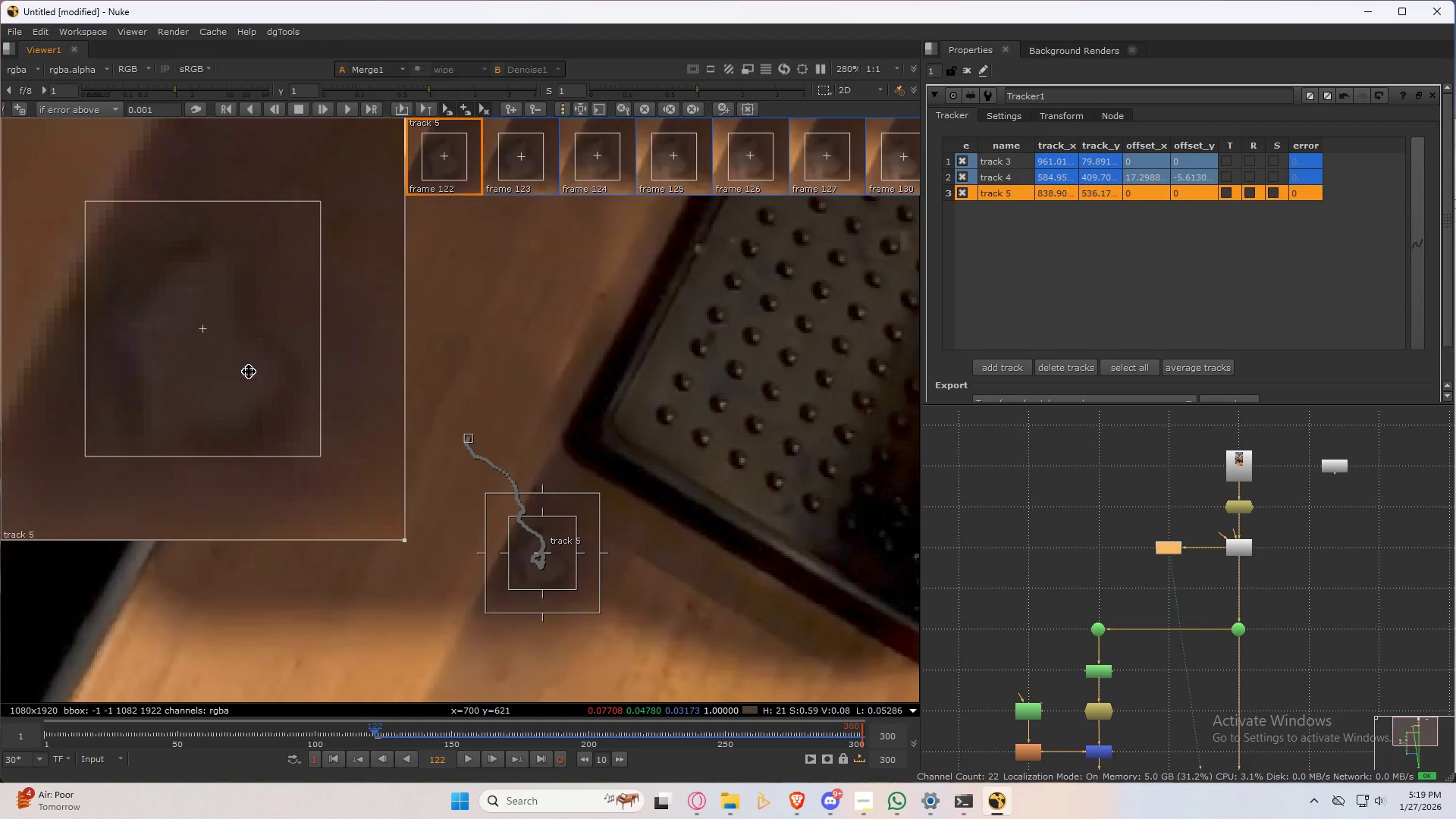 
key(ArrowRight)
 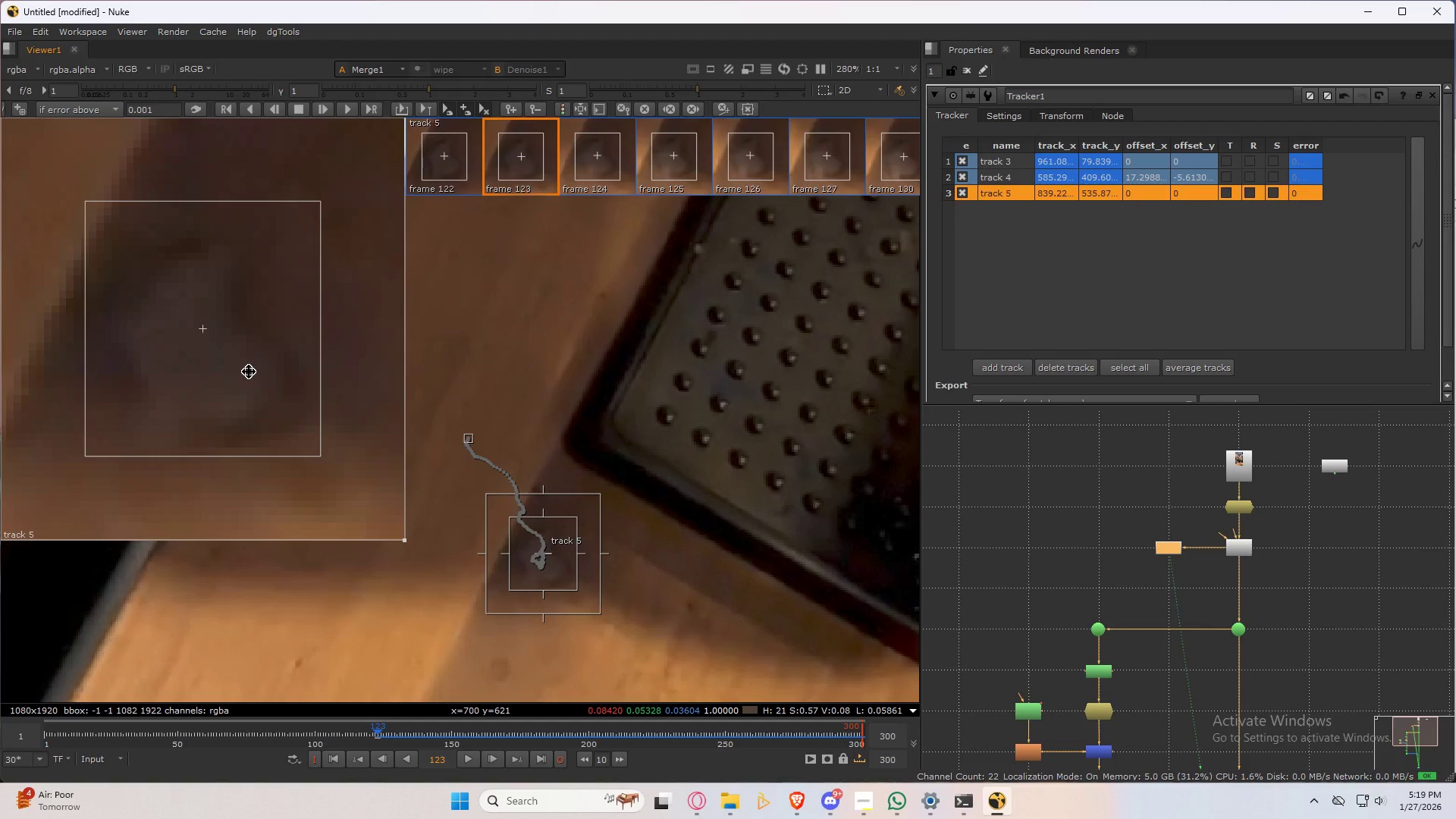 
key(ArrowLeft)
 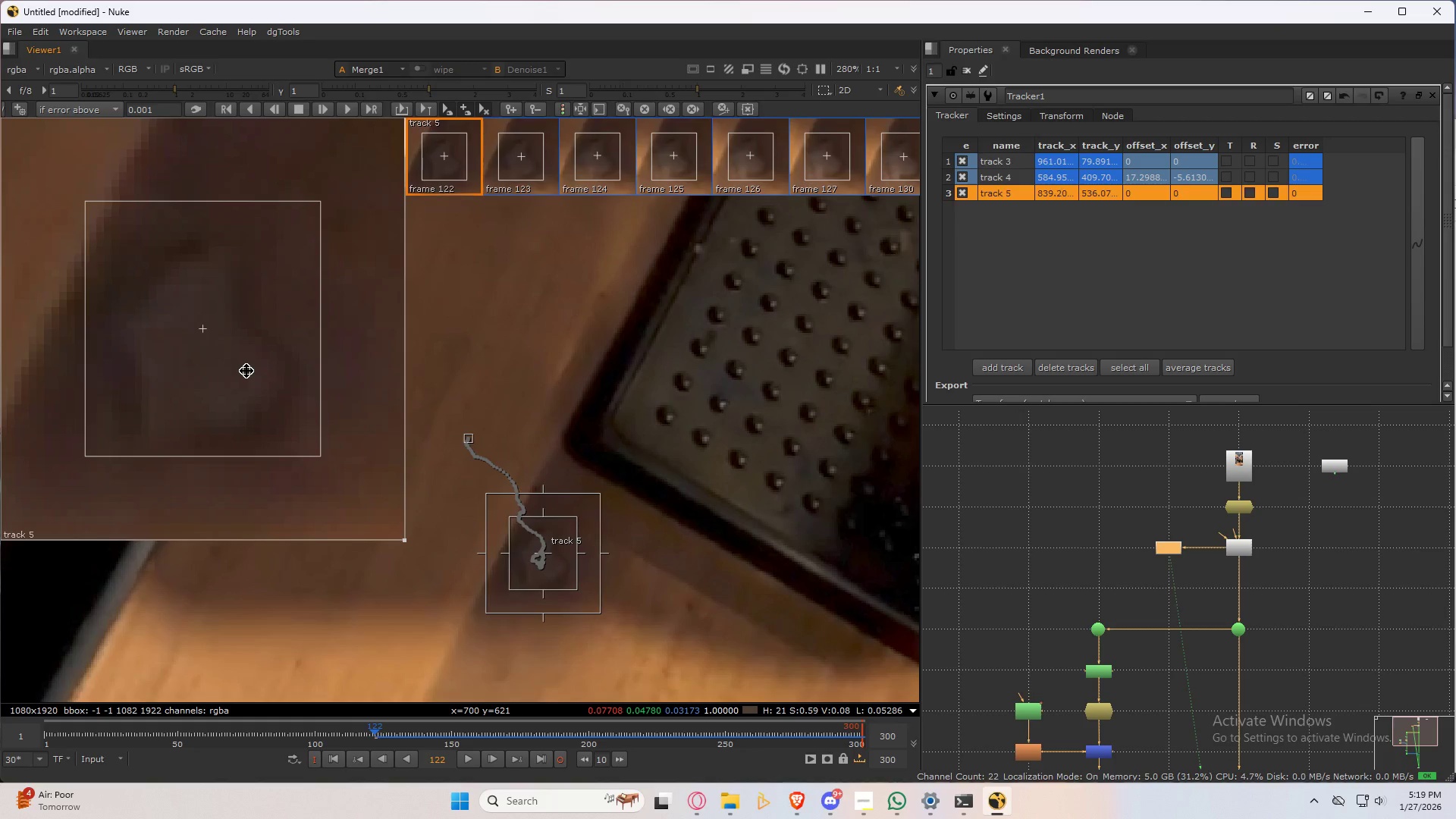 
key(ArrowRight)
 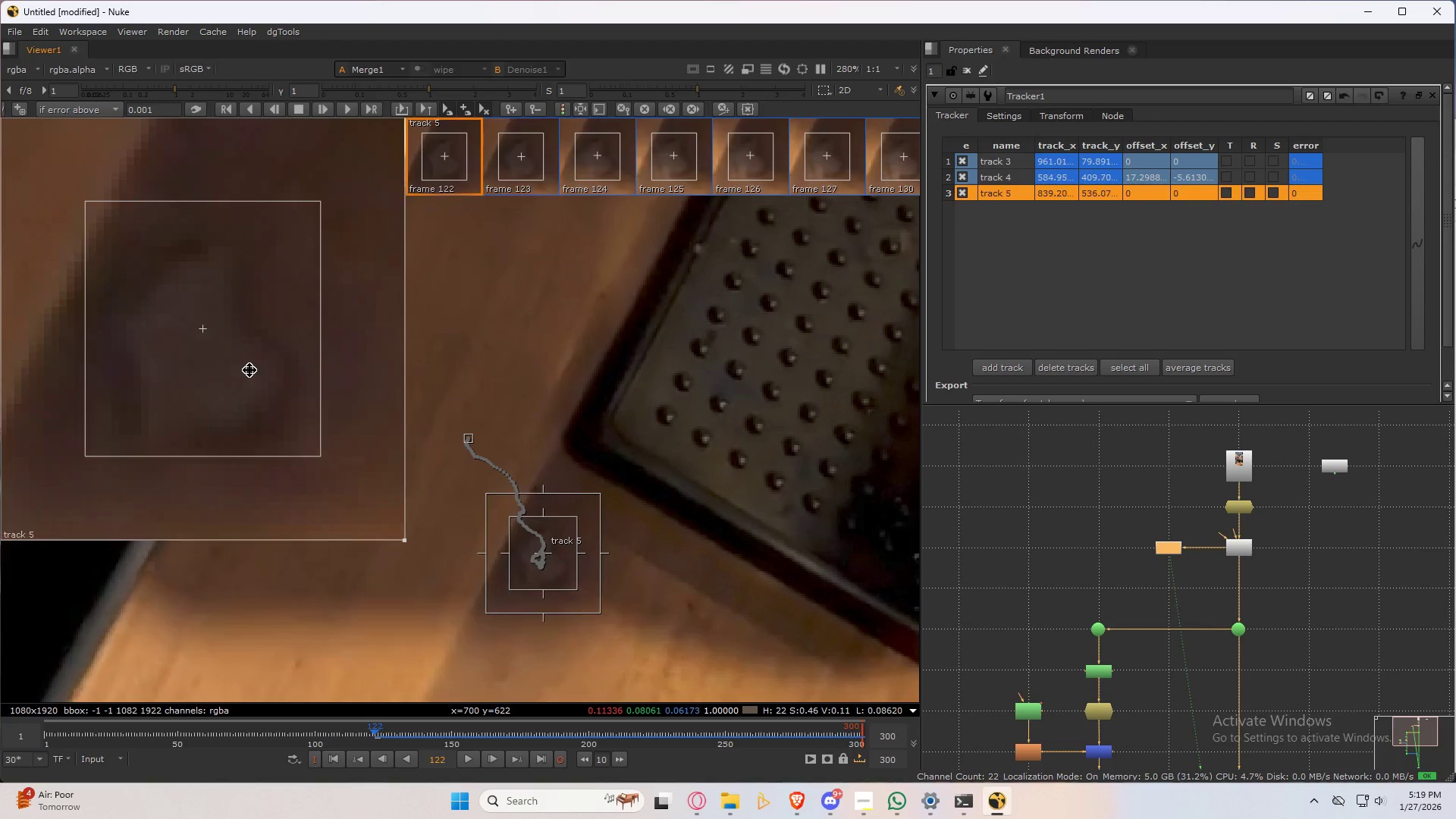 
key(ArrowLeft)
 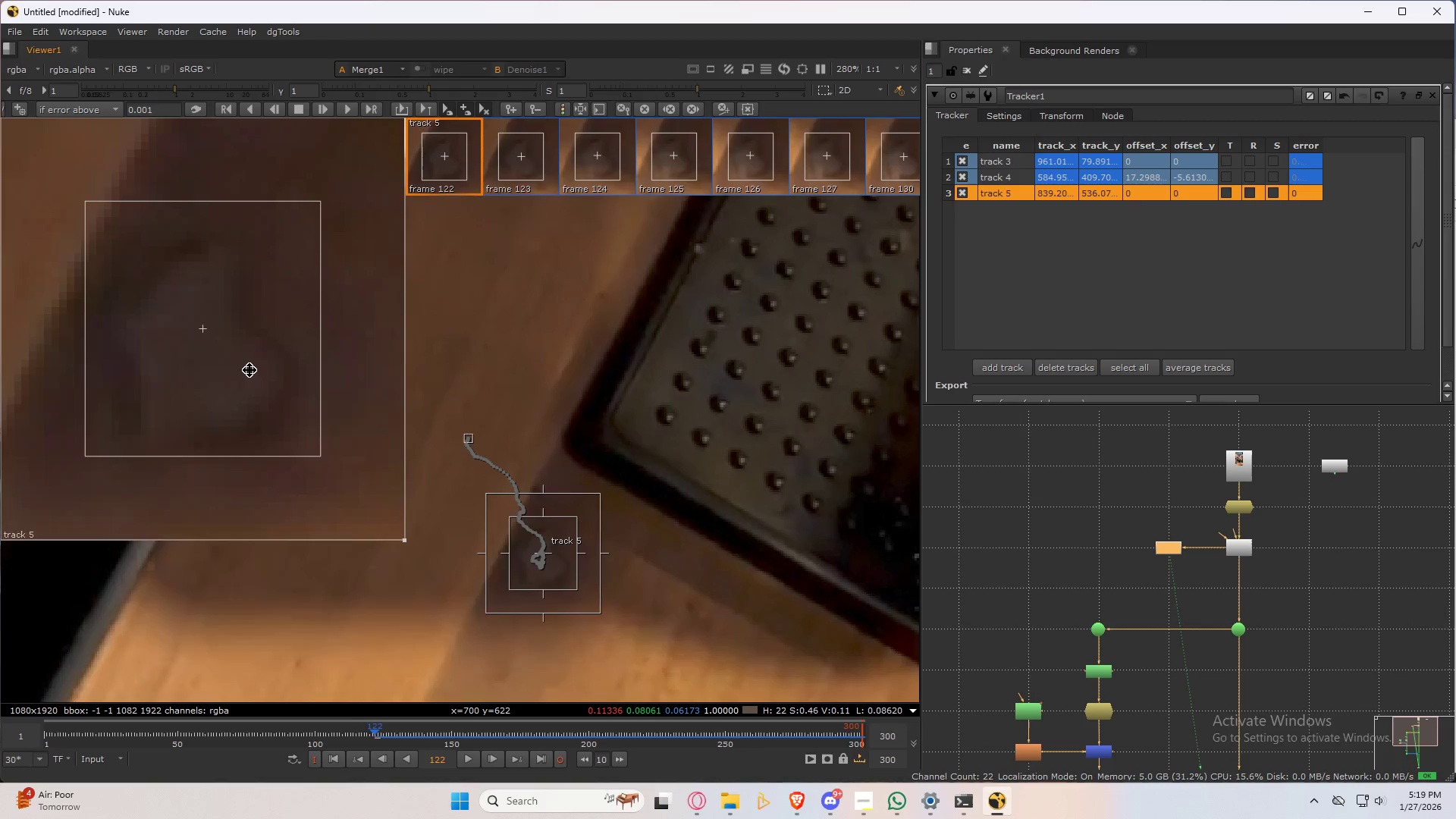 
key(ArrowRight)
 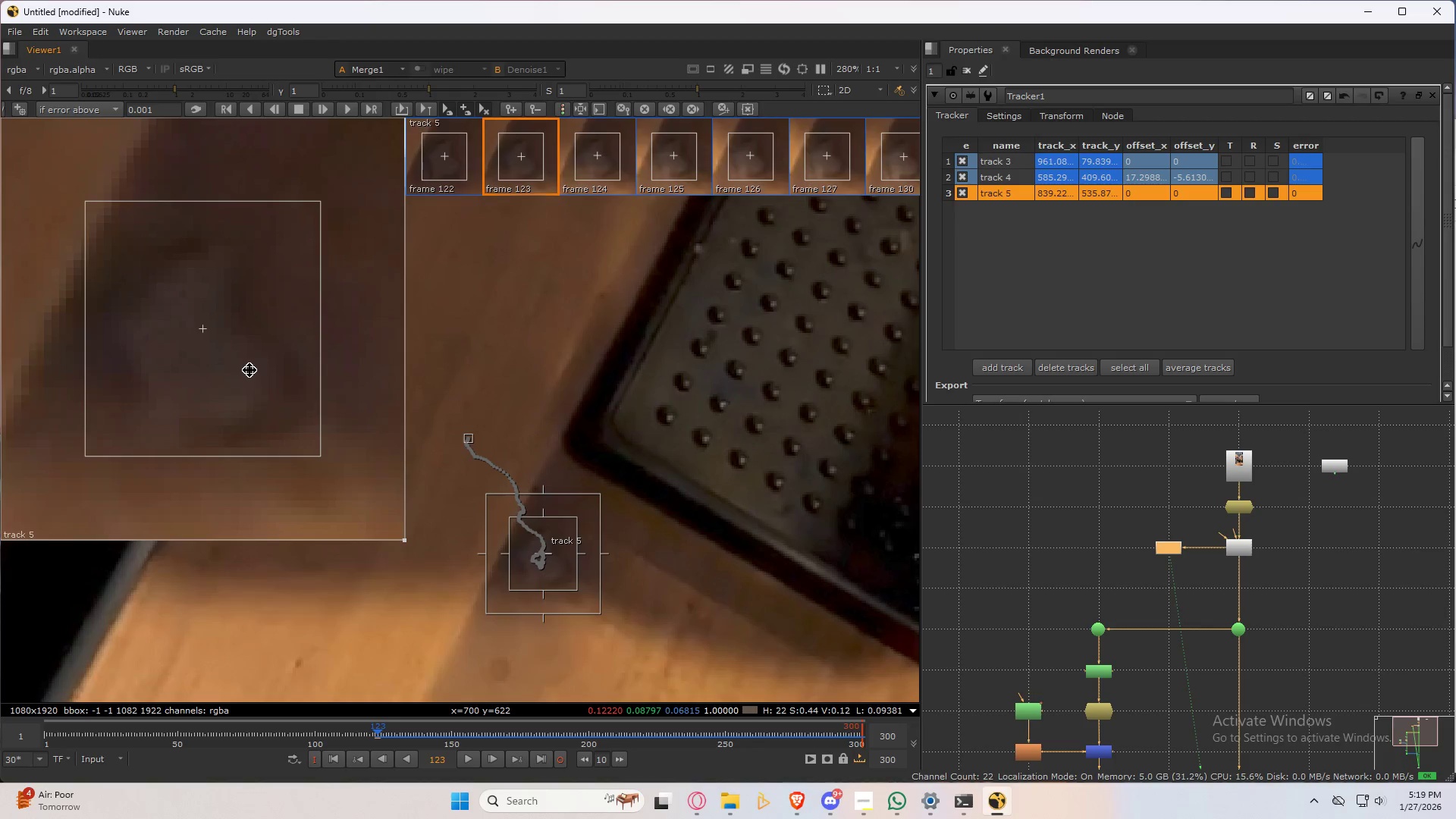 
key(ArrowLeft)
 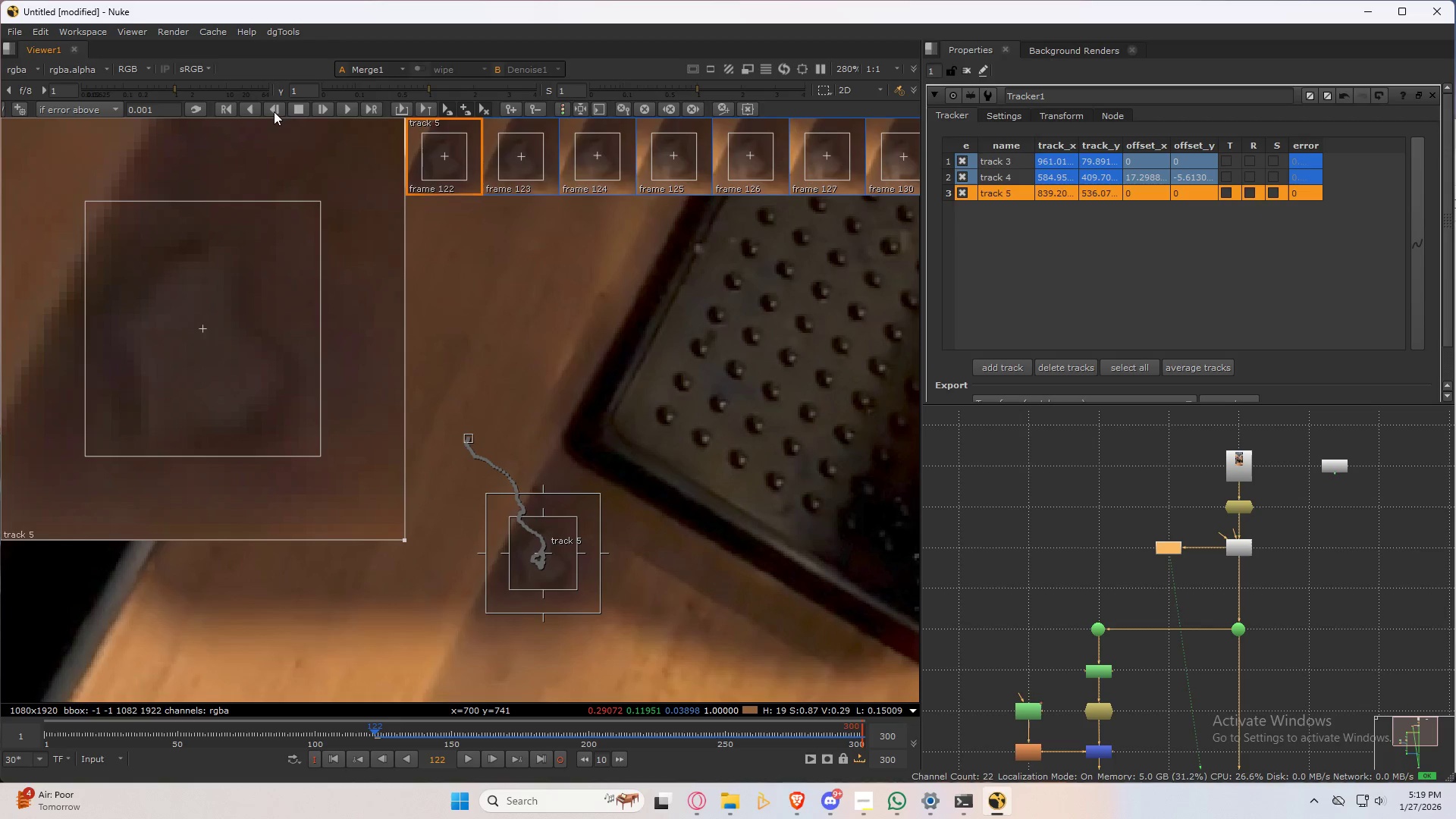 
left_click([278, 108])
 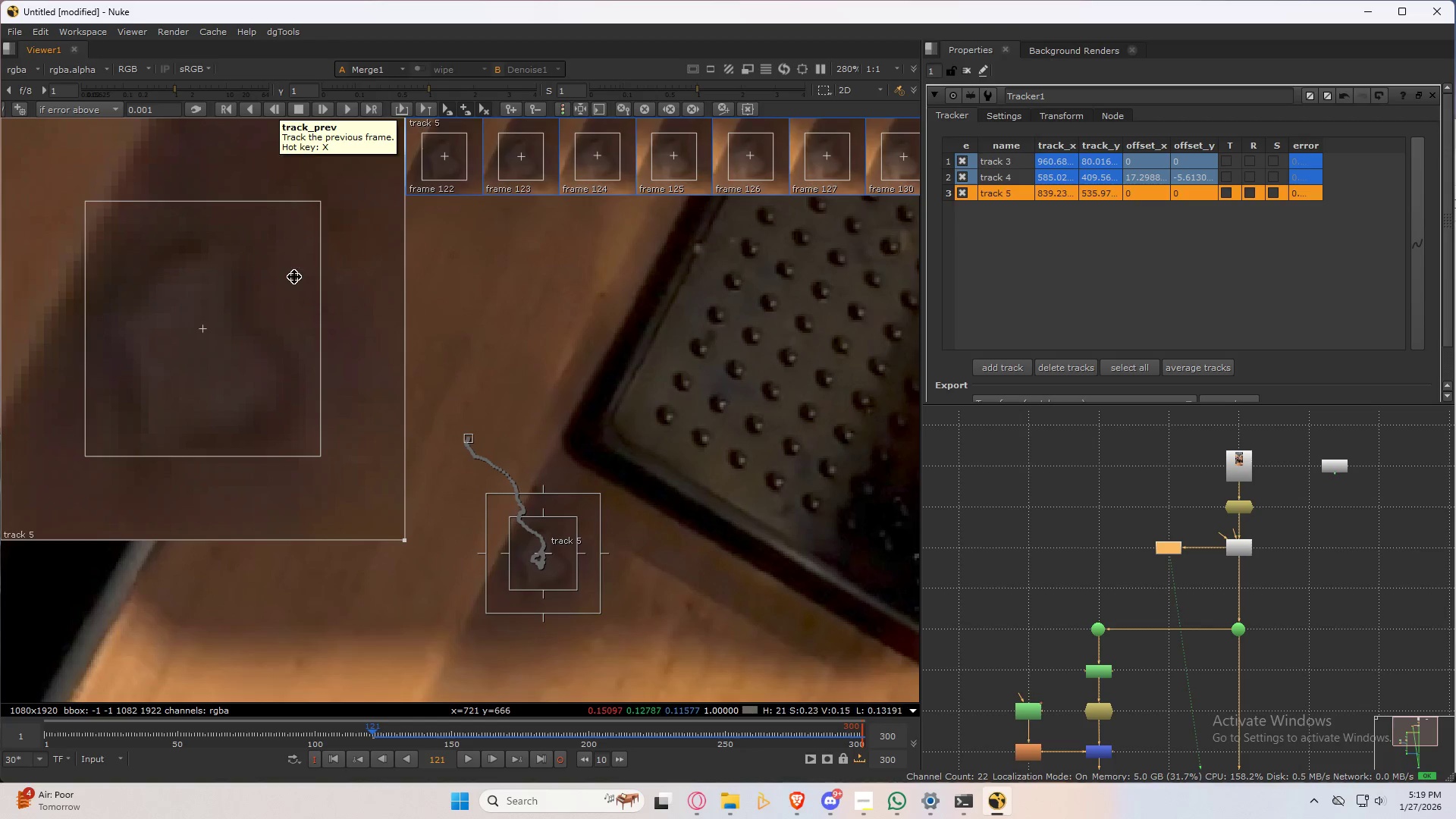 
key(ArrowRight)
 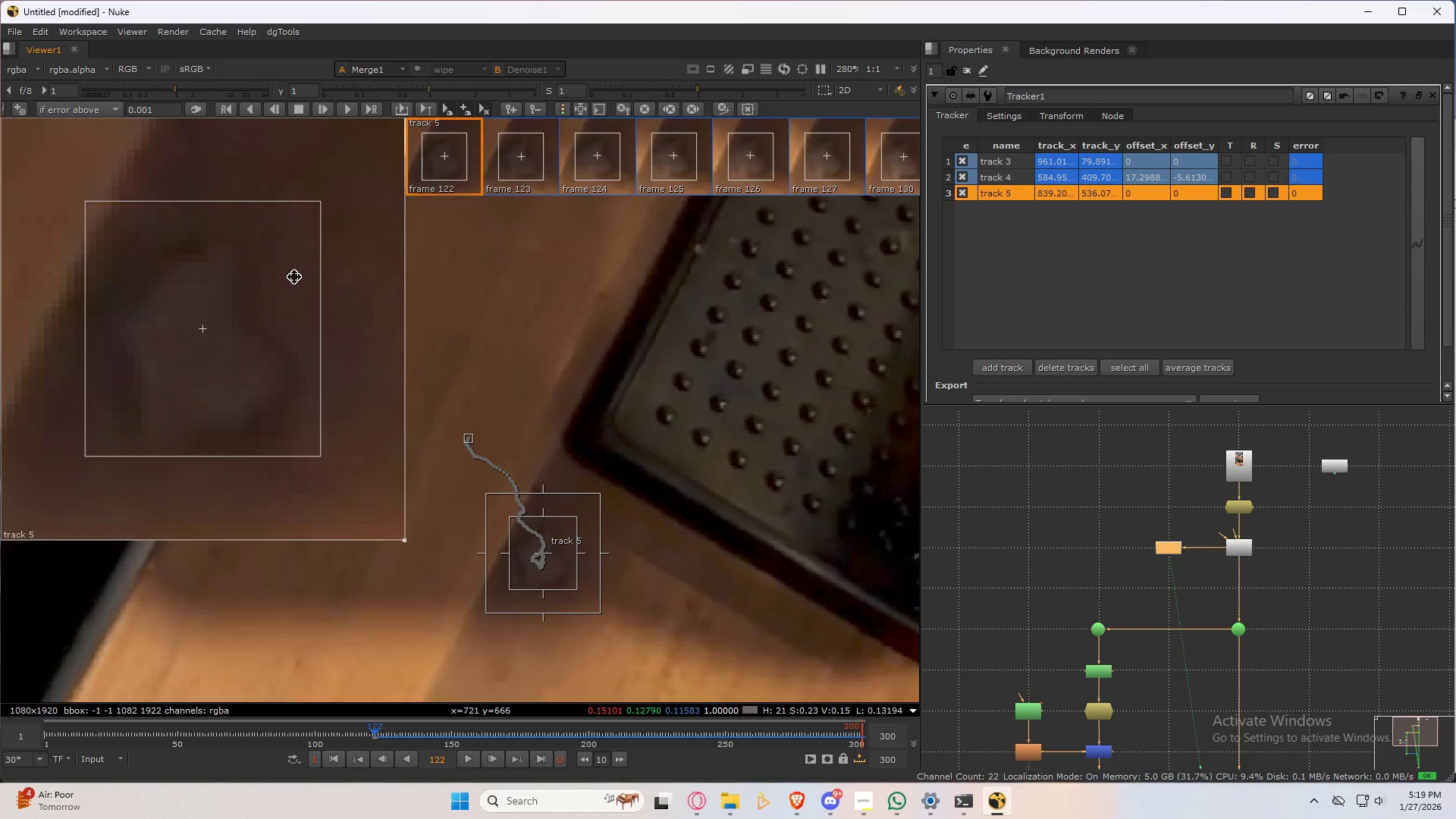 
key(ArrowLeft)
 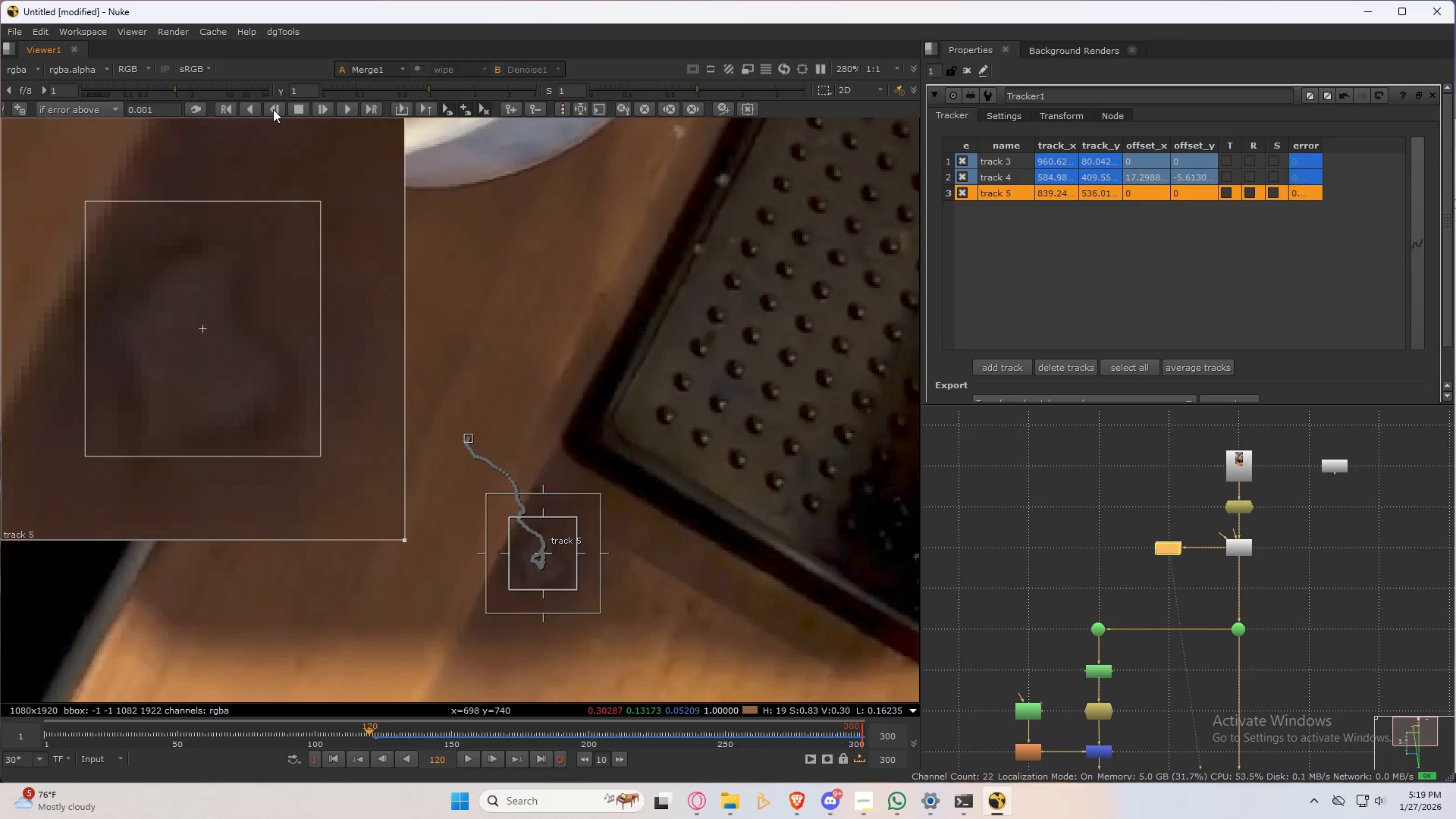 
left_click([273, 109])
 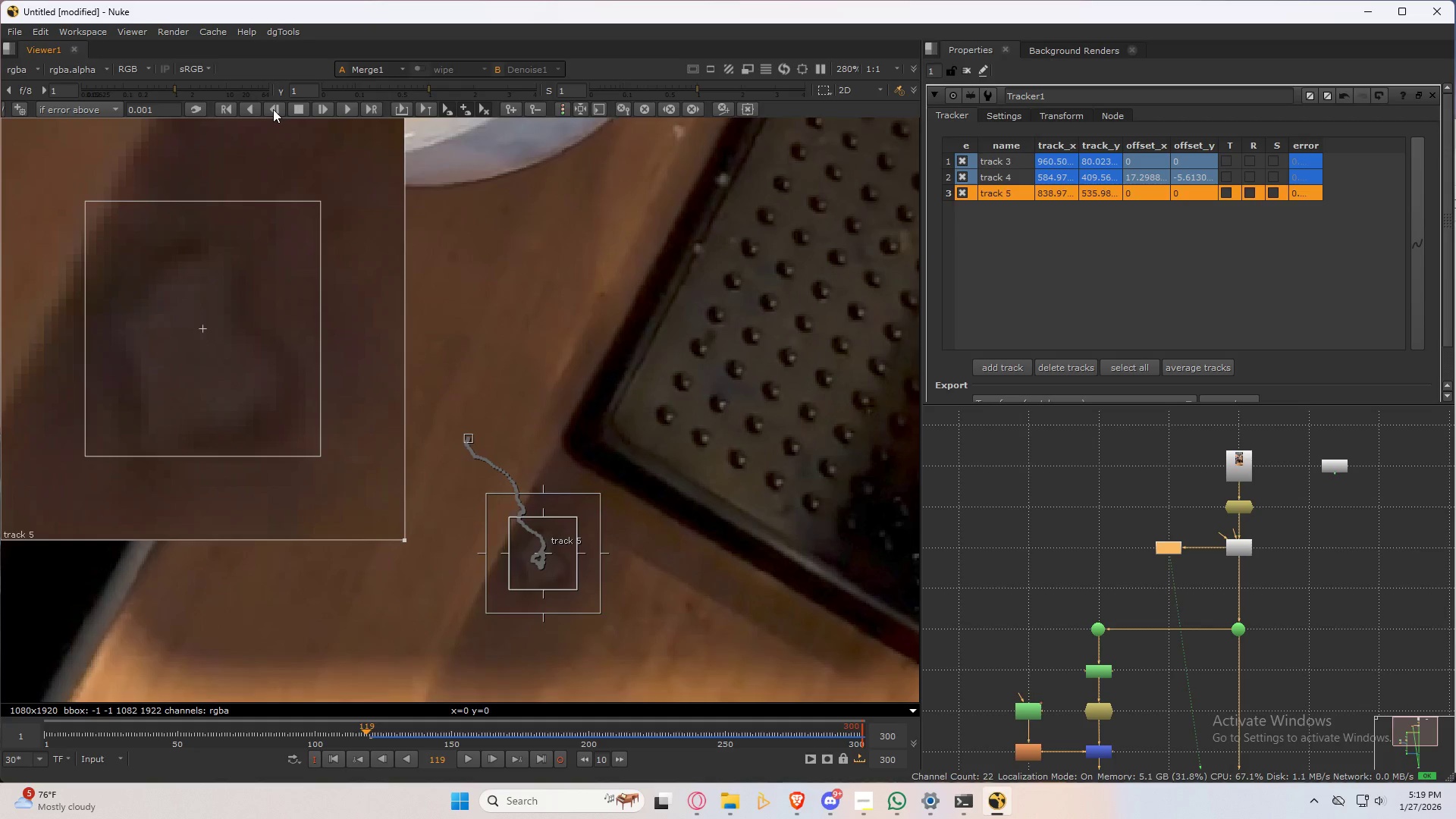 
left_click([273, 109])
 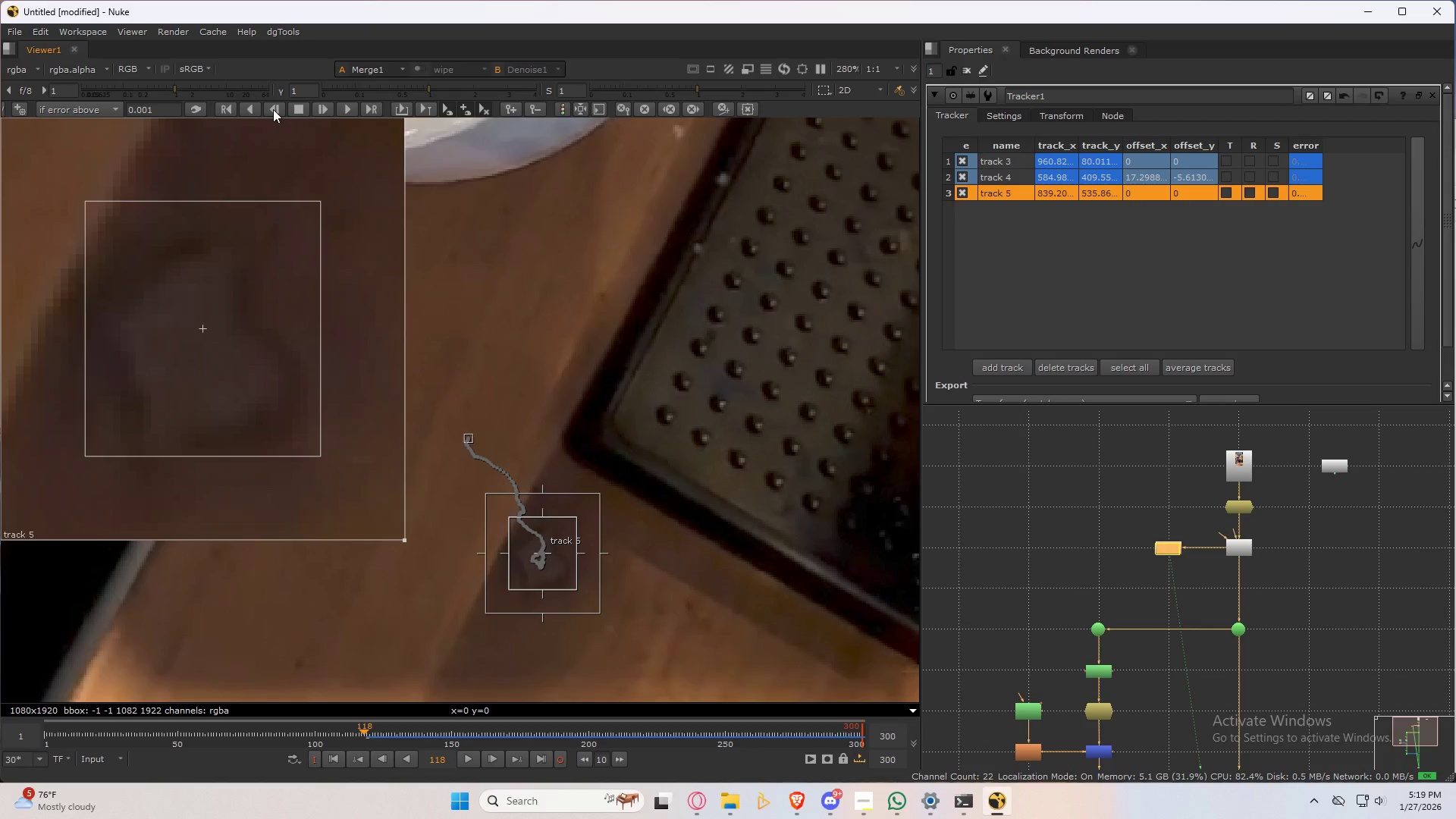 
left_click([273, 109])
 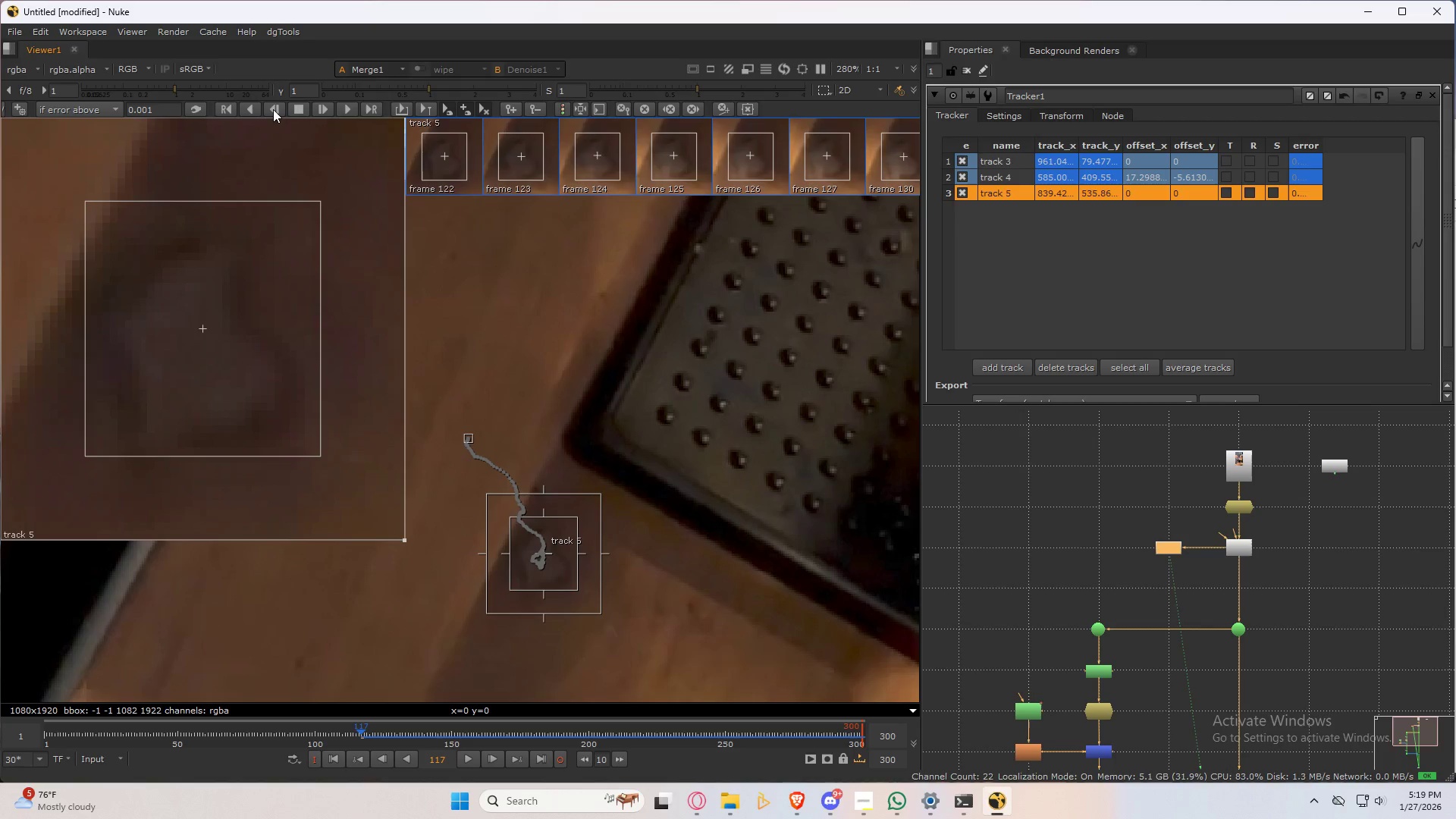 
left_click([273, 109])
 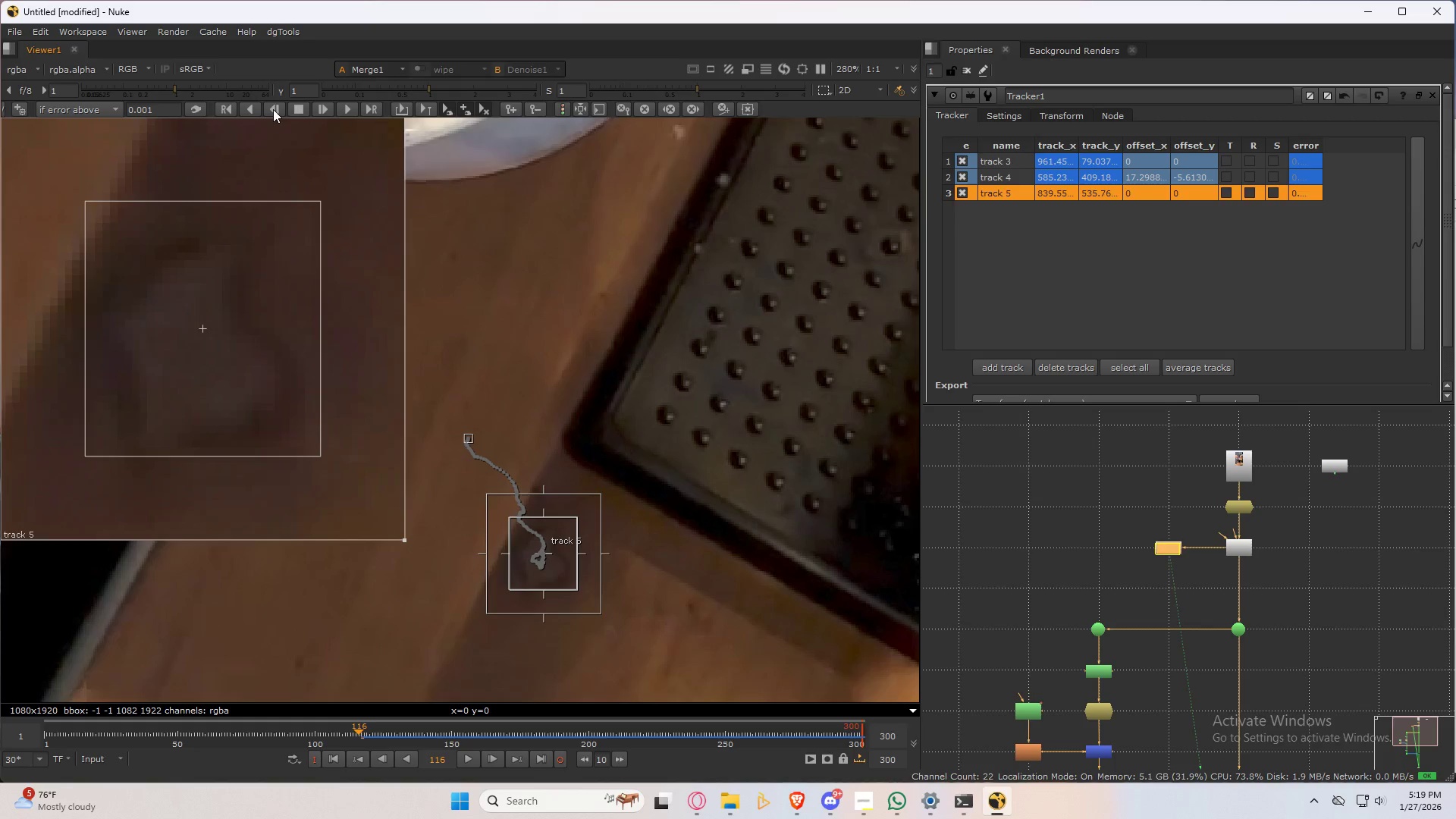 
left_click([273, 109])
 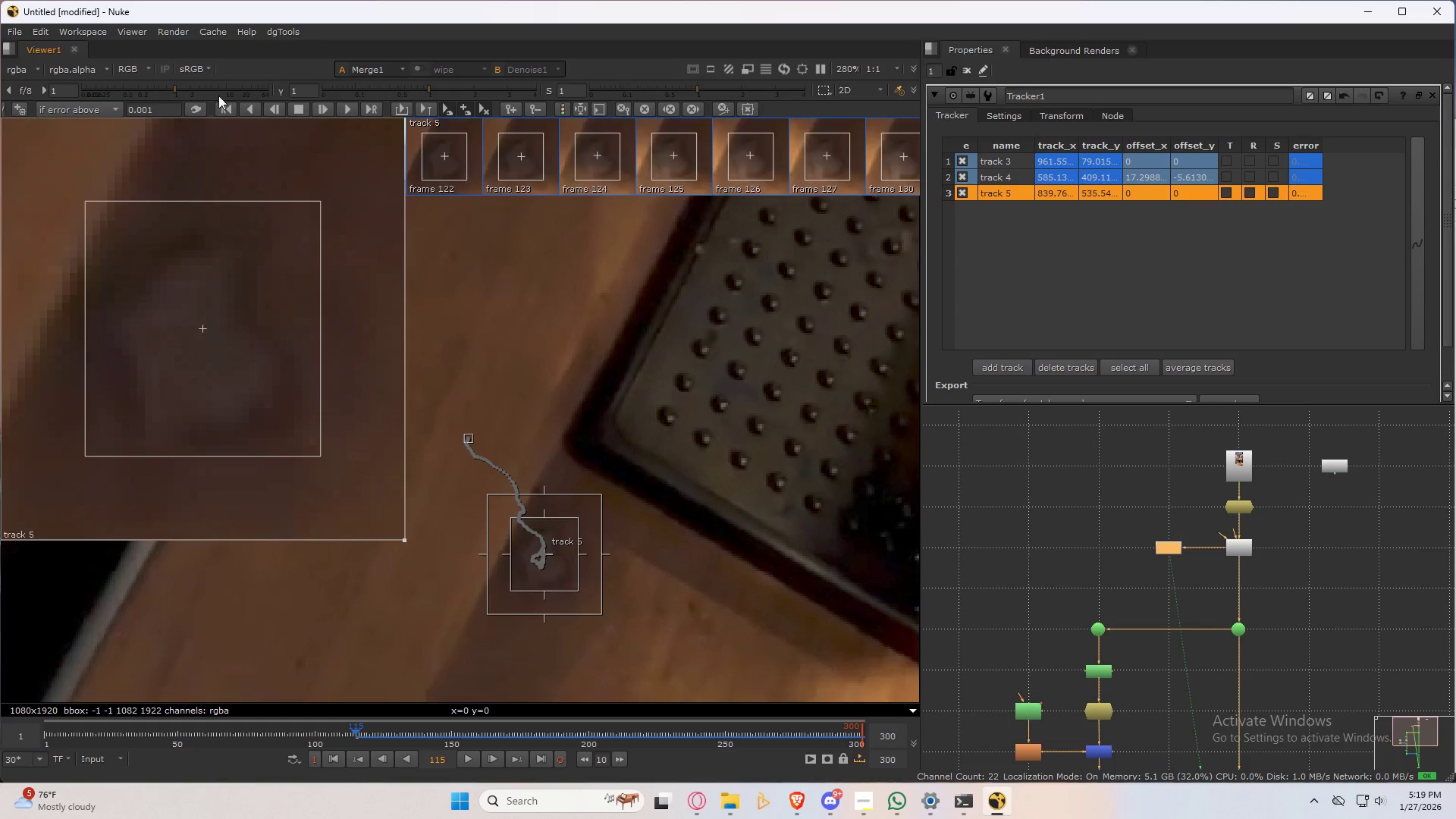 
left_click([246, 107])
 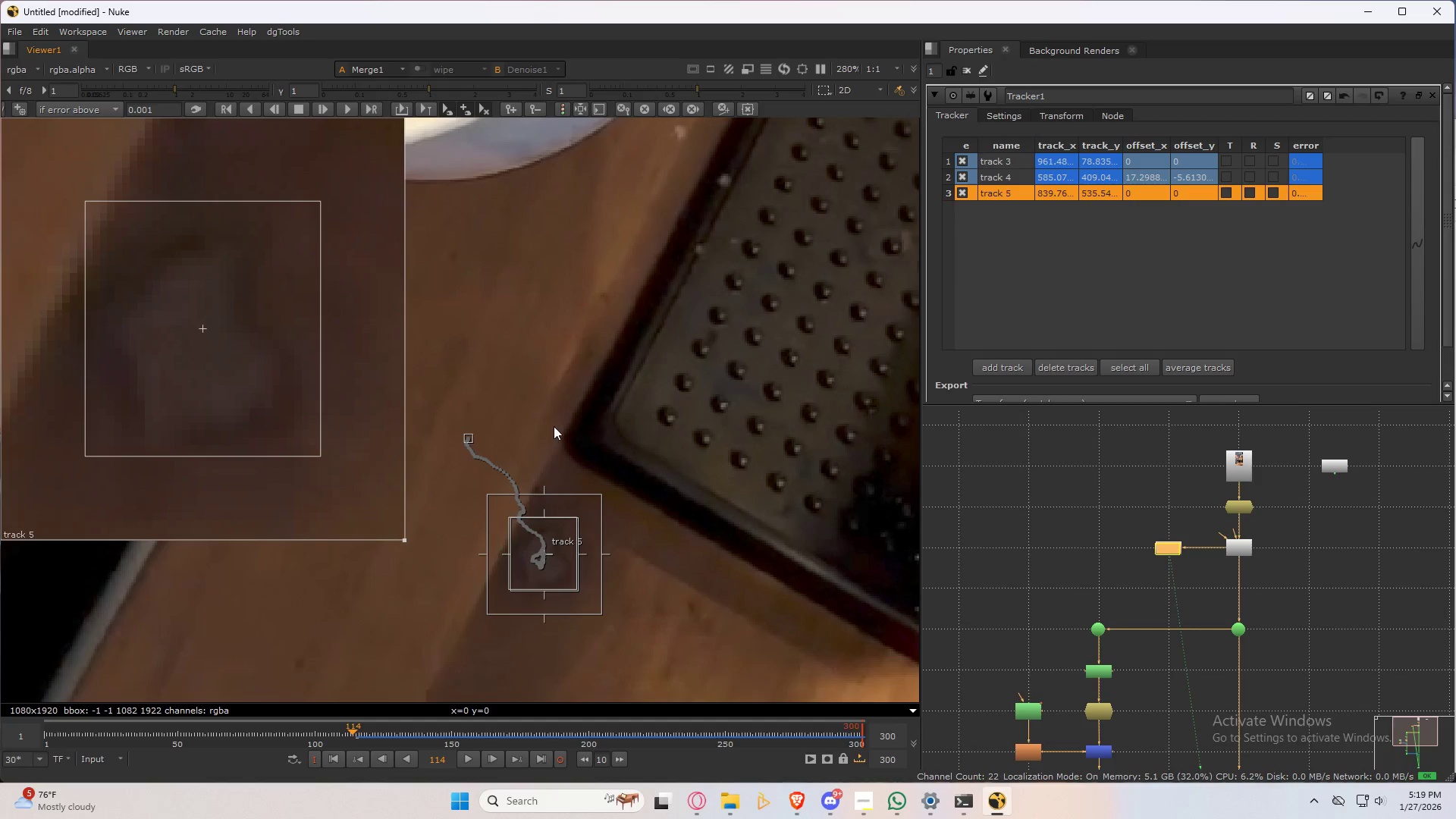 
mouse_move([559, 391])
 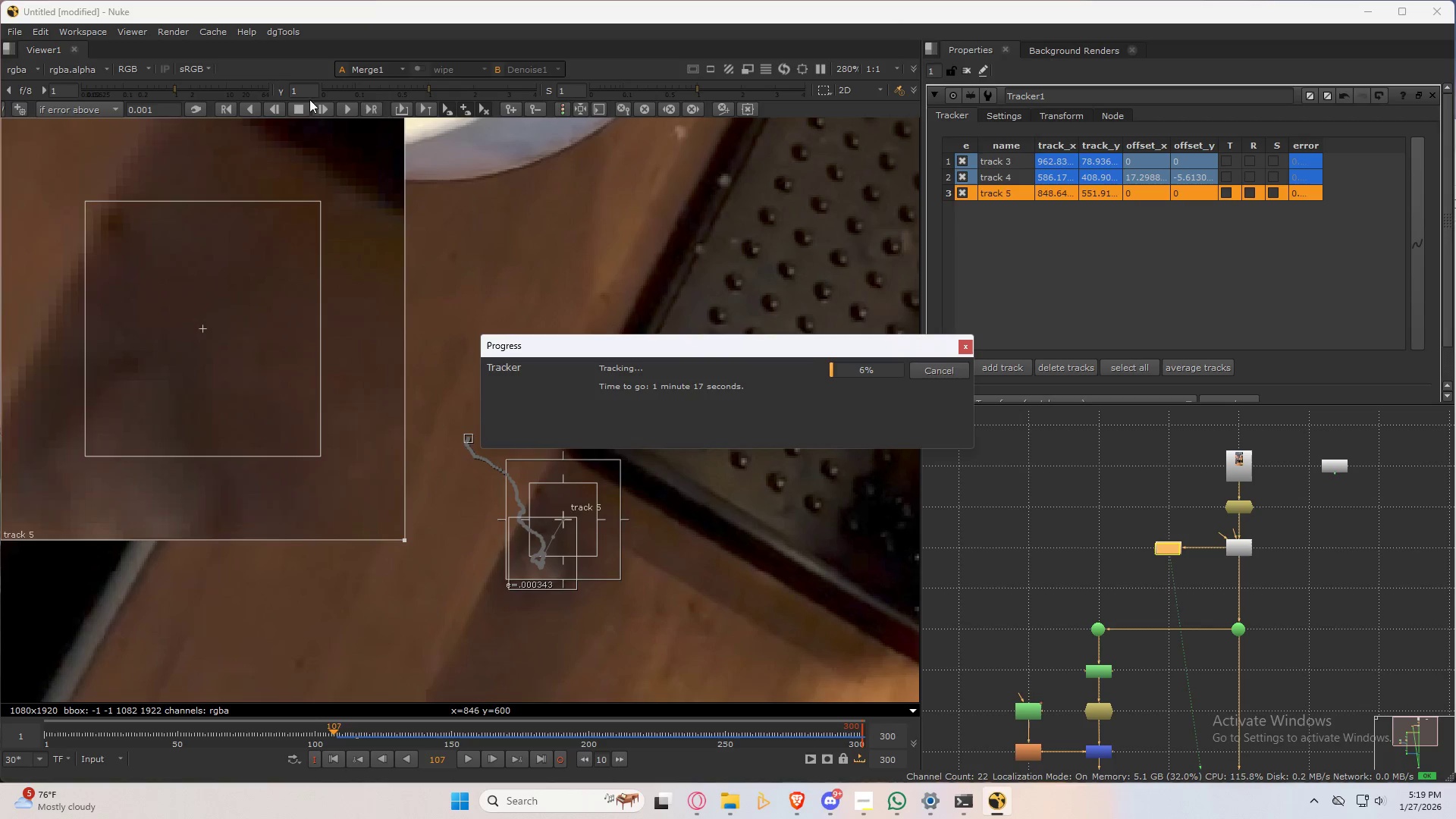 
left_click([303, 106])
 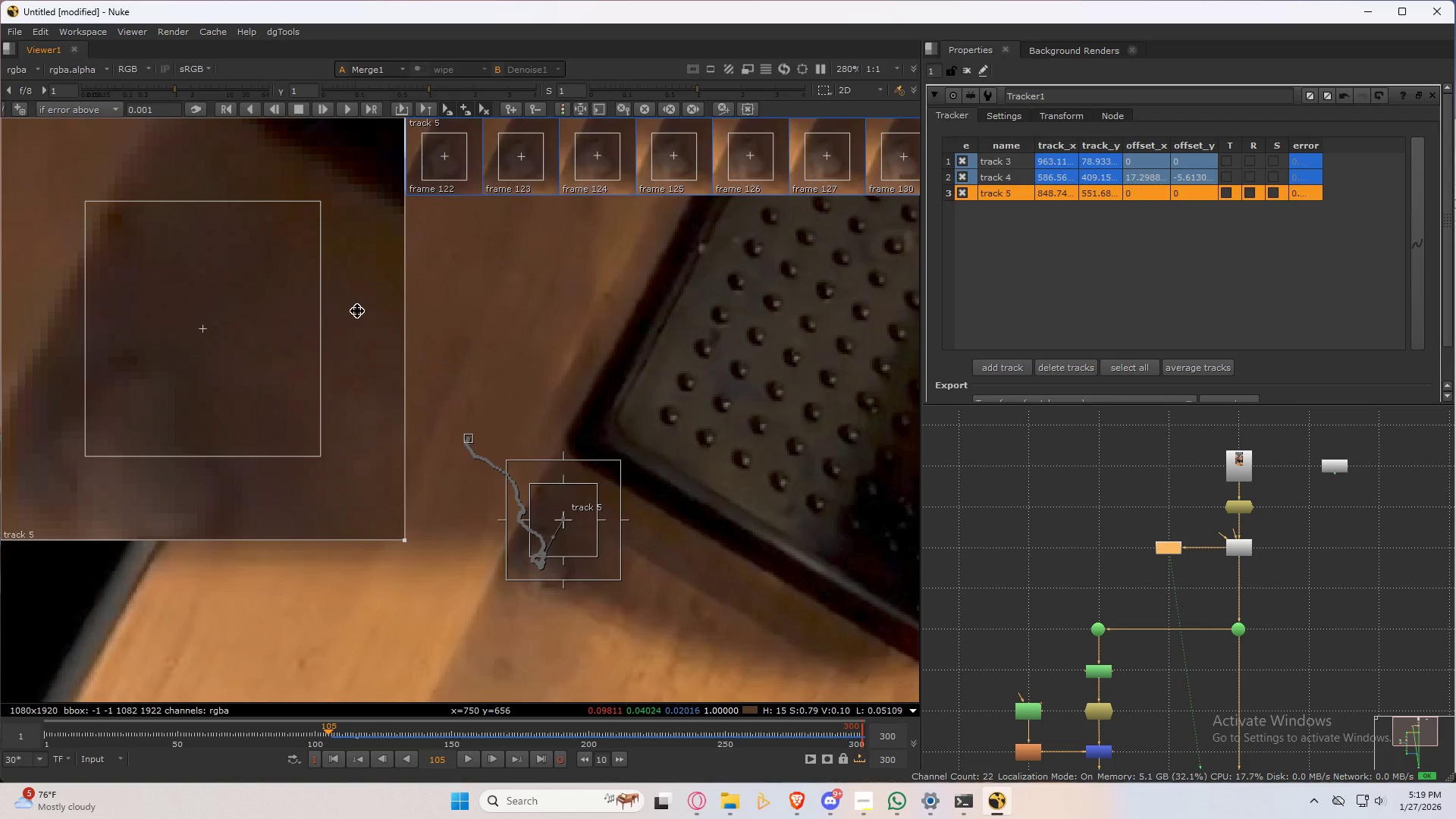 
key(ArrowRight)
 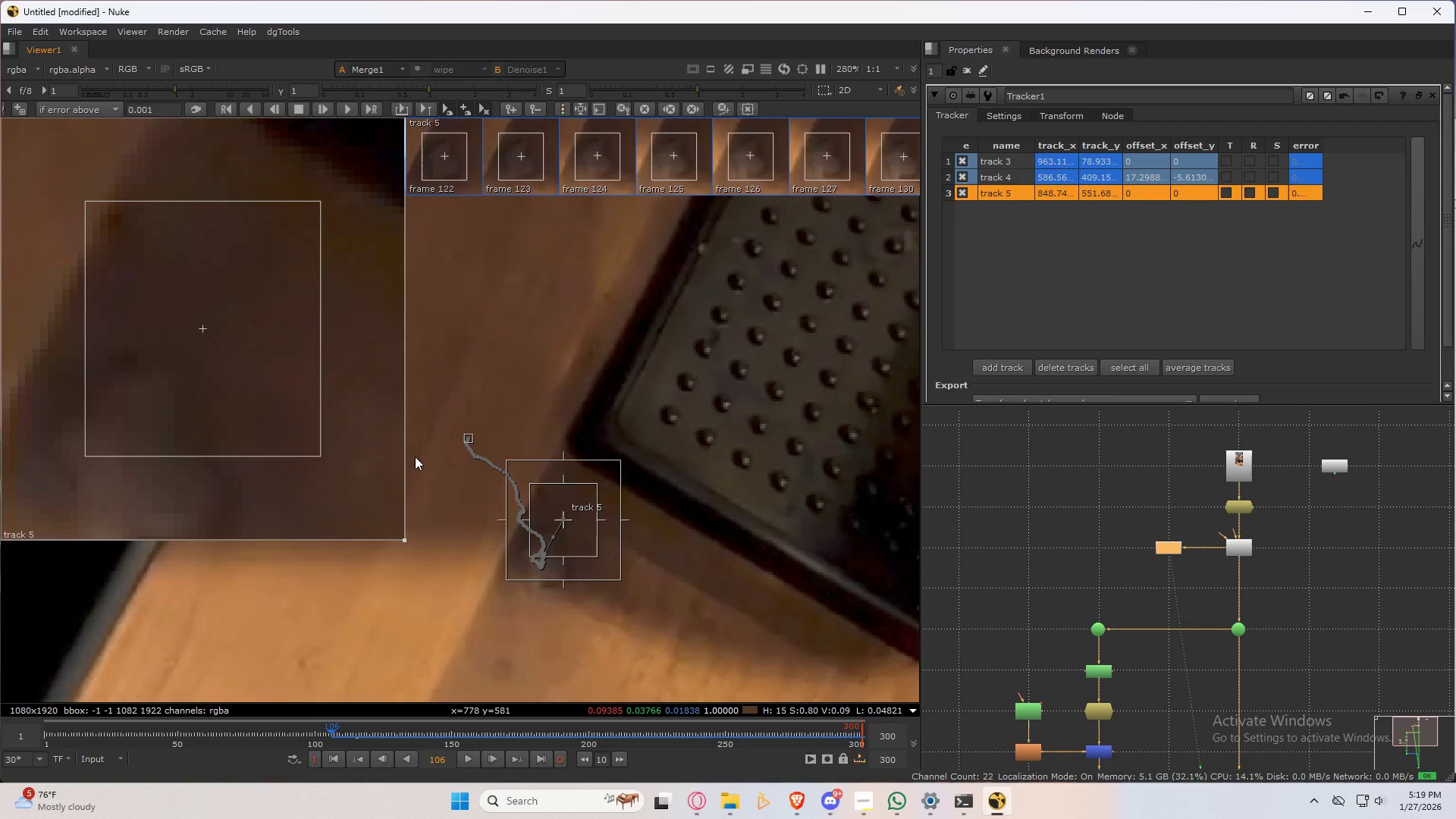 
key(ArrowRight)
 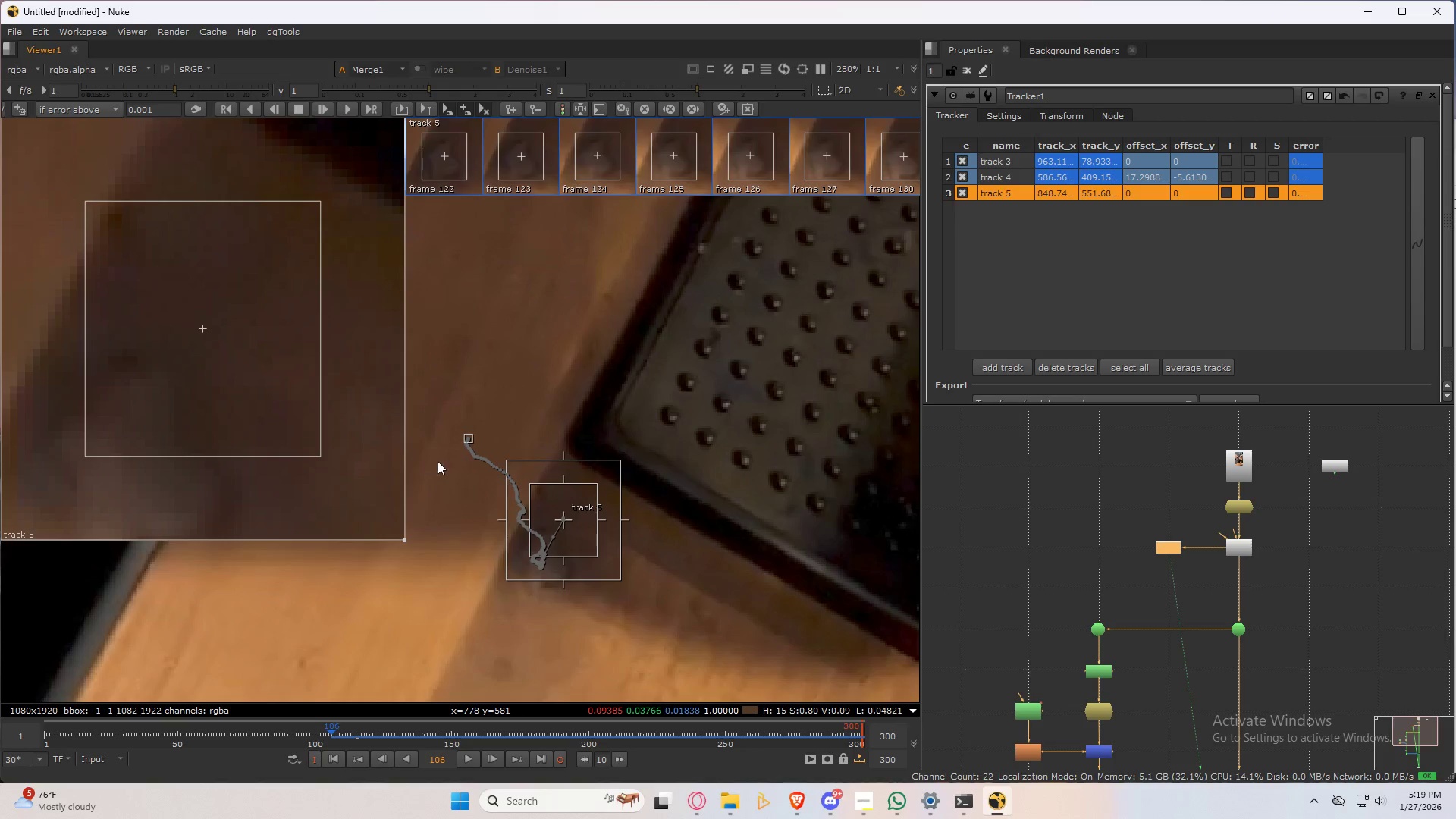 
key(ArrowRight)
 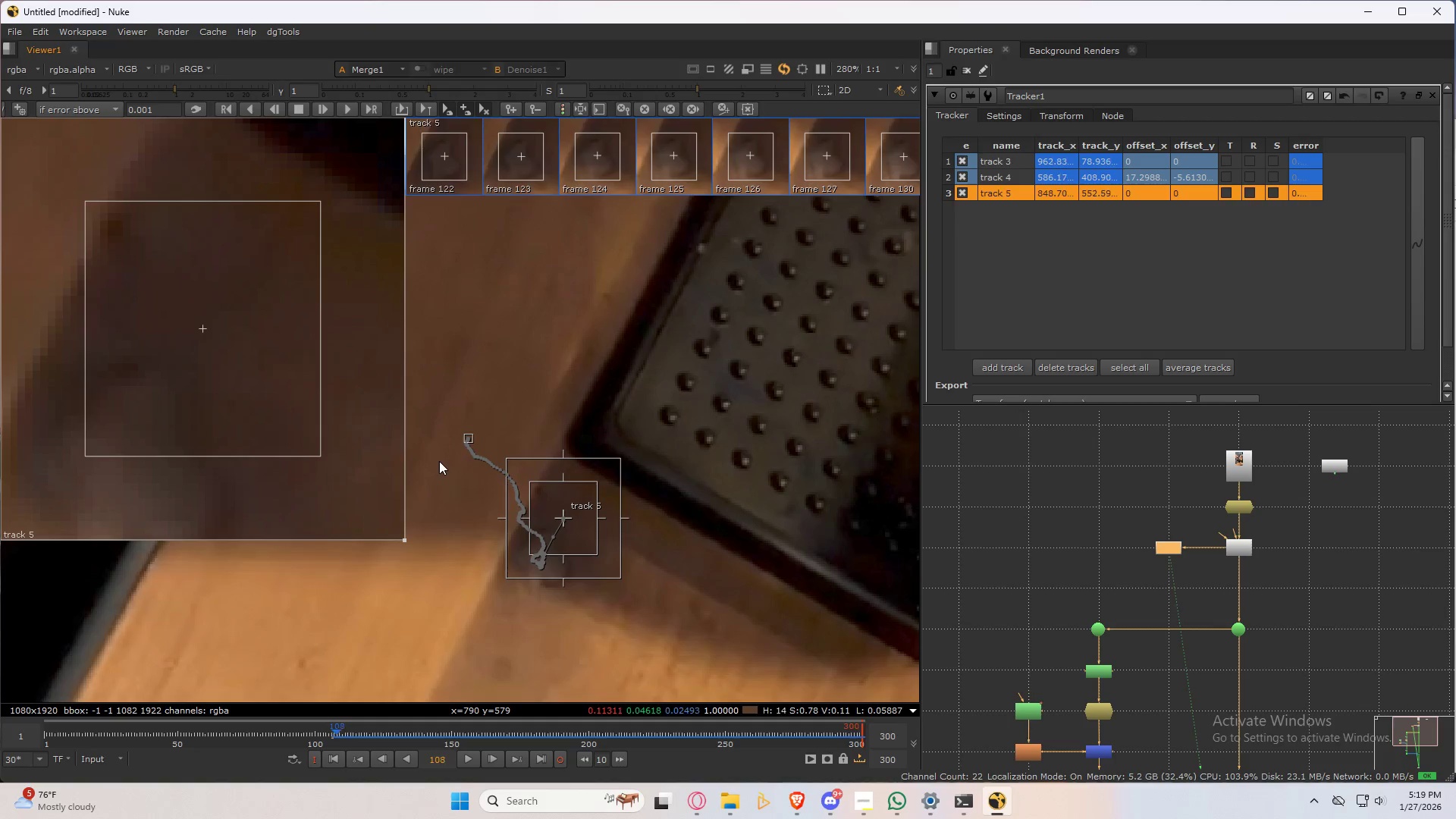 
key(ArrowRight)
 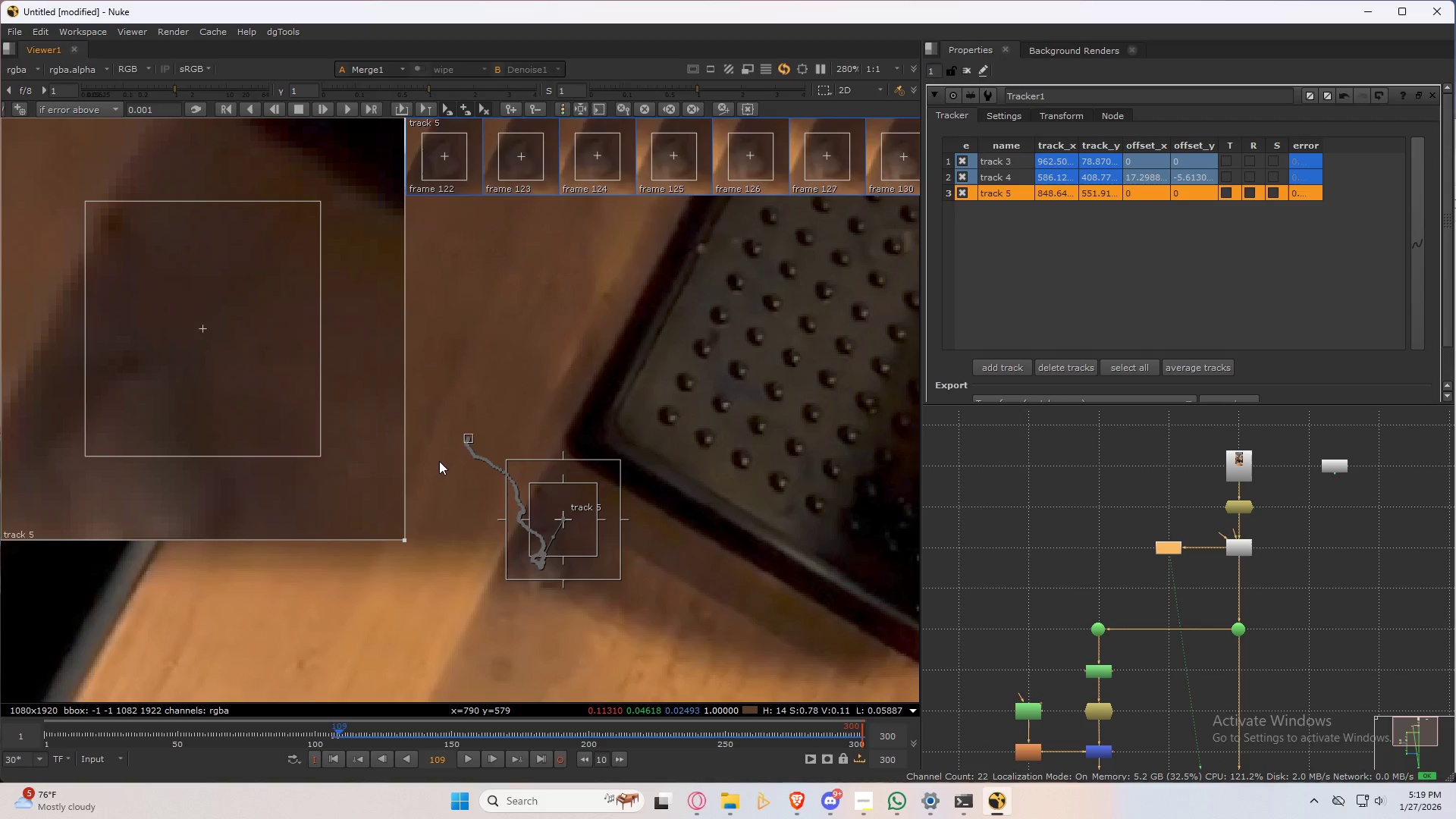 
key(ArrowRight)
 